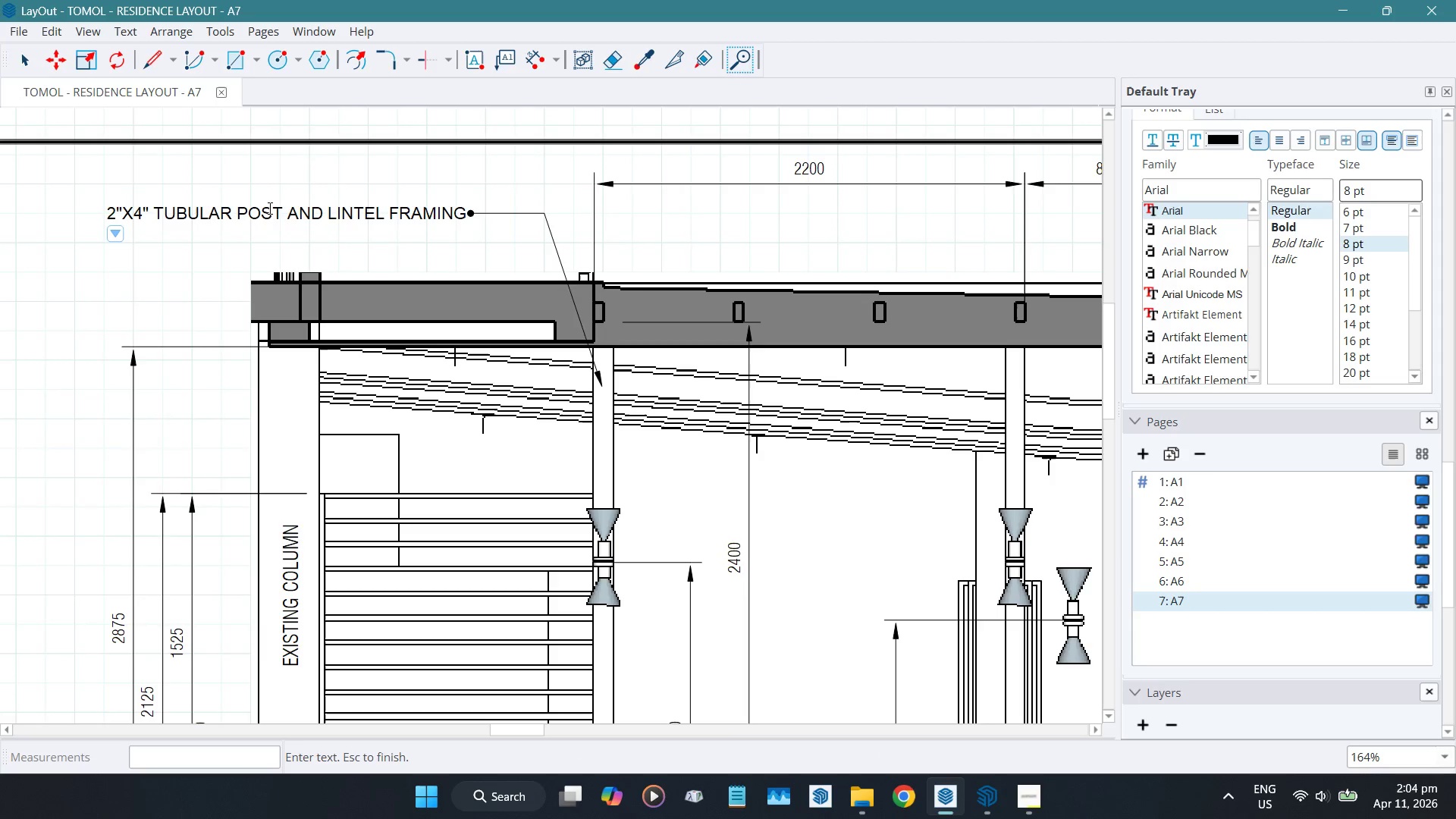 
left_click_drag(start_coordinate=[281, 208], to_coordinate=[474, 218])
 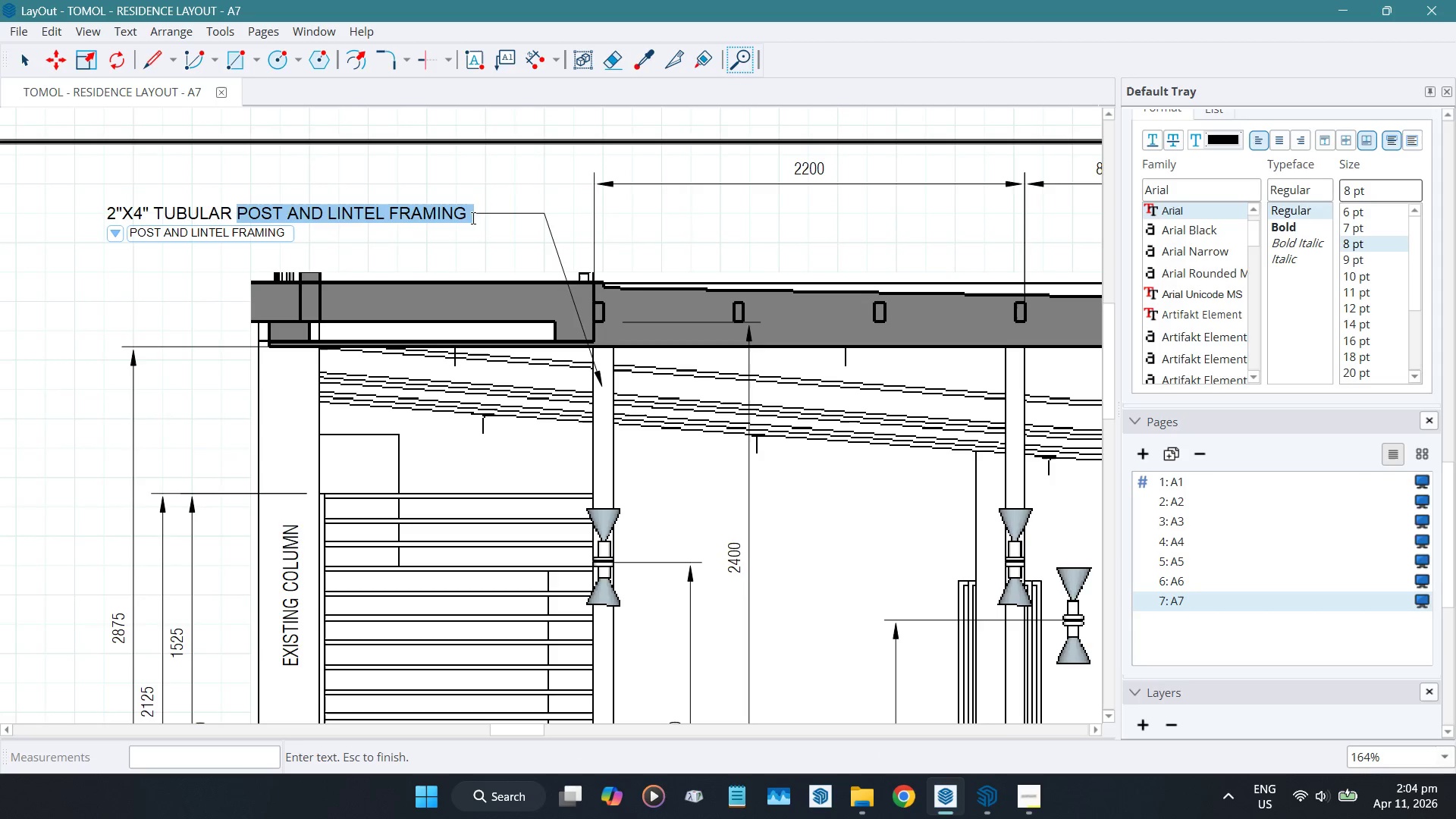 
key(Backspace)
type(posts)
 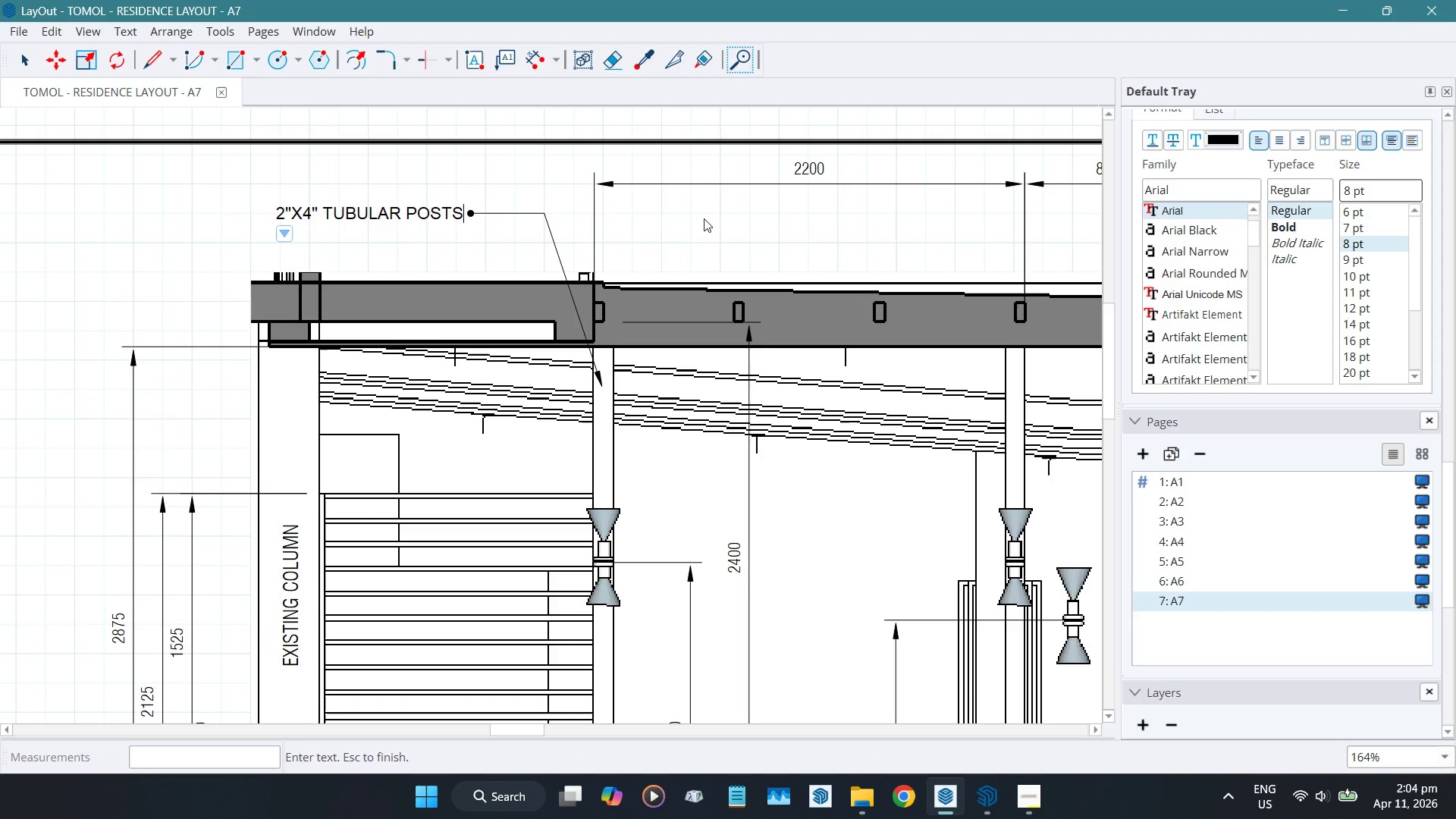 
left_click([708, 218])
 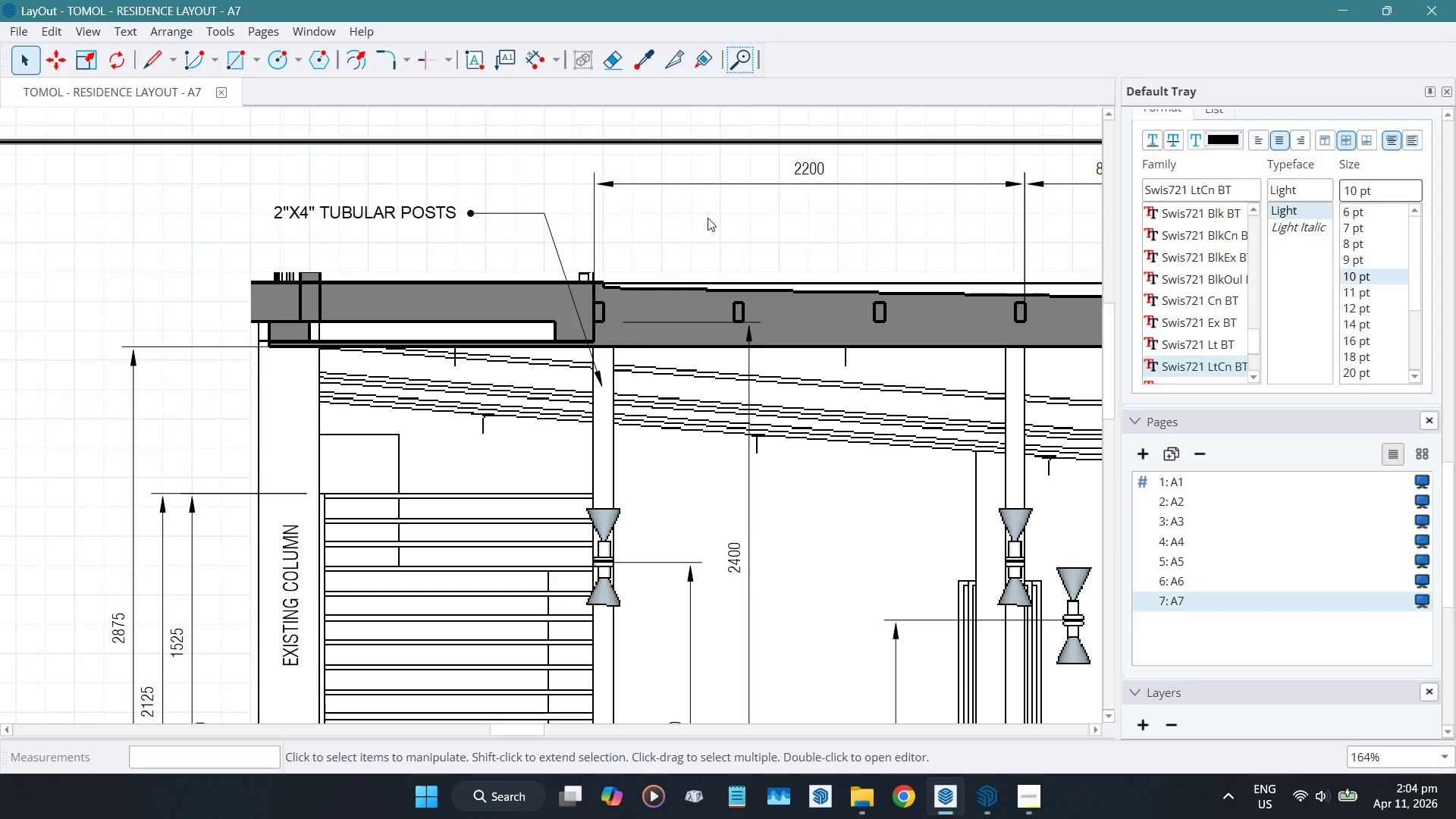 
scroll: coordinate [708, 218], scroll_direction: down, amount: 5.0
 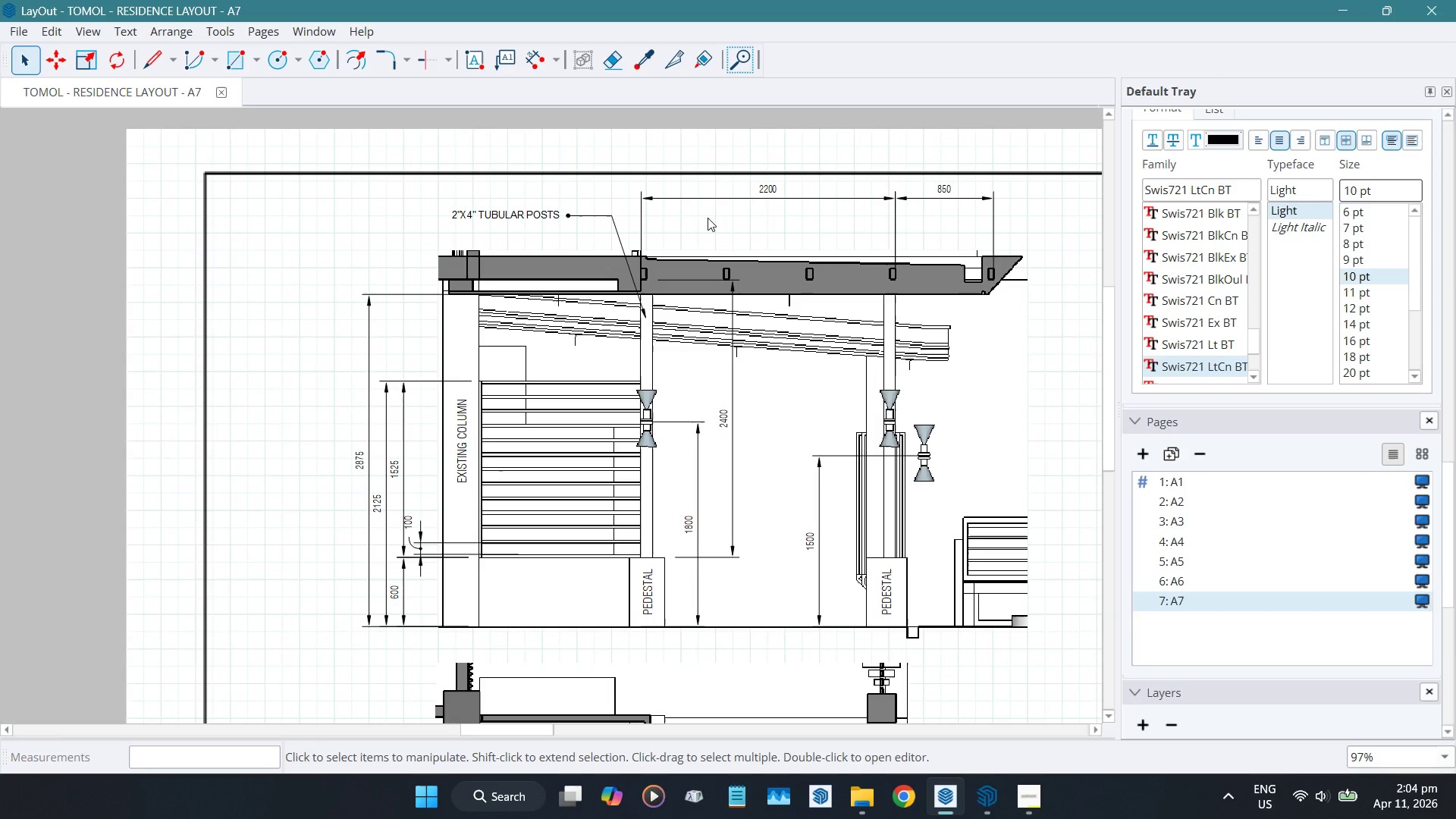 
scroll: coordinate [810, 245], scroll_direction: up, amount: 4.0
 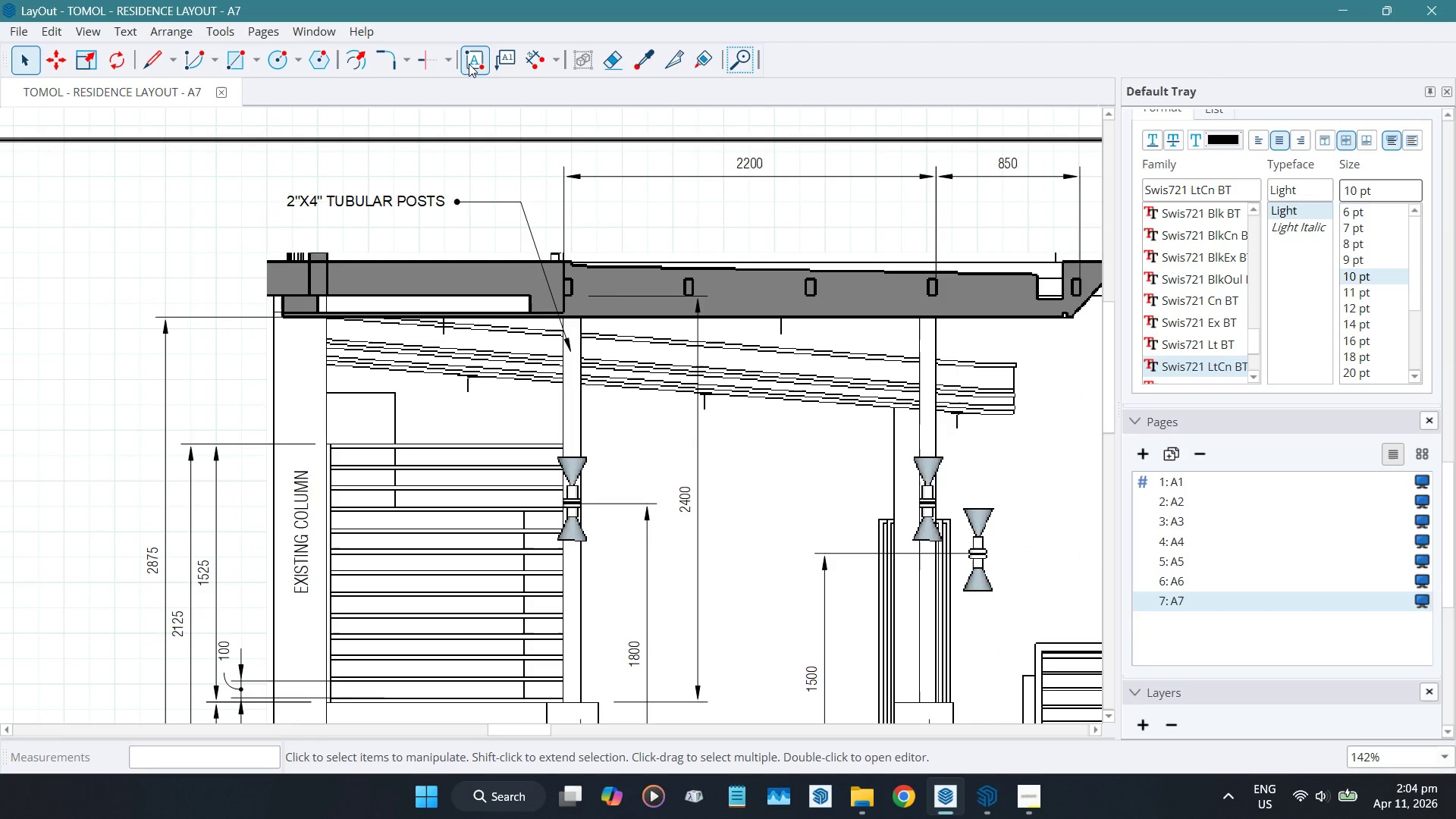 
left_click([510, 58])
 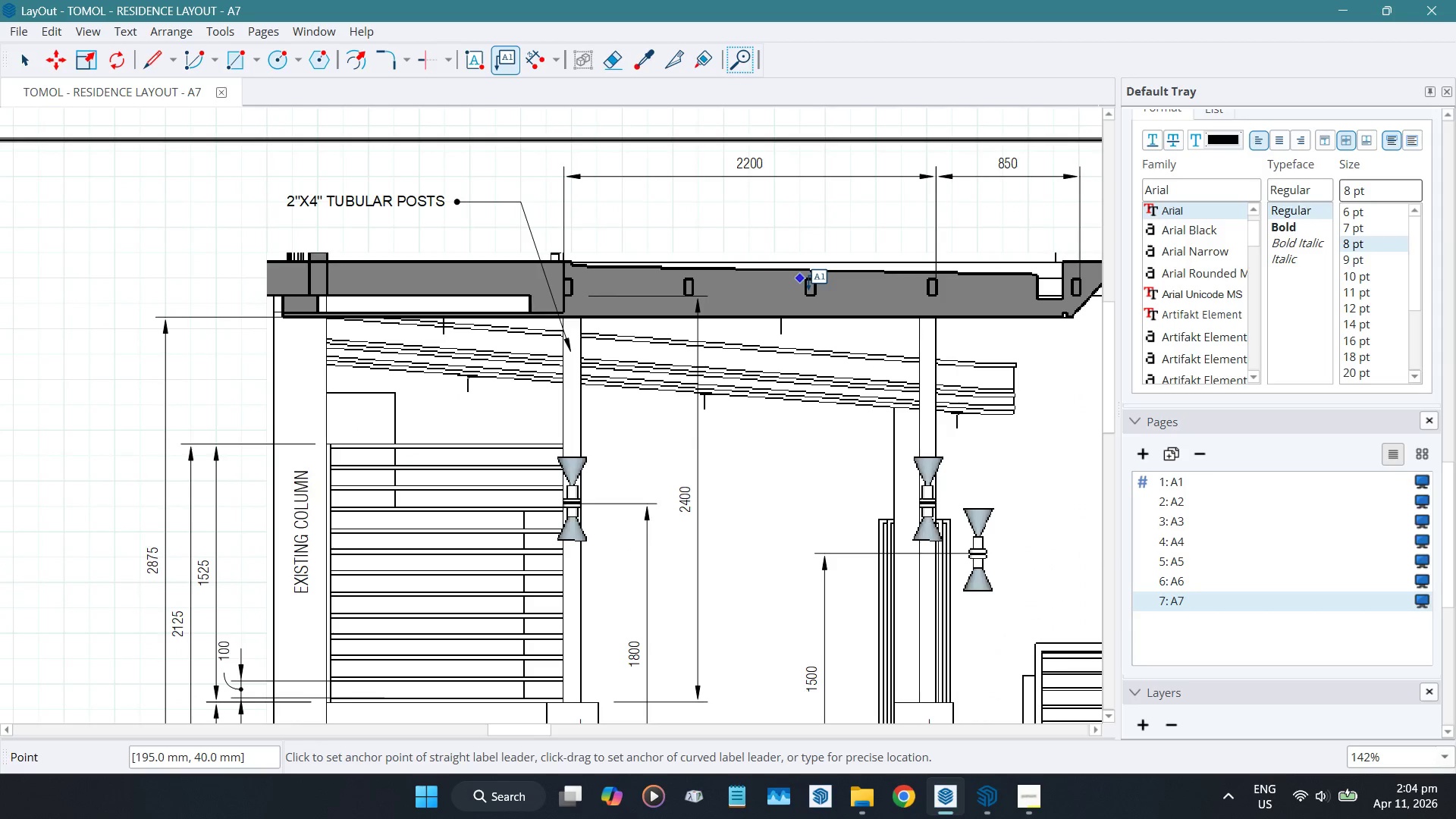 
scroll: coordinate [816, 288], scroll_direction: up, amount: 10.0
 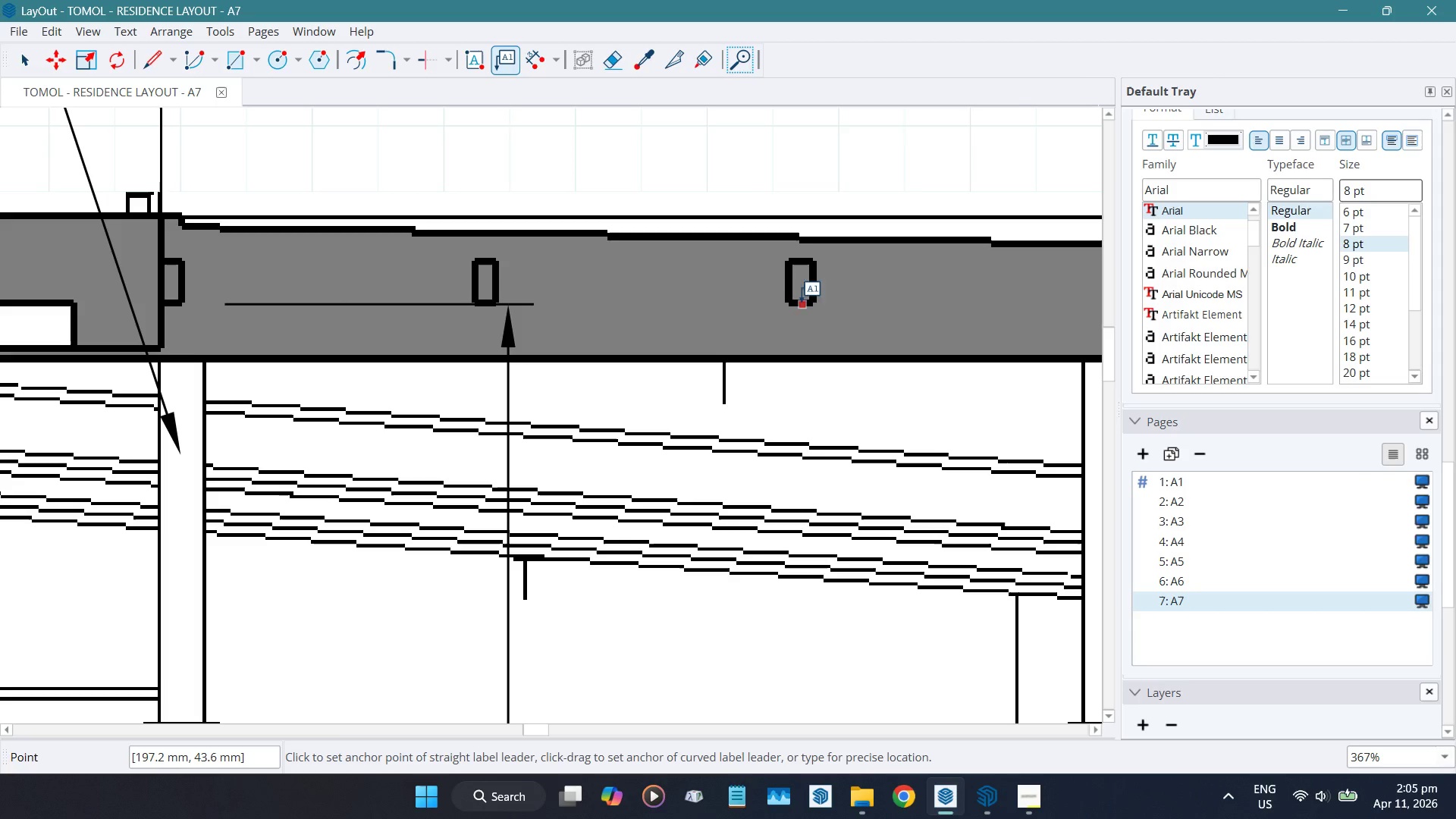 
left_click([801, 259])
 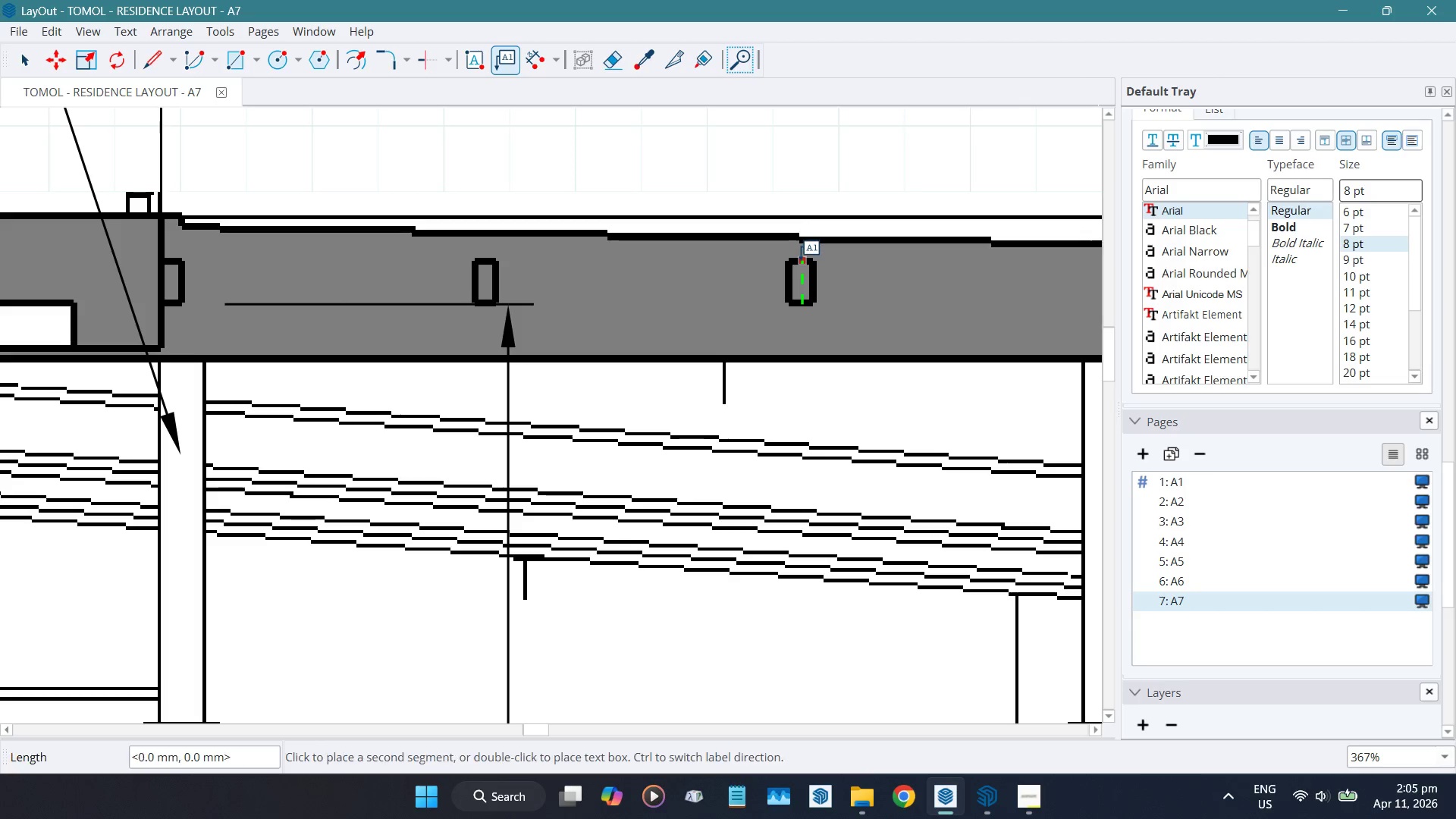 
scroll: coordinate [801, 260], scroll_direction: down, amount: 5.0
 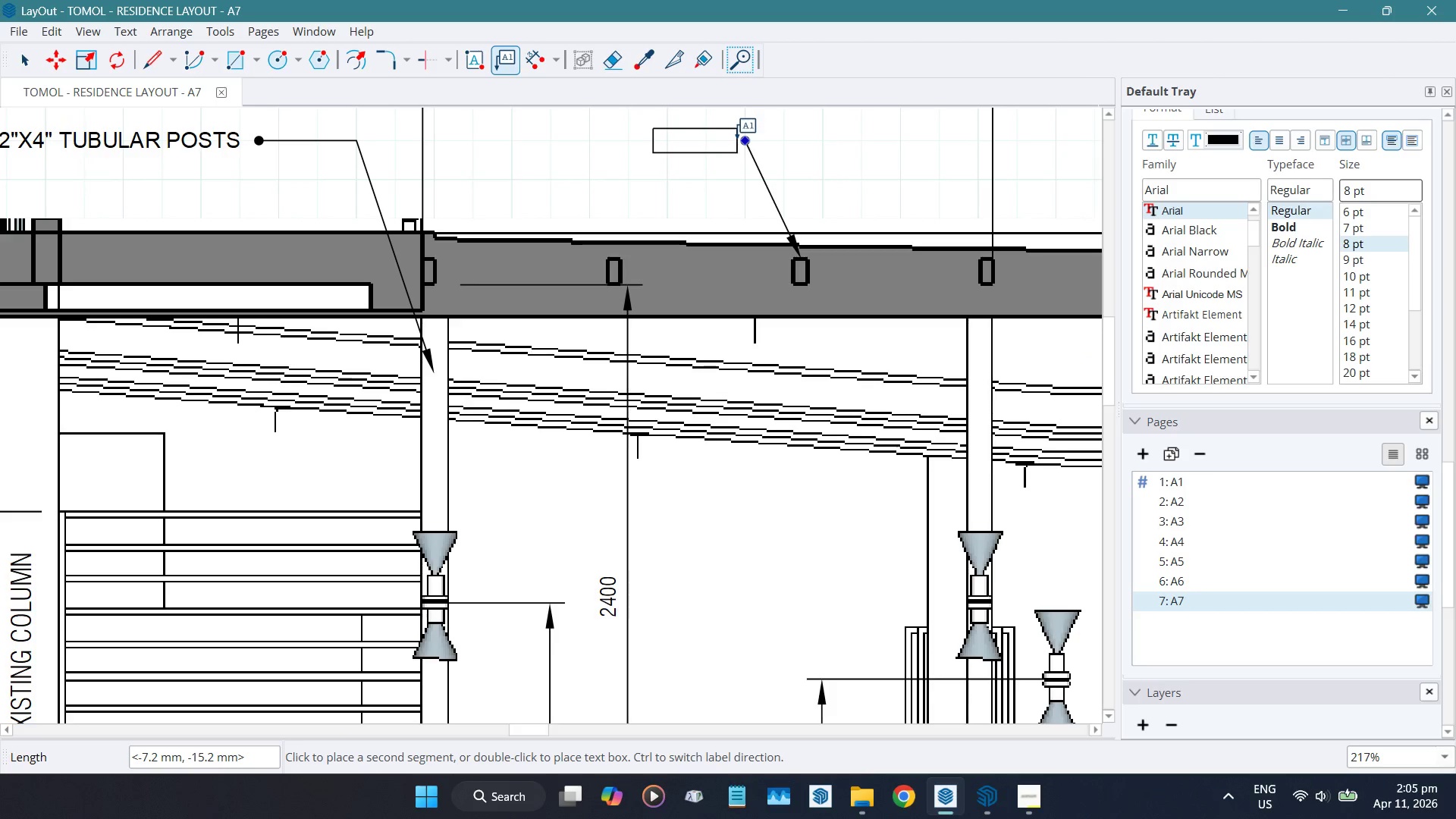 
left_click([737, 139])
 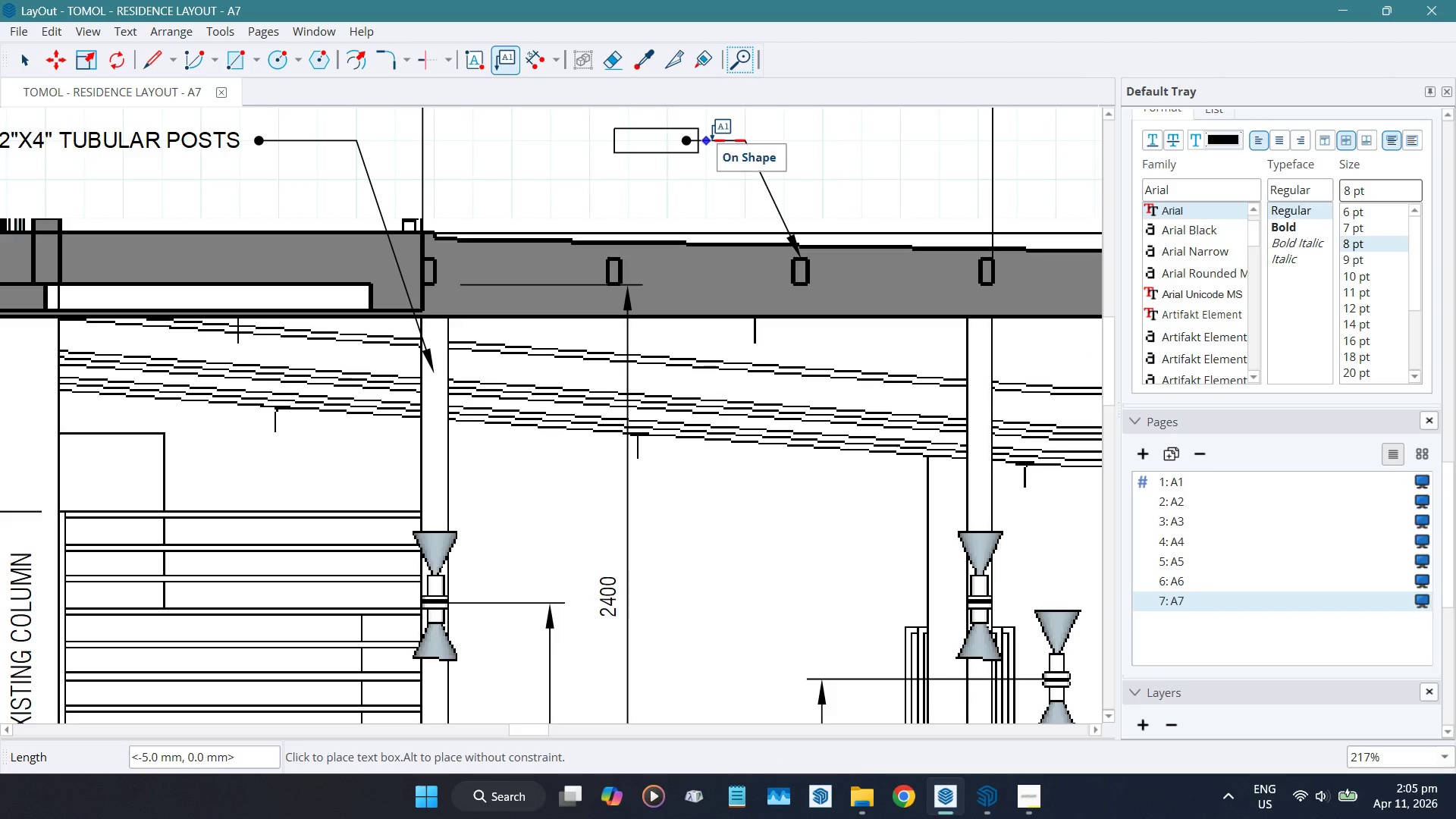 
left_click([713, 139])
 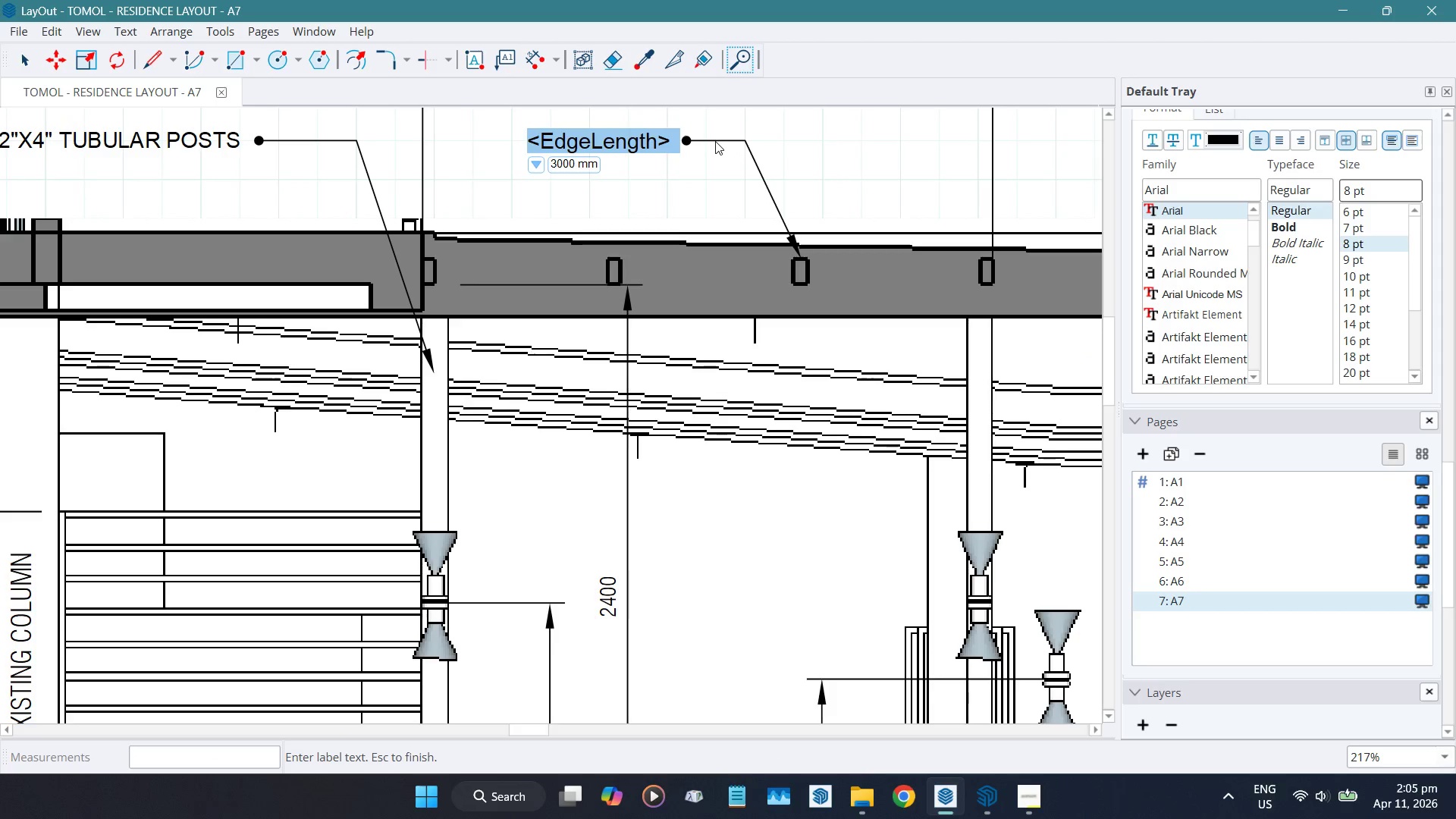 
type(2'x4")
key(Backspace)
key(Backspace)
key(Backspace)
key(Backspace)
type("x4" tubular)
 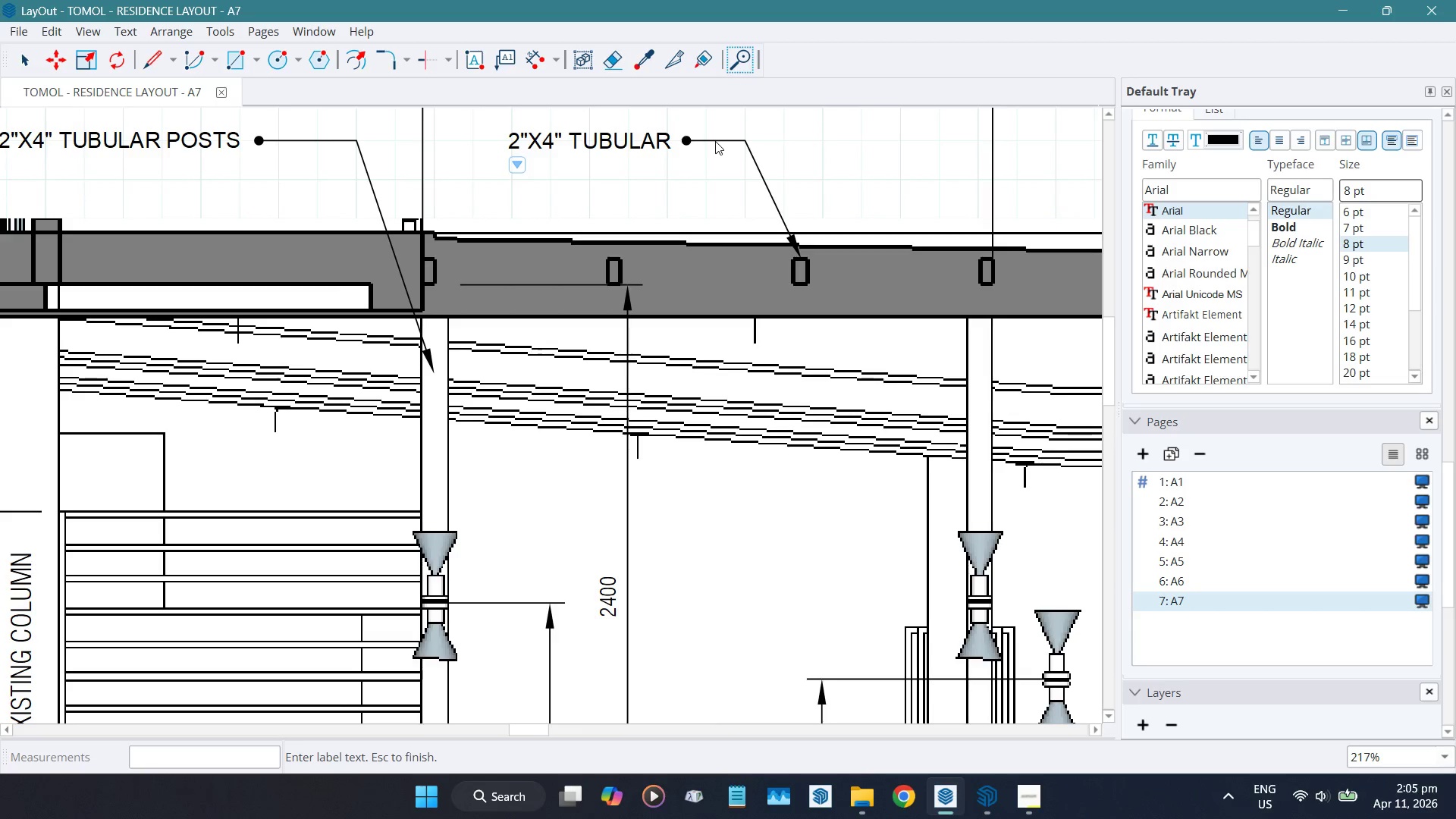 
type( framing)
key(Backspace)
key(Backspace)
key(Backspace)
key(Backspace)
key(Backspace)
key(Backspace)
key(Backspace)
 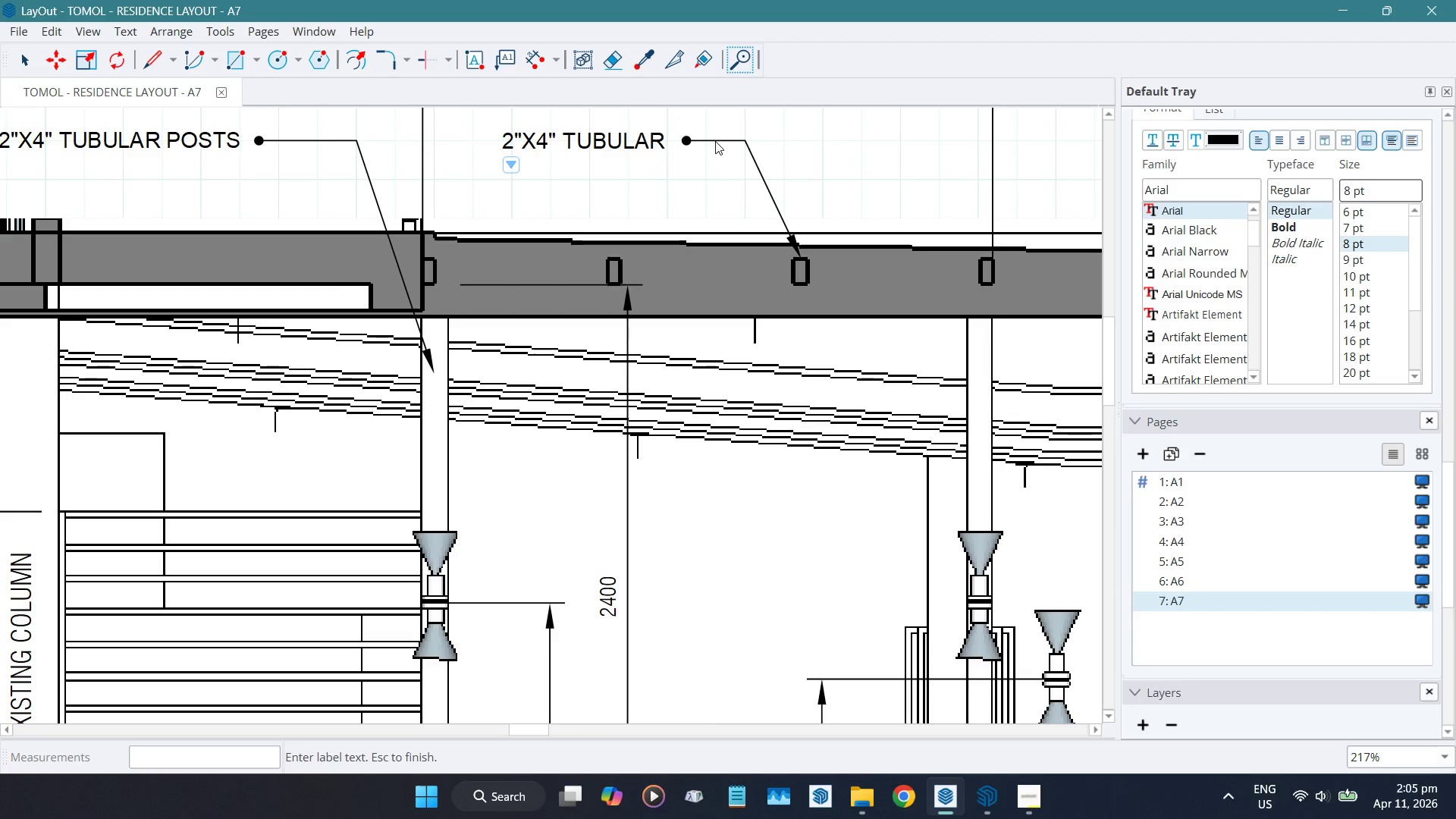 
key(Enter)
 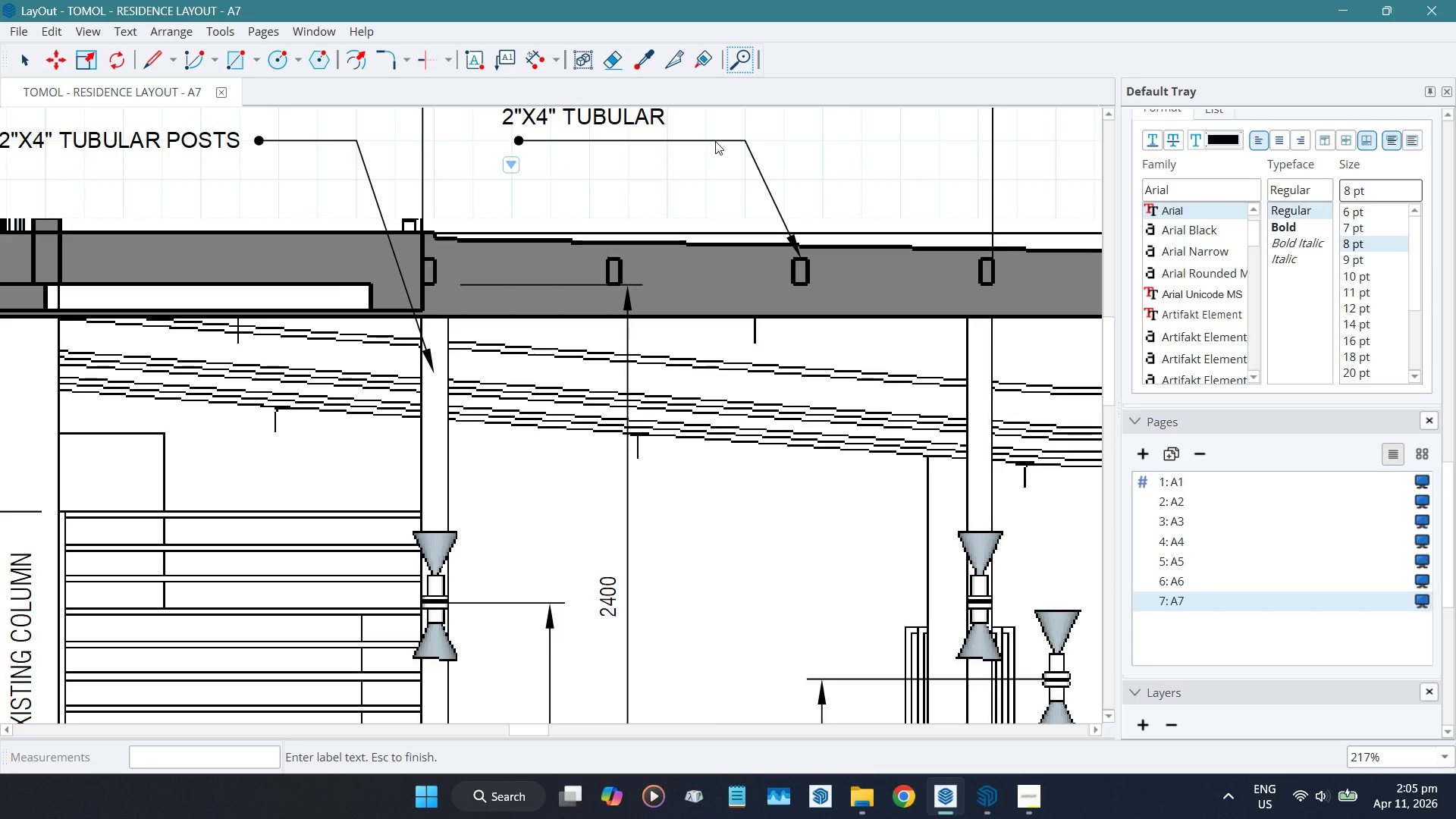 
type(framing for canopy)
 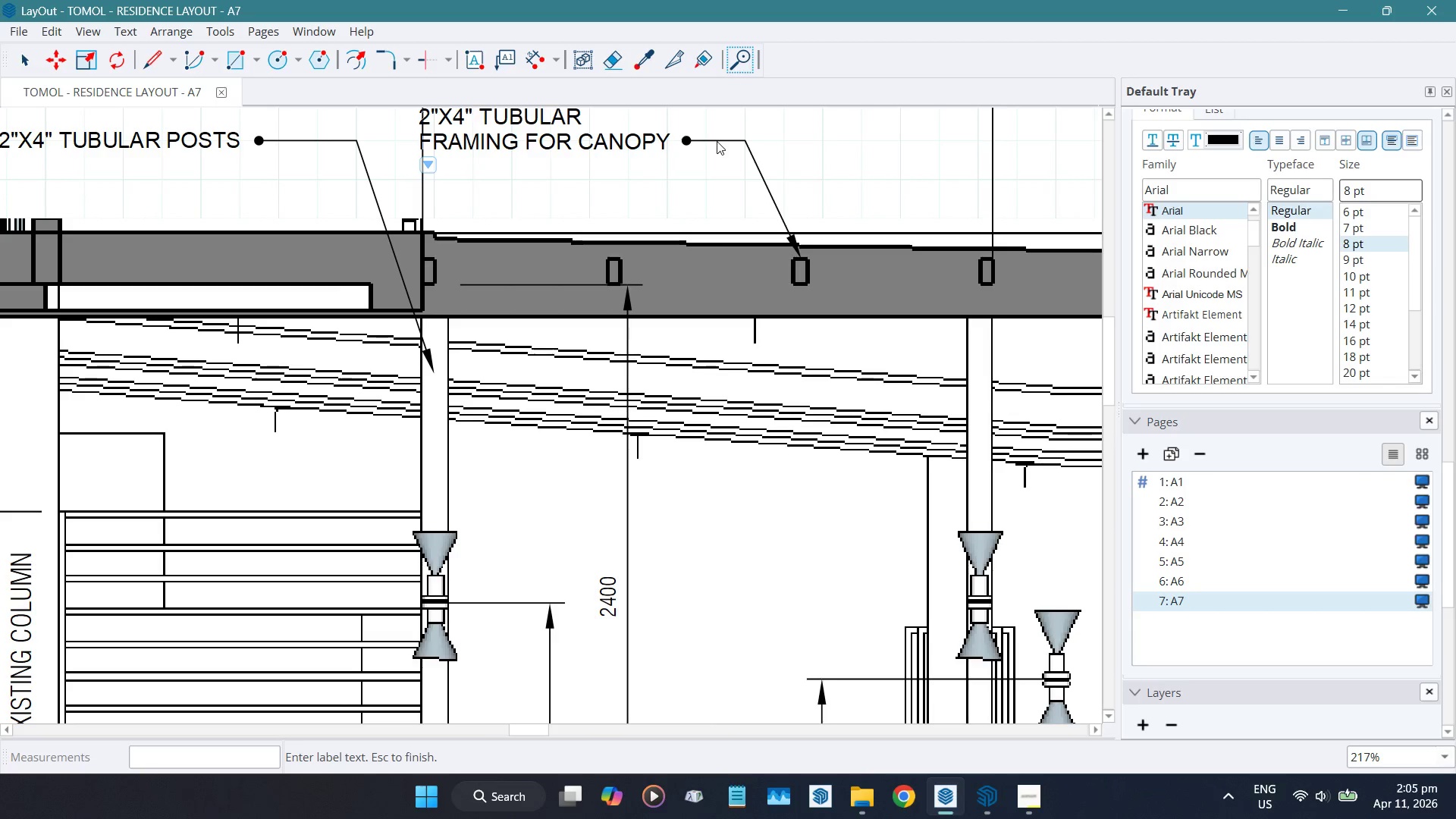 
left_click_drag(start_coordinate=[947, 193], to_coordinate=[951, 193])
 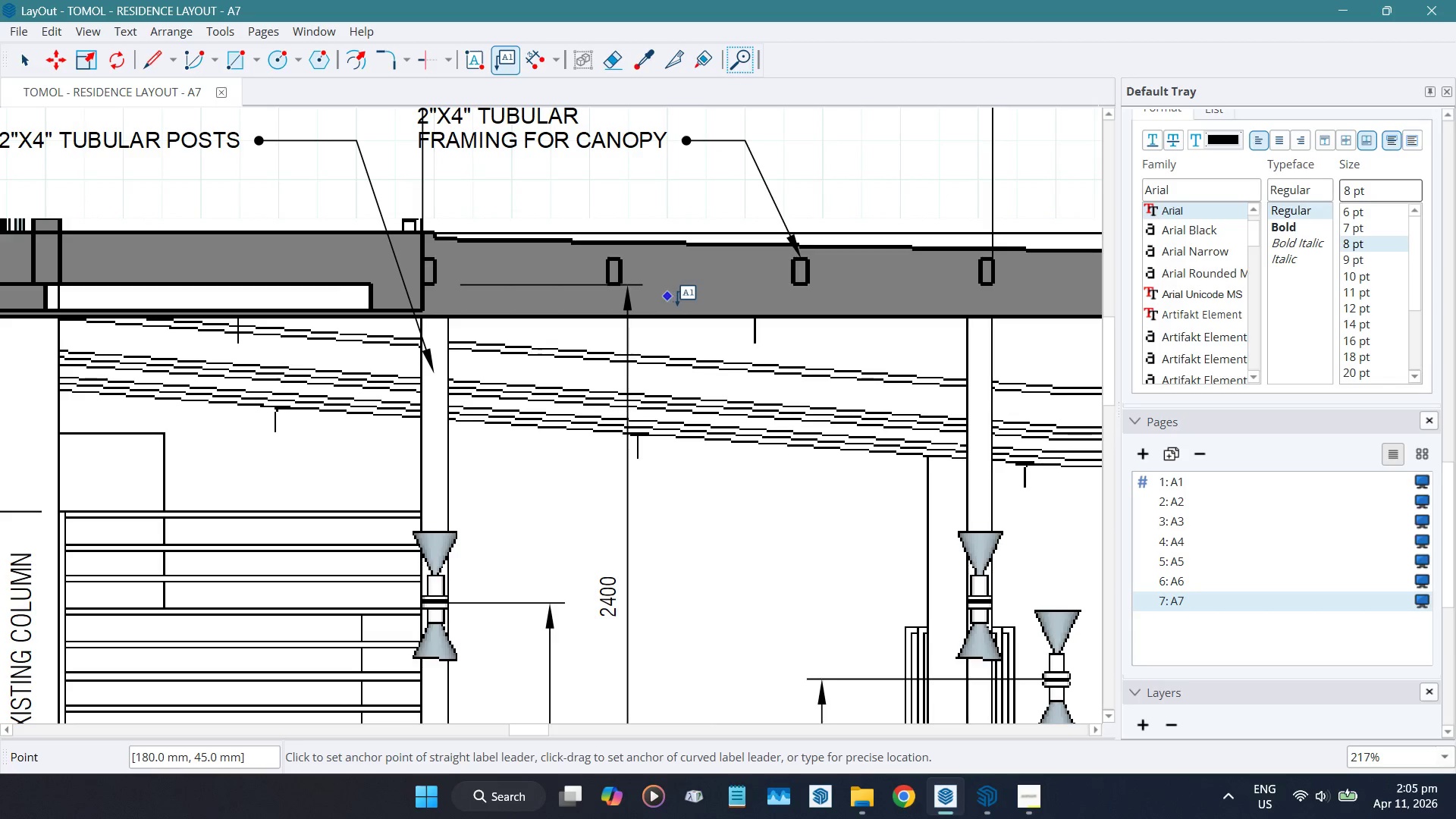 
key(Space)
 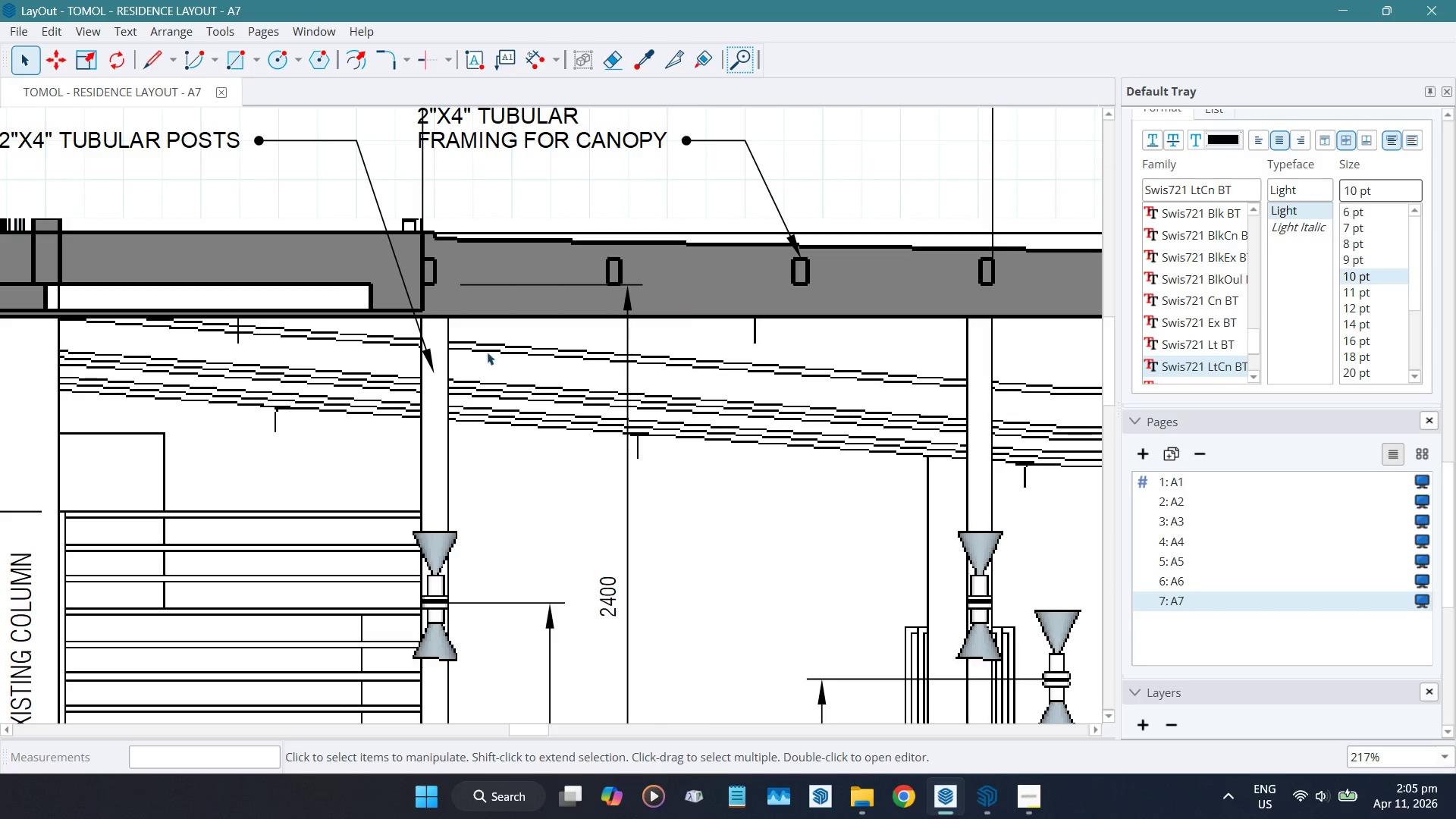 
scroll: coordinate [164, 626], scroll_direction: down, amount: 5.0
 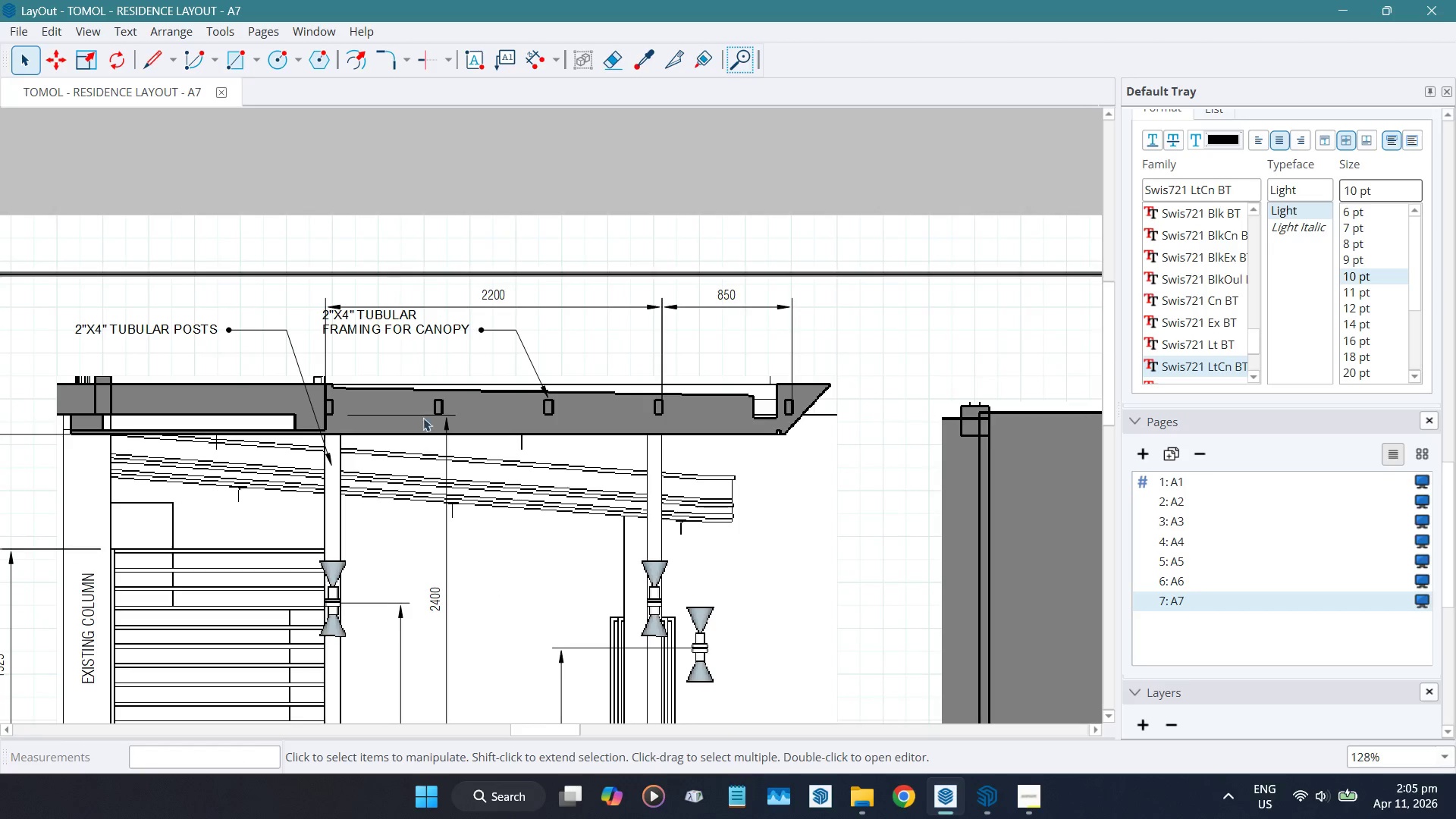 
scroll: coordinate [425, 376], scroll_direction: up, amount: 4.0
 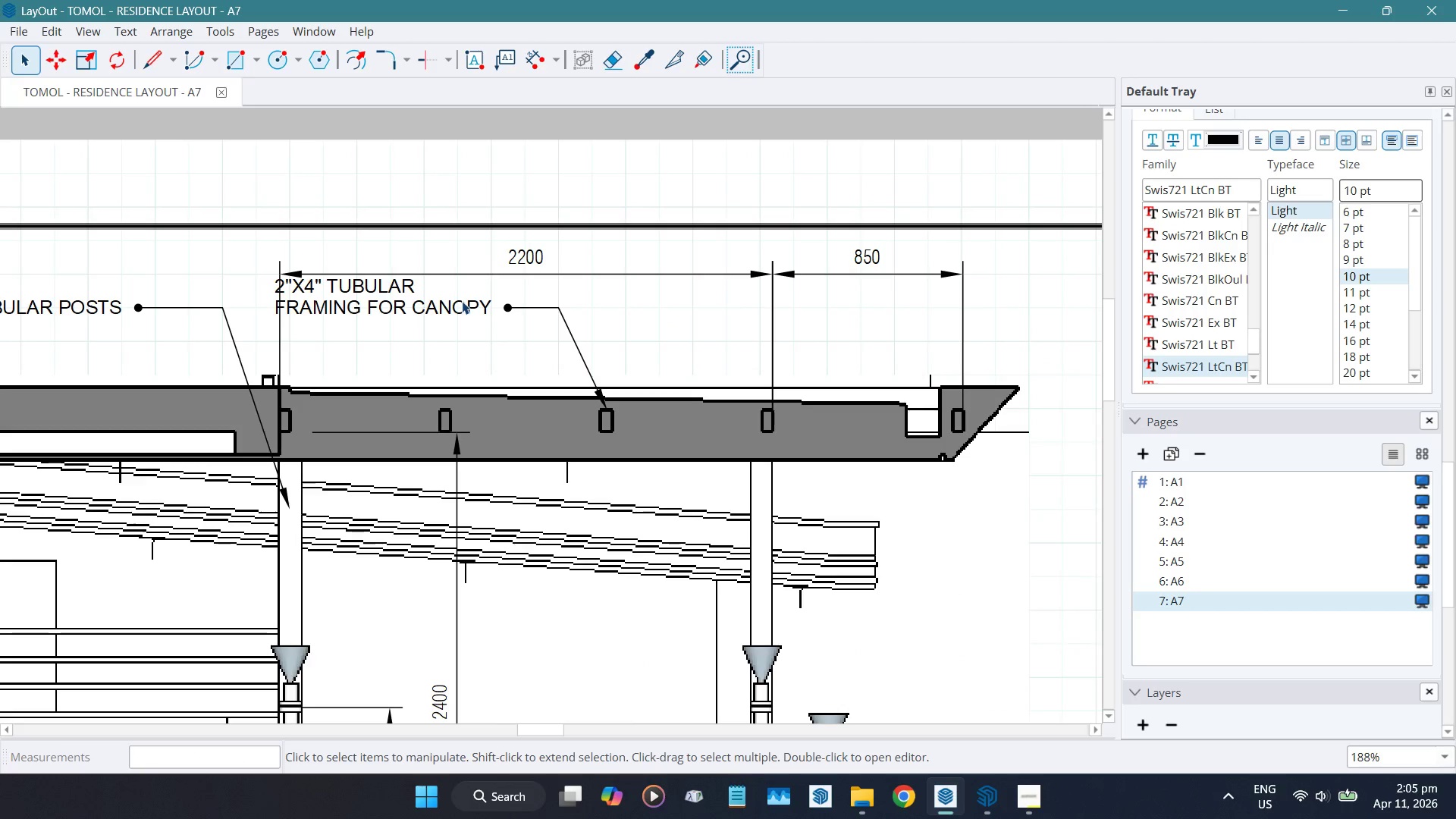 
left_click([458, 303])
 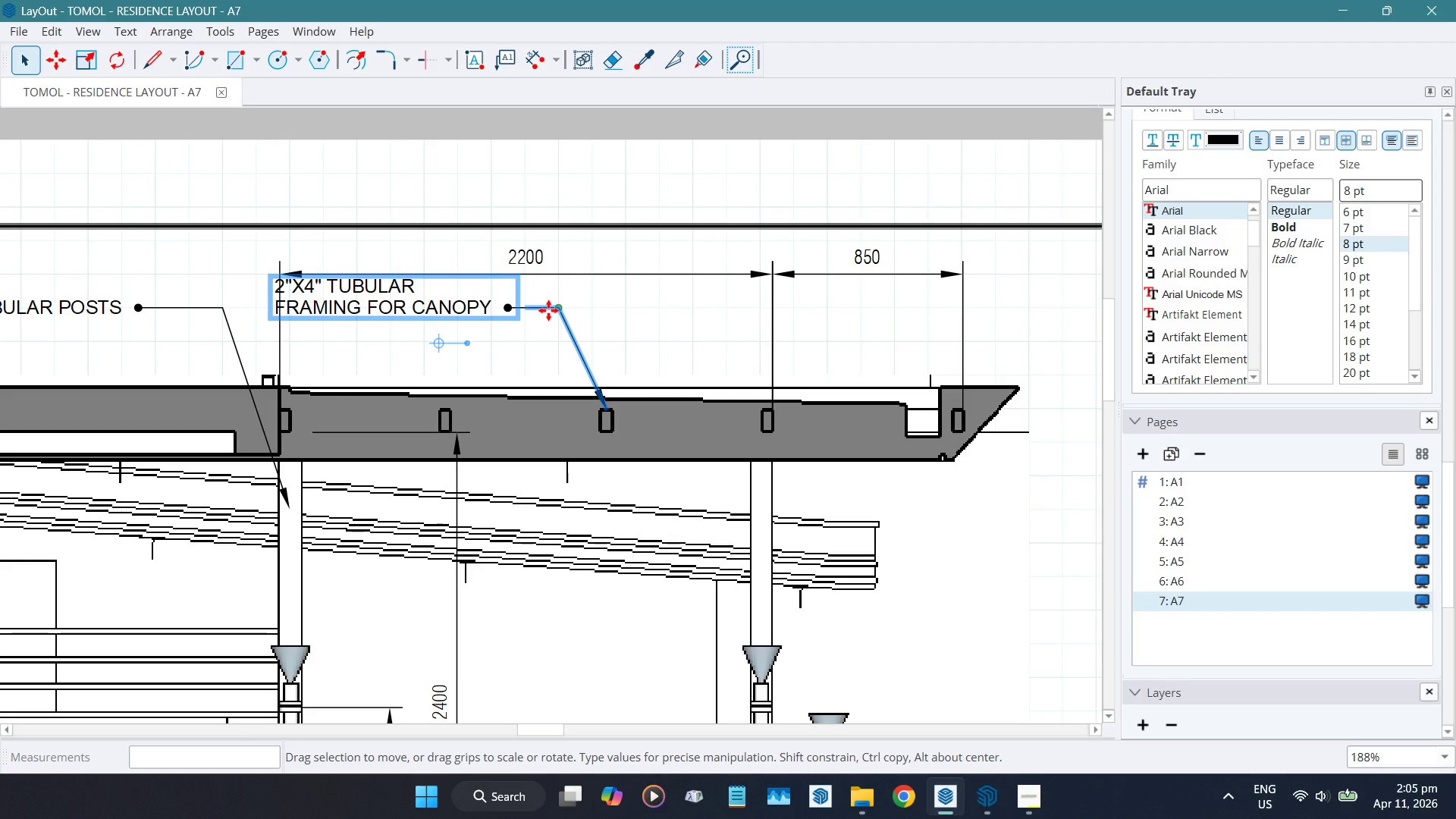 
left_click_drag(start_coordinate=[551, 309], to_coordinate=[571, 349])
 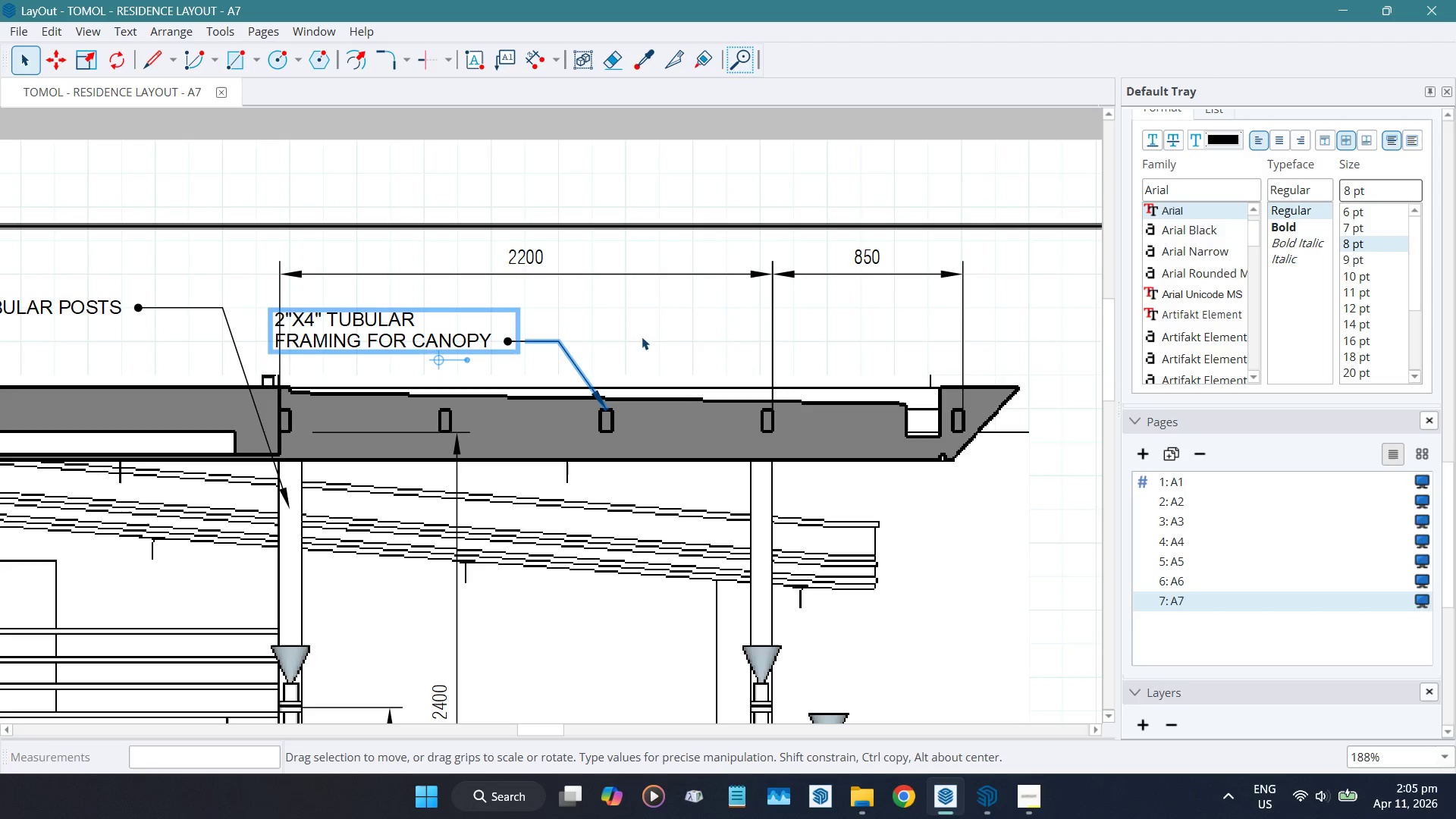 
left_click([642, 336])
 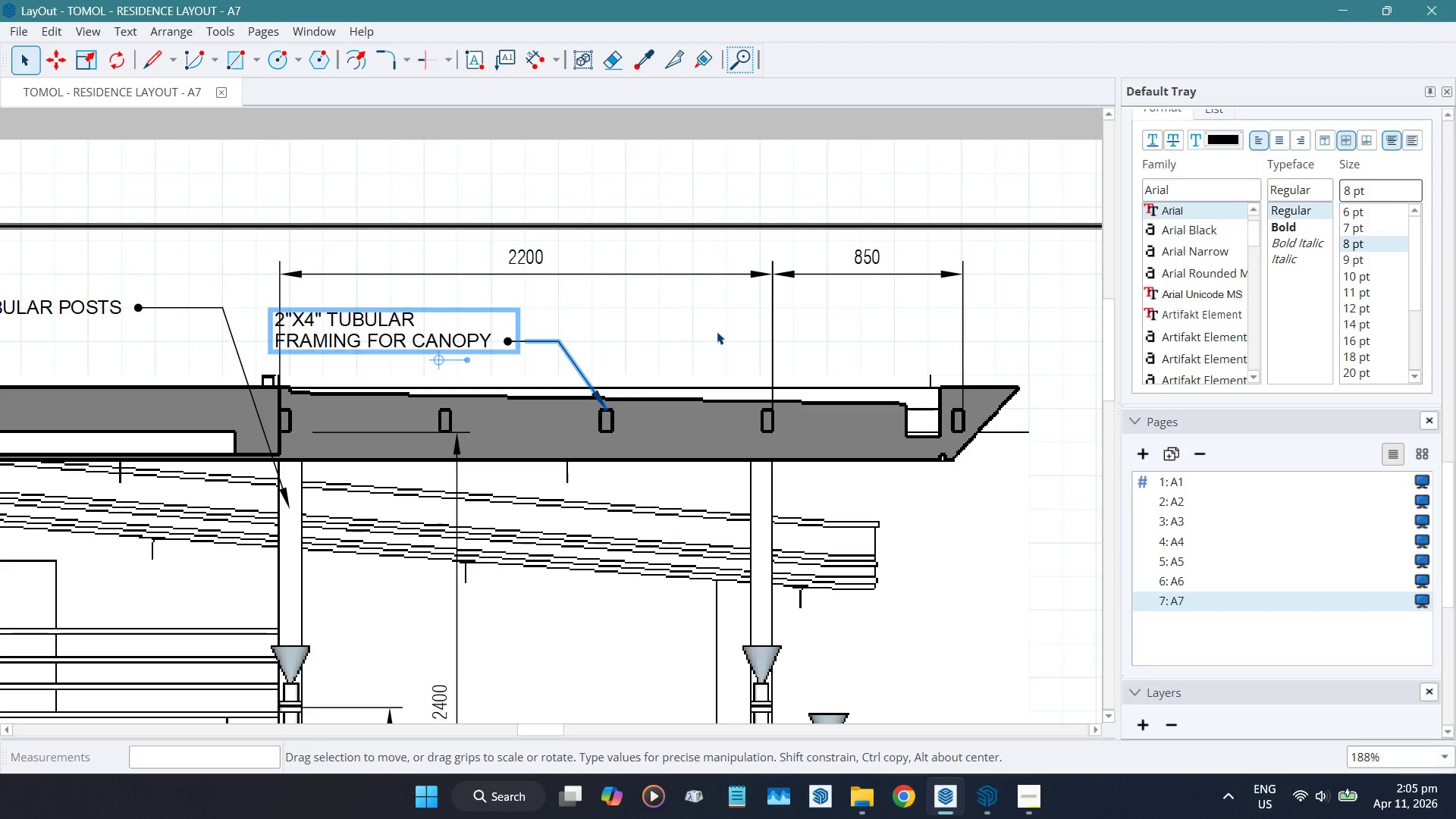 
key(ArrowRight)
 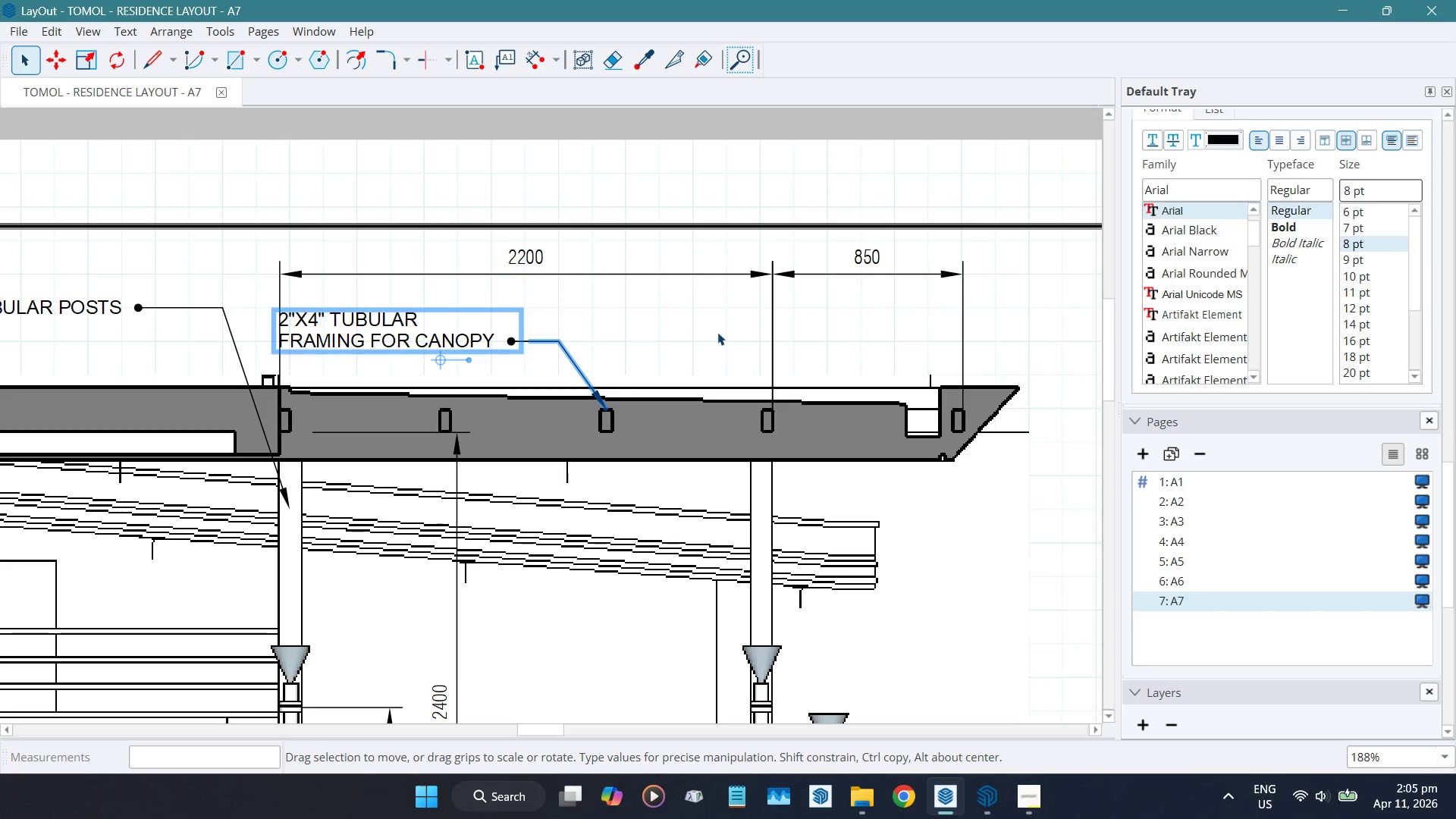 
key(ArrowRight)
 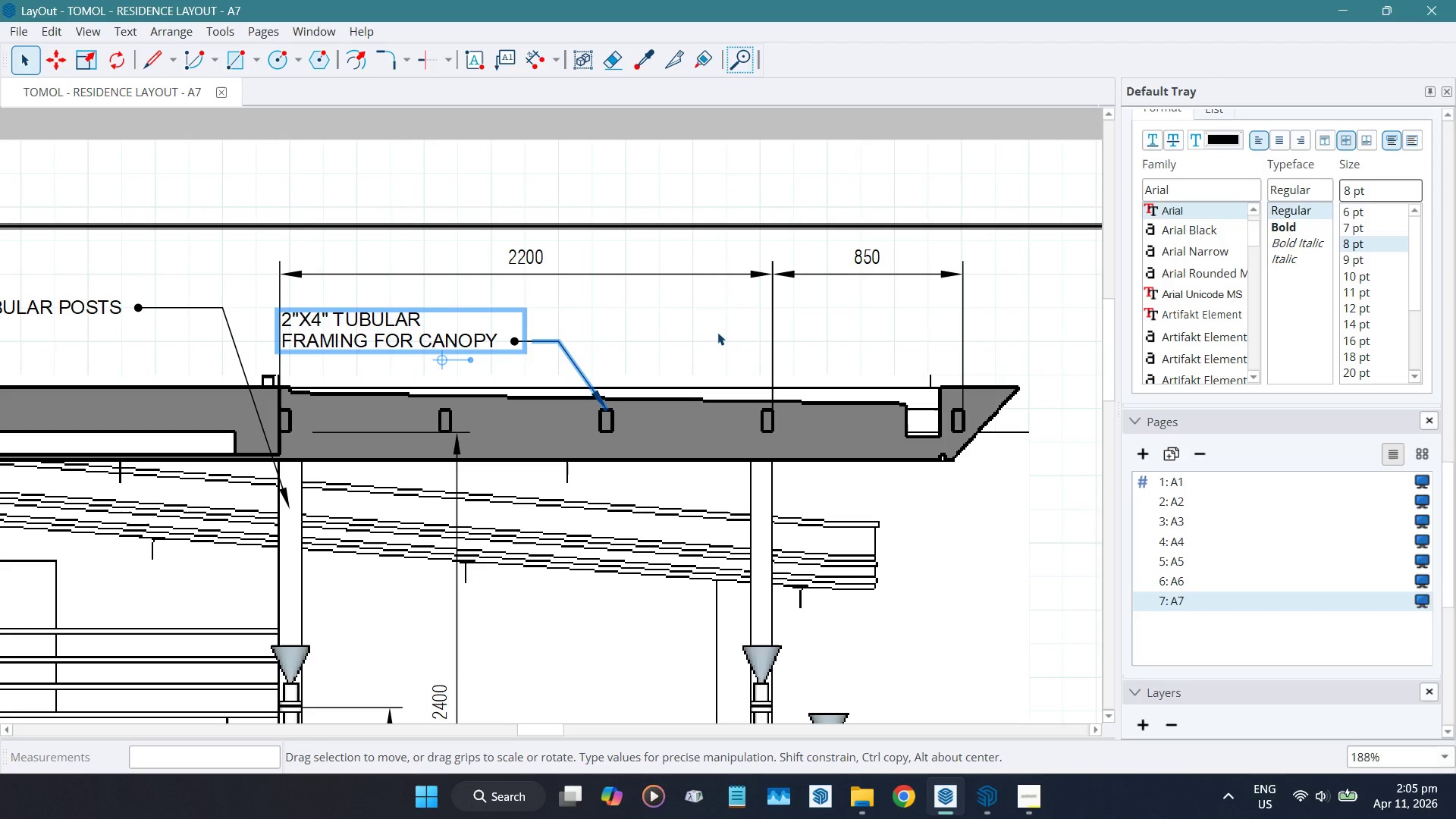 
key(ArrowRight)
 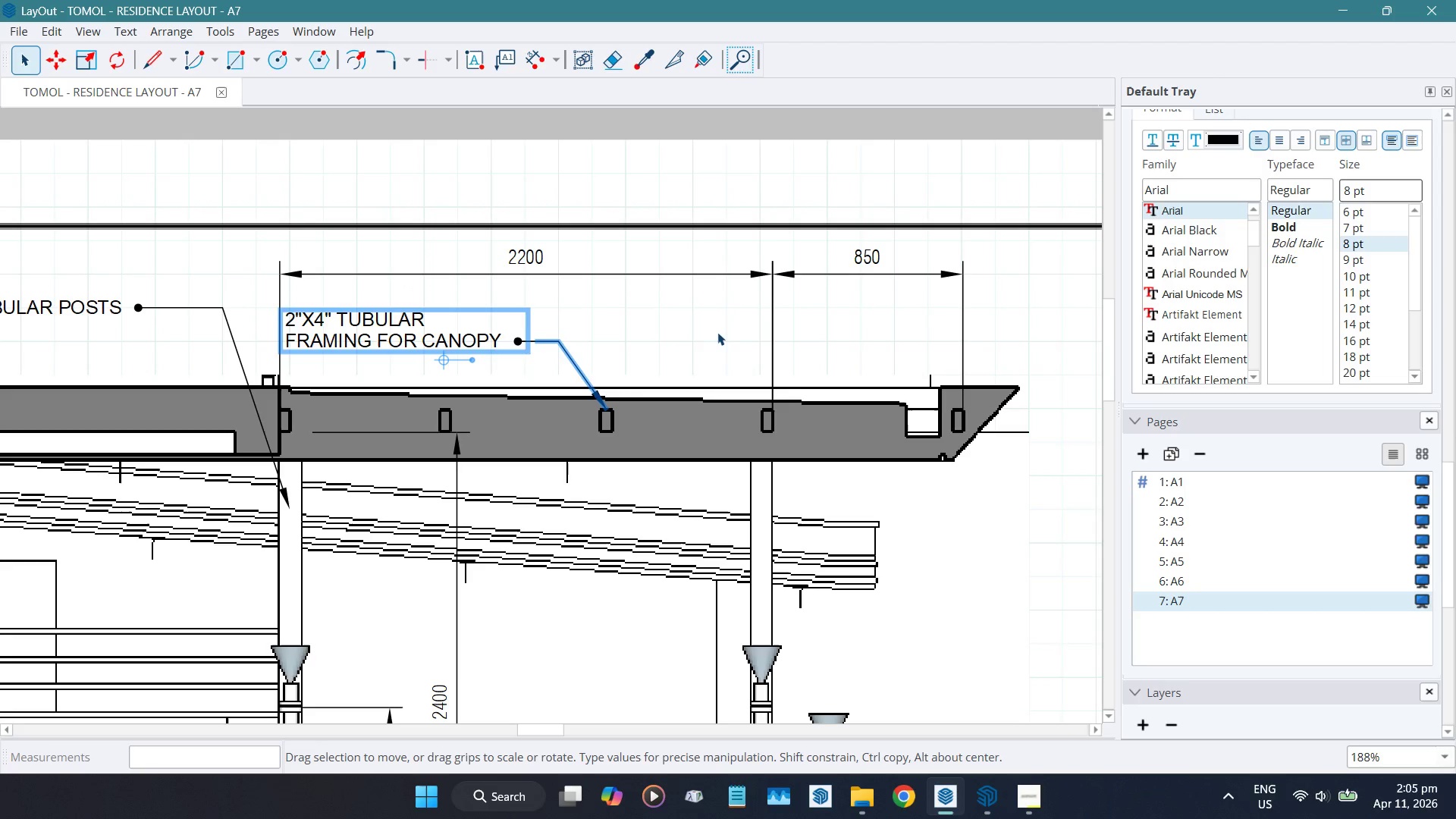 
key(ArrowRight)
 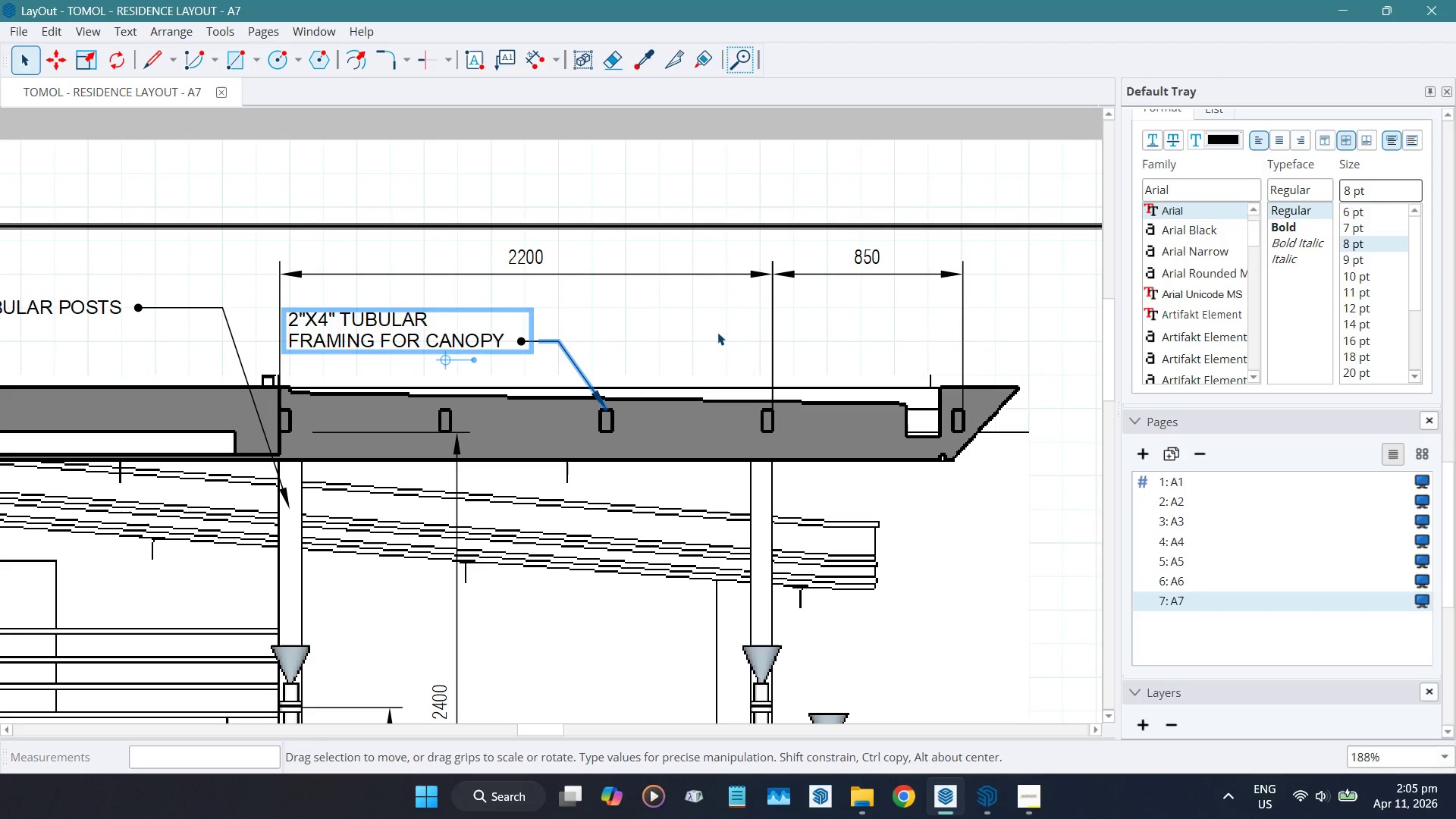 
key(ArrowRight)
 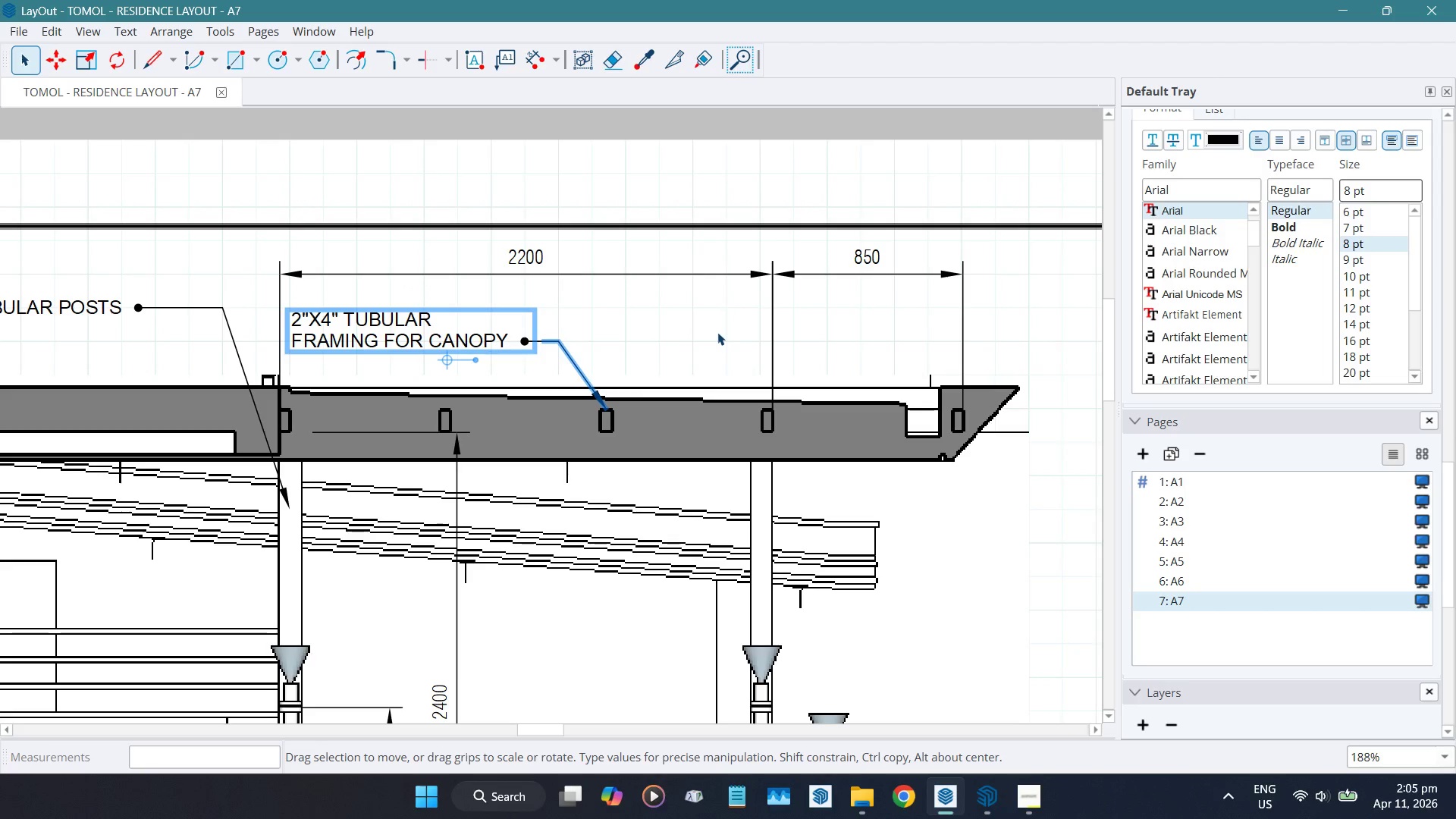 
key(ArrowRight)
 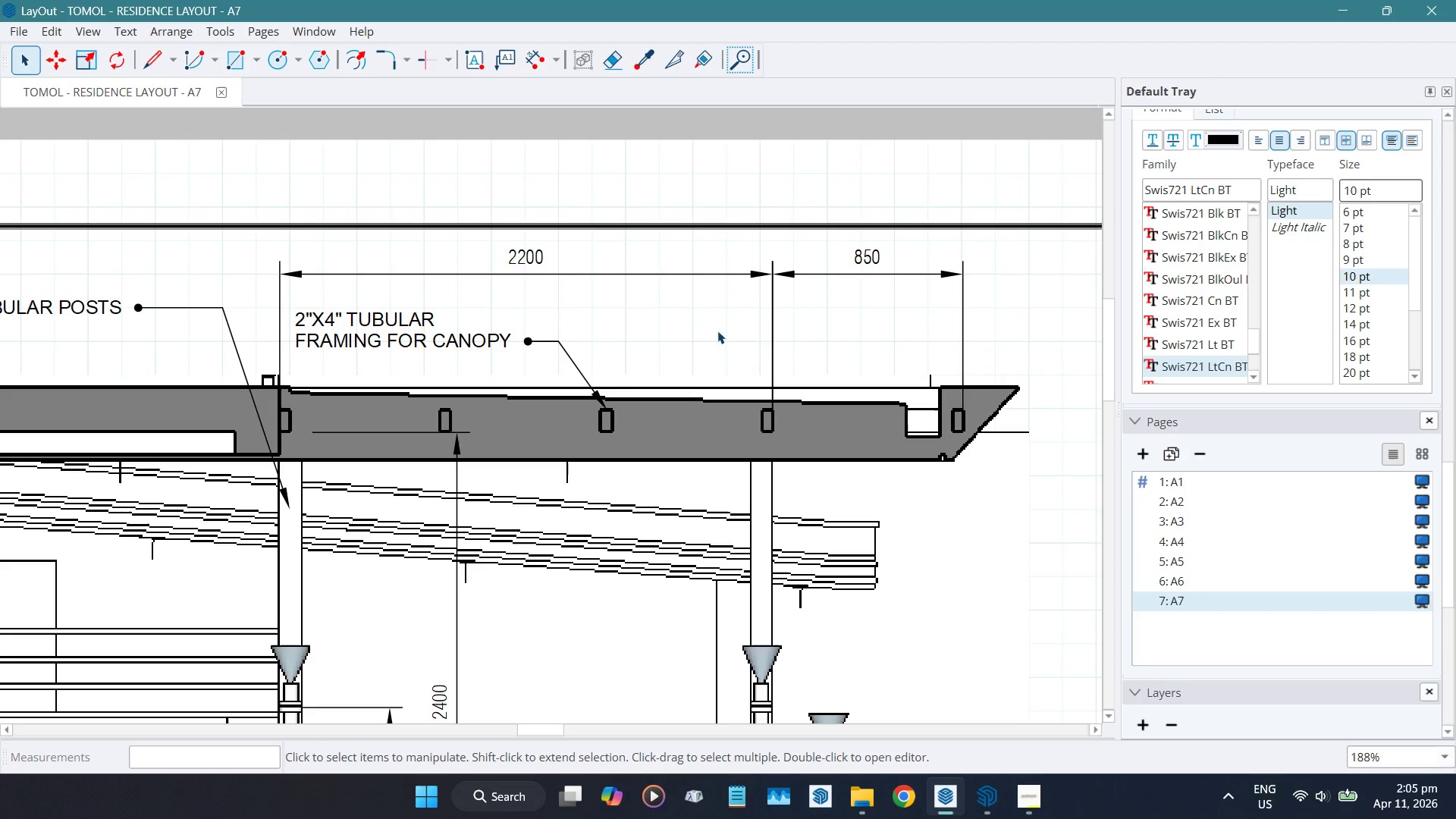 
scroll: coordinate [717, 331], scroll_direction: down, amount: 4.0
 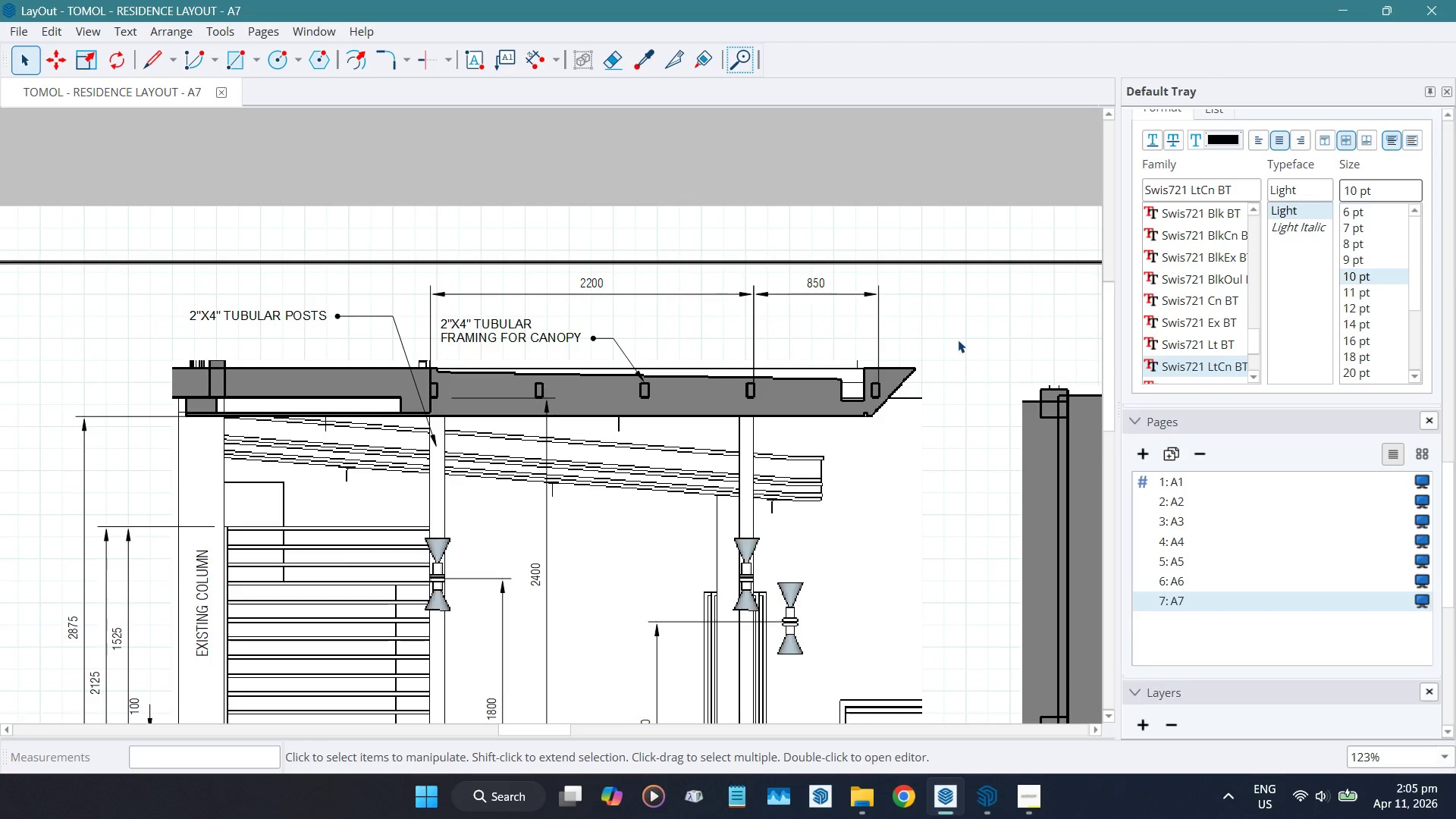 
wait(5.24)
 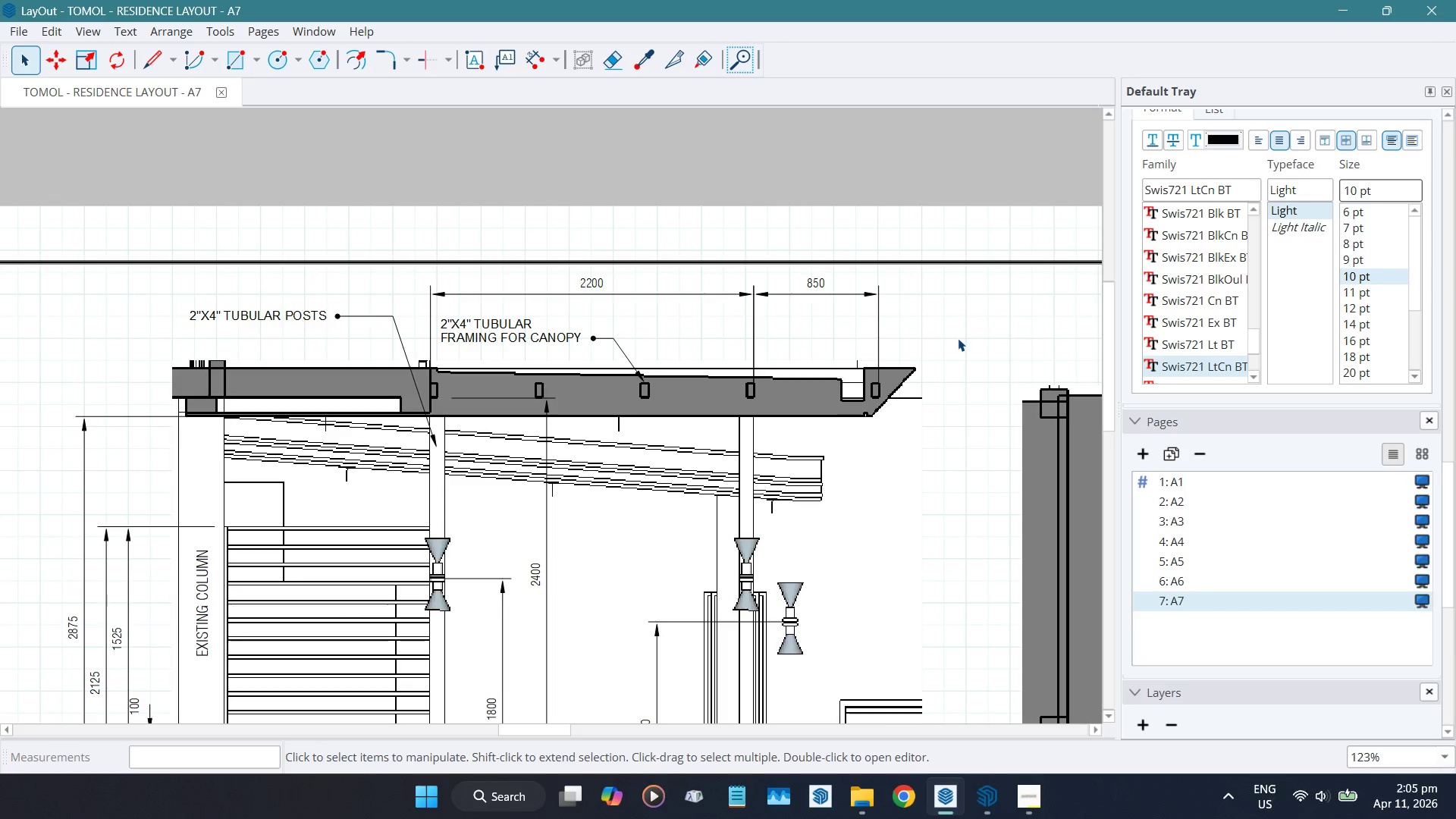 
scroll: coordinate [958, 340], scroll_direction: down, amount: 3.0
 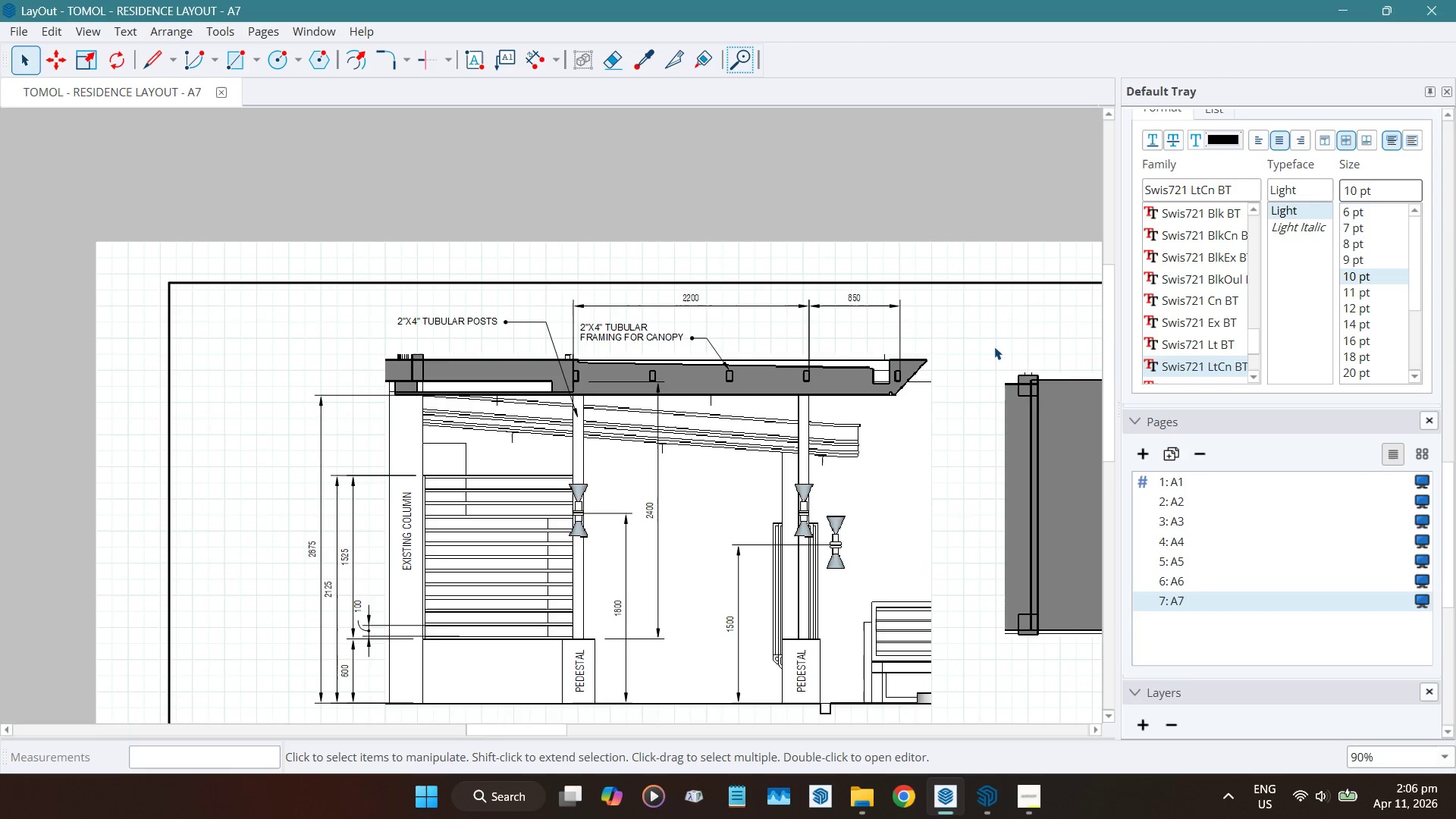 
wait(5.82)
 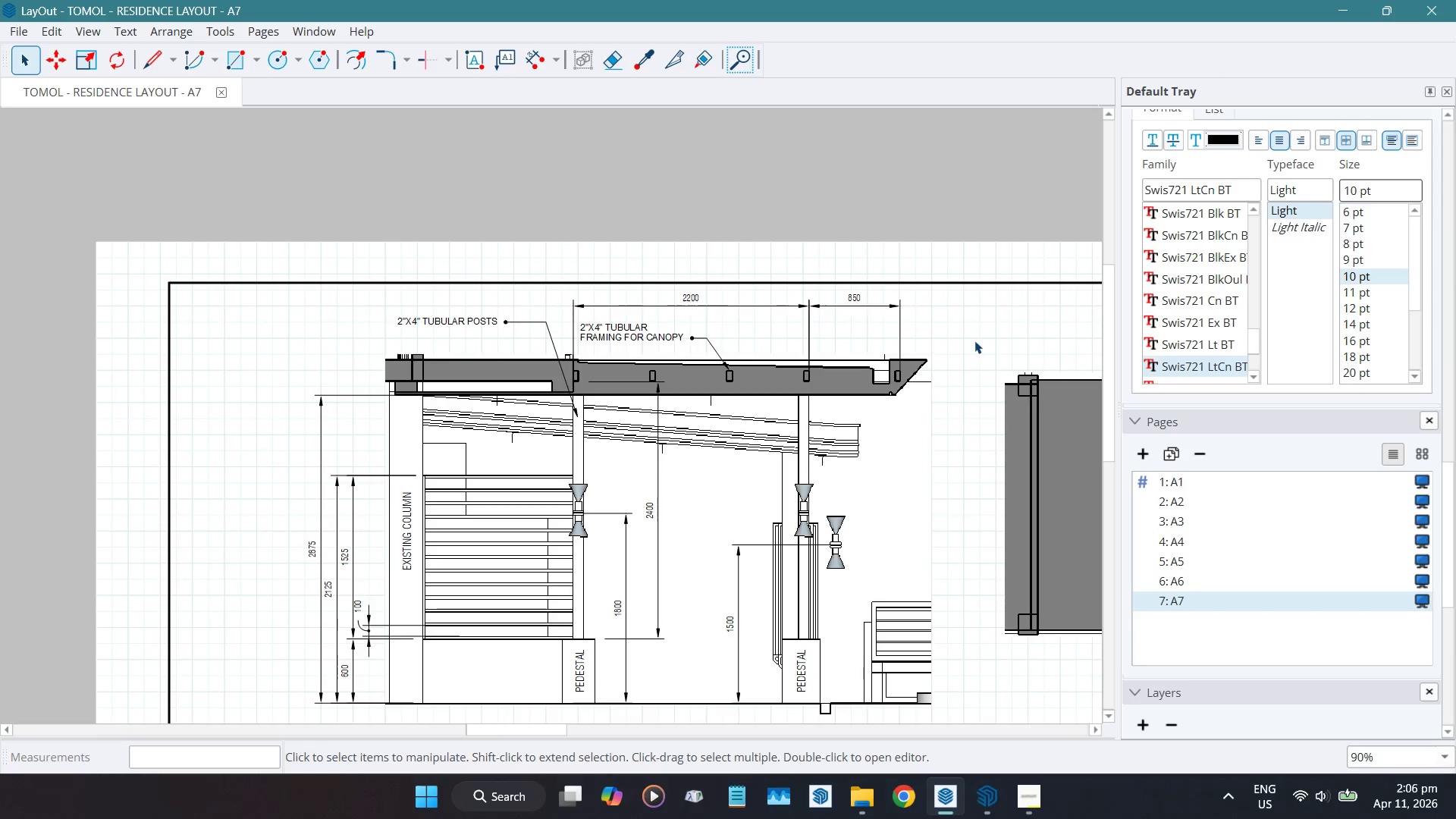 
scroll: coordinate [528, 526], scroll_direction: up, amount: 1.0
 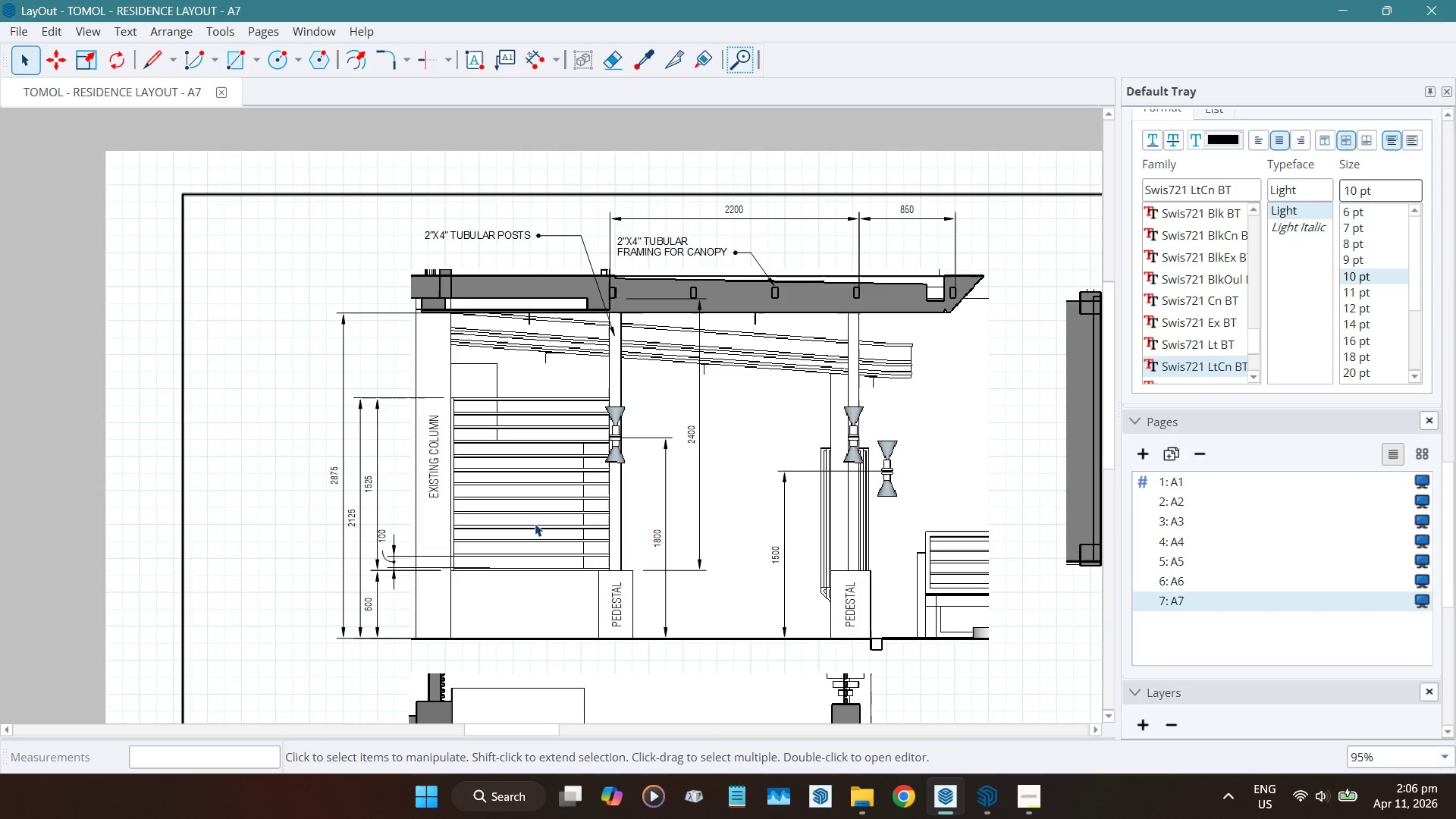 
wait(5.58)
 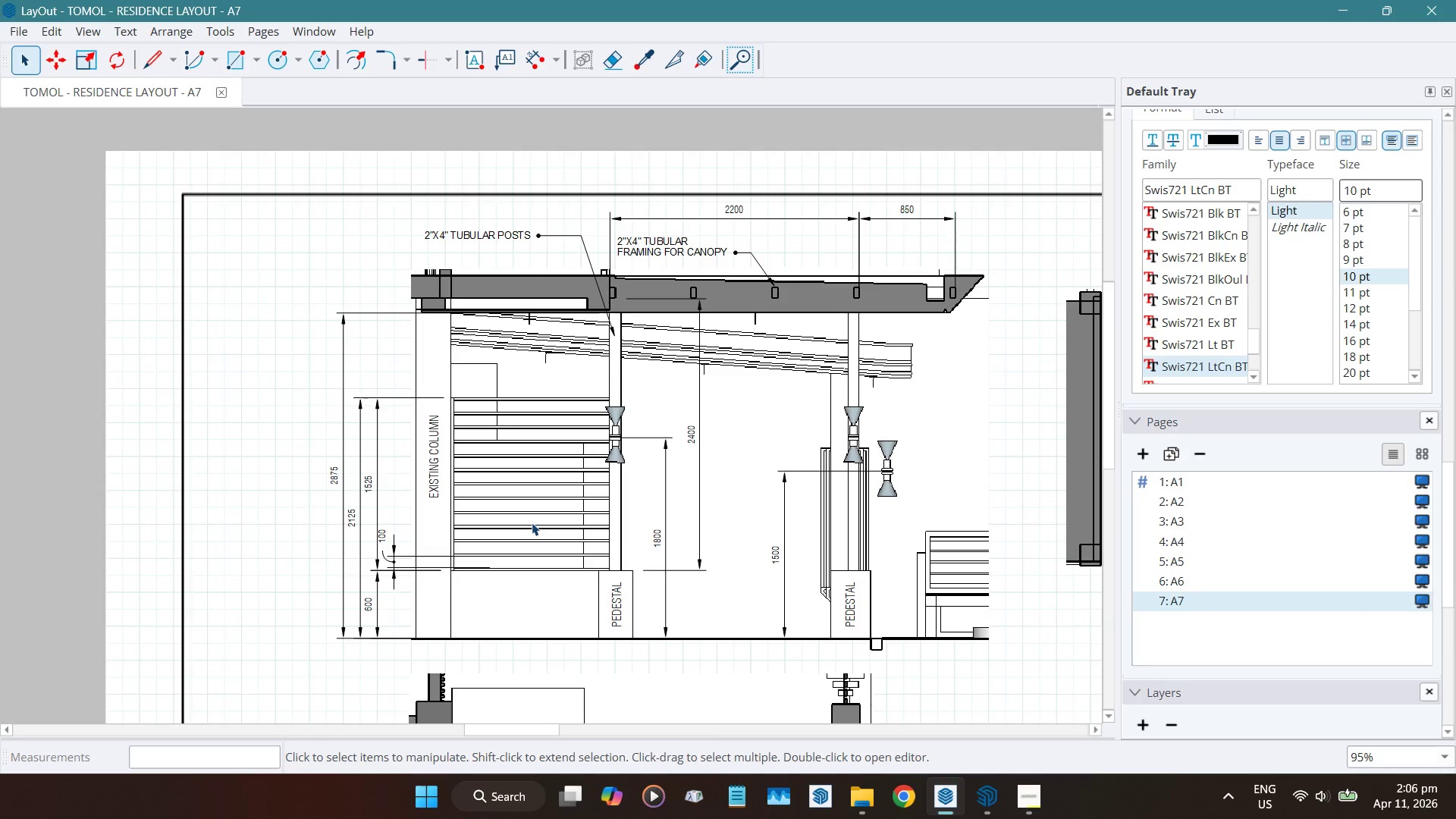 
scroll: coordinate [782, 480], scroll_direction: none, amount: 0.0
 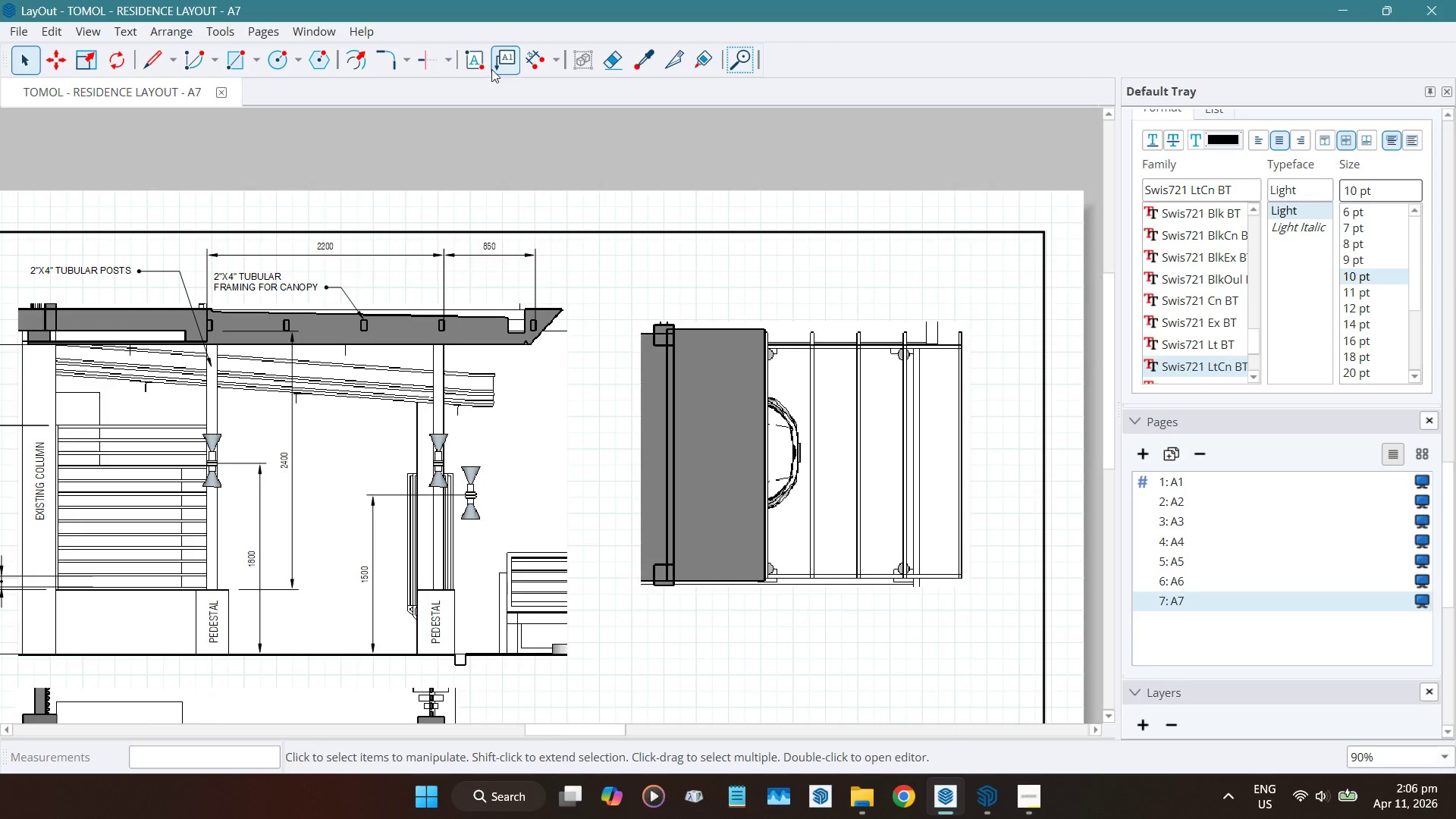 
left_click([512, 61])
 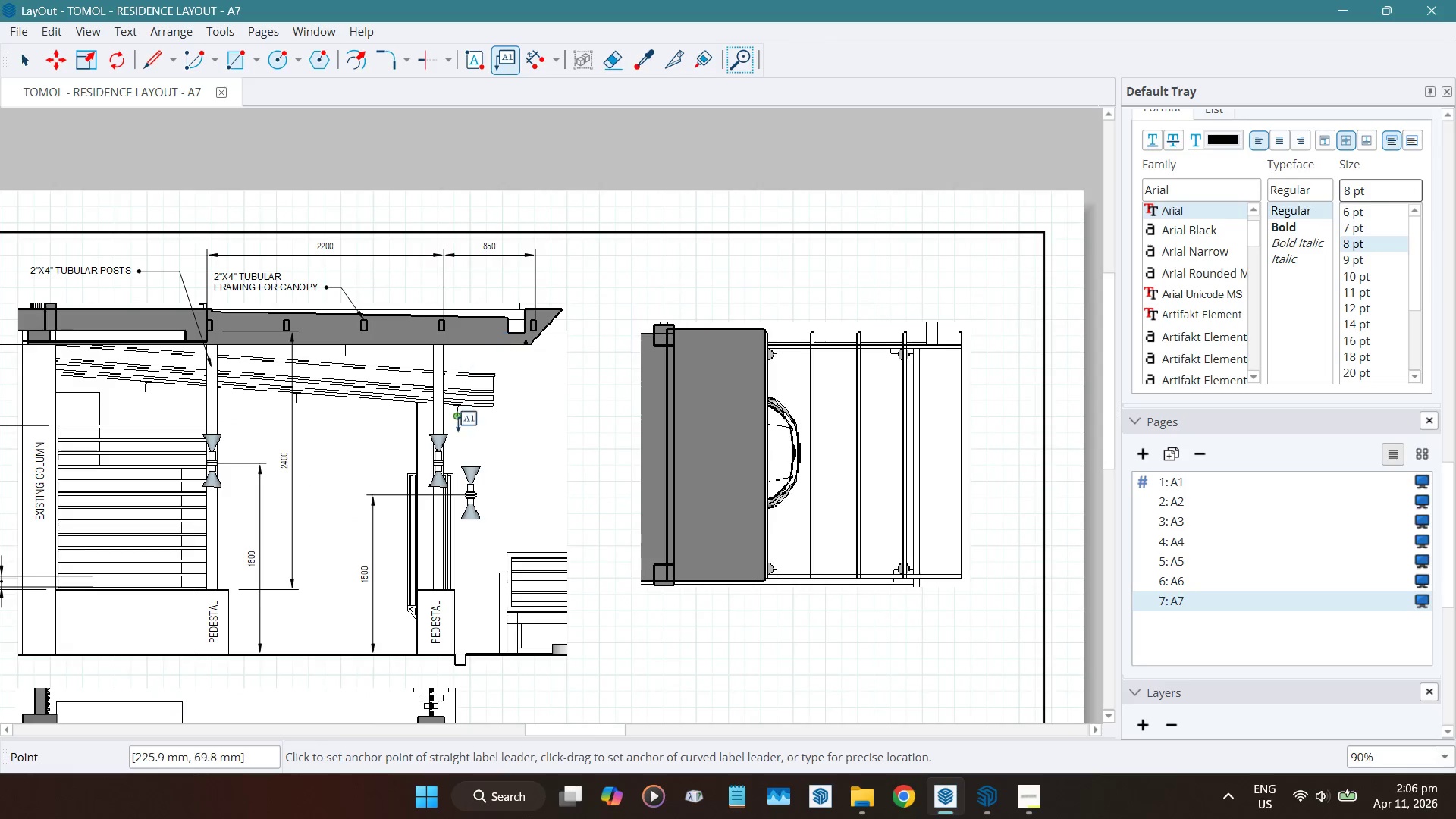 
scroll: coordinate [462, 475], scroll_direction: up, amount: 8.0
 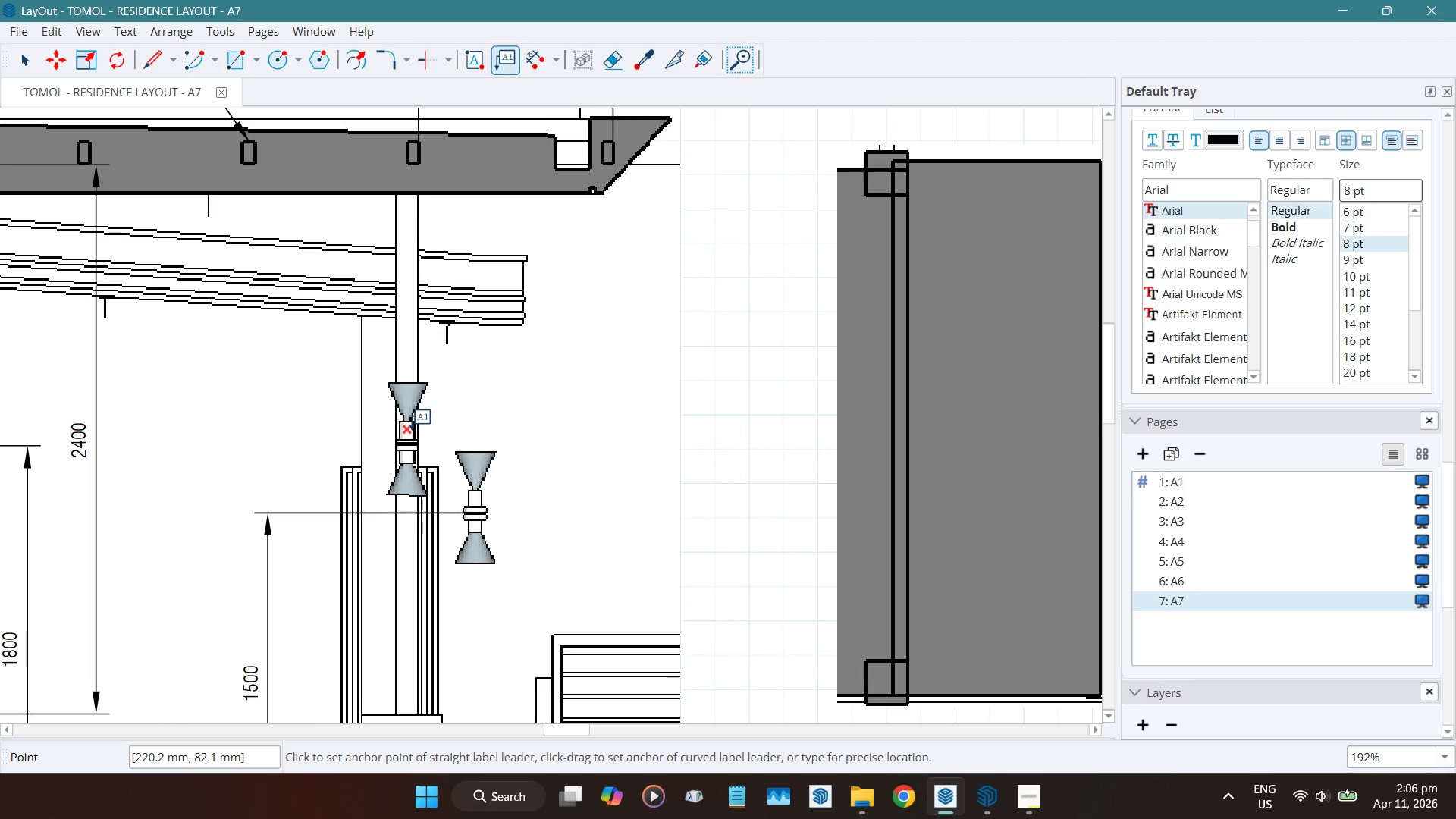 
left_click([412, 429])
 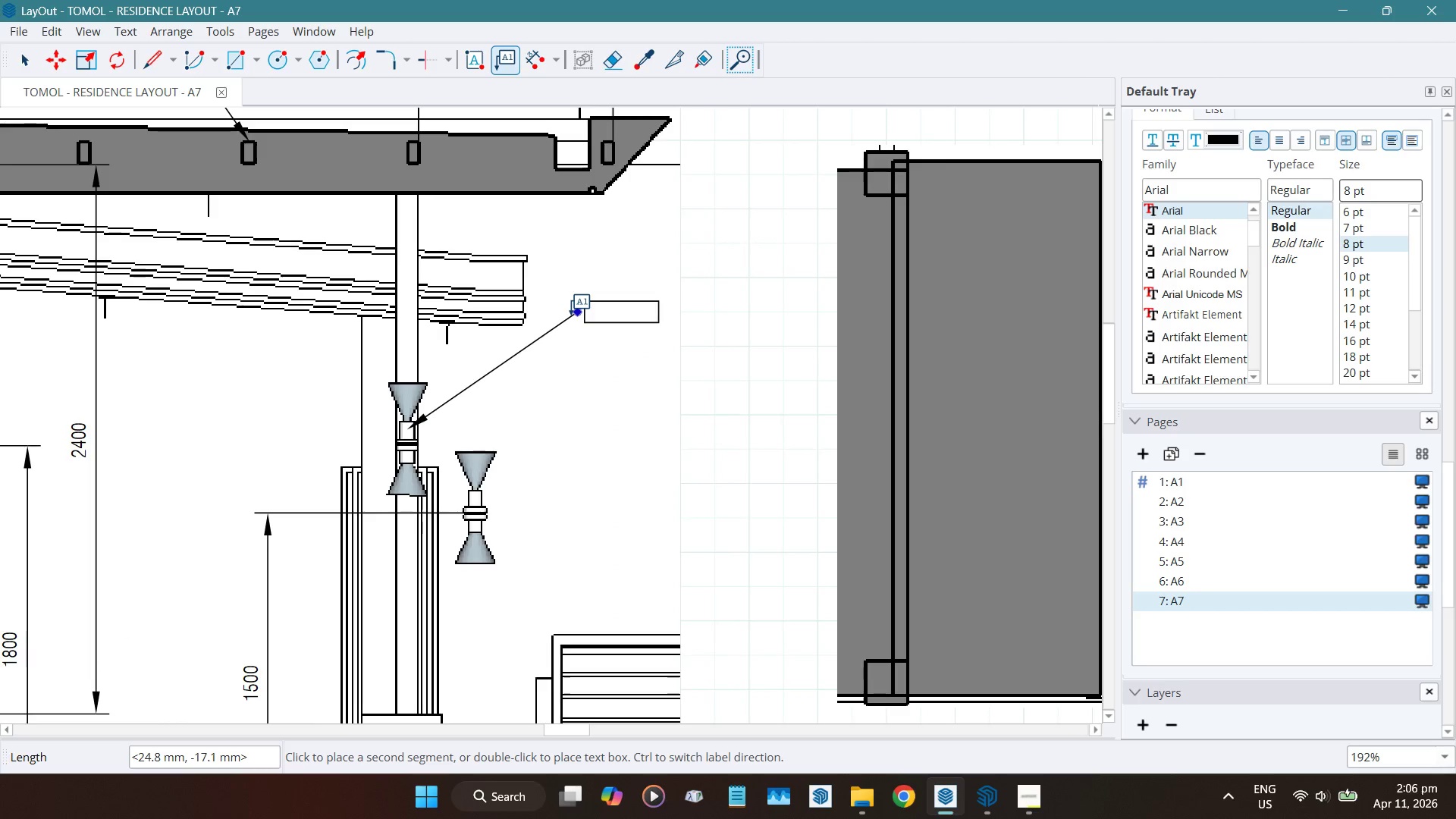 
left_click([571, 314])
 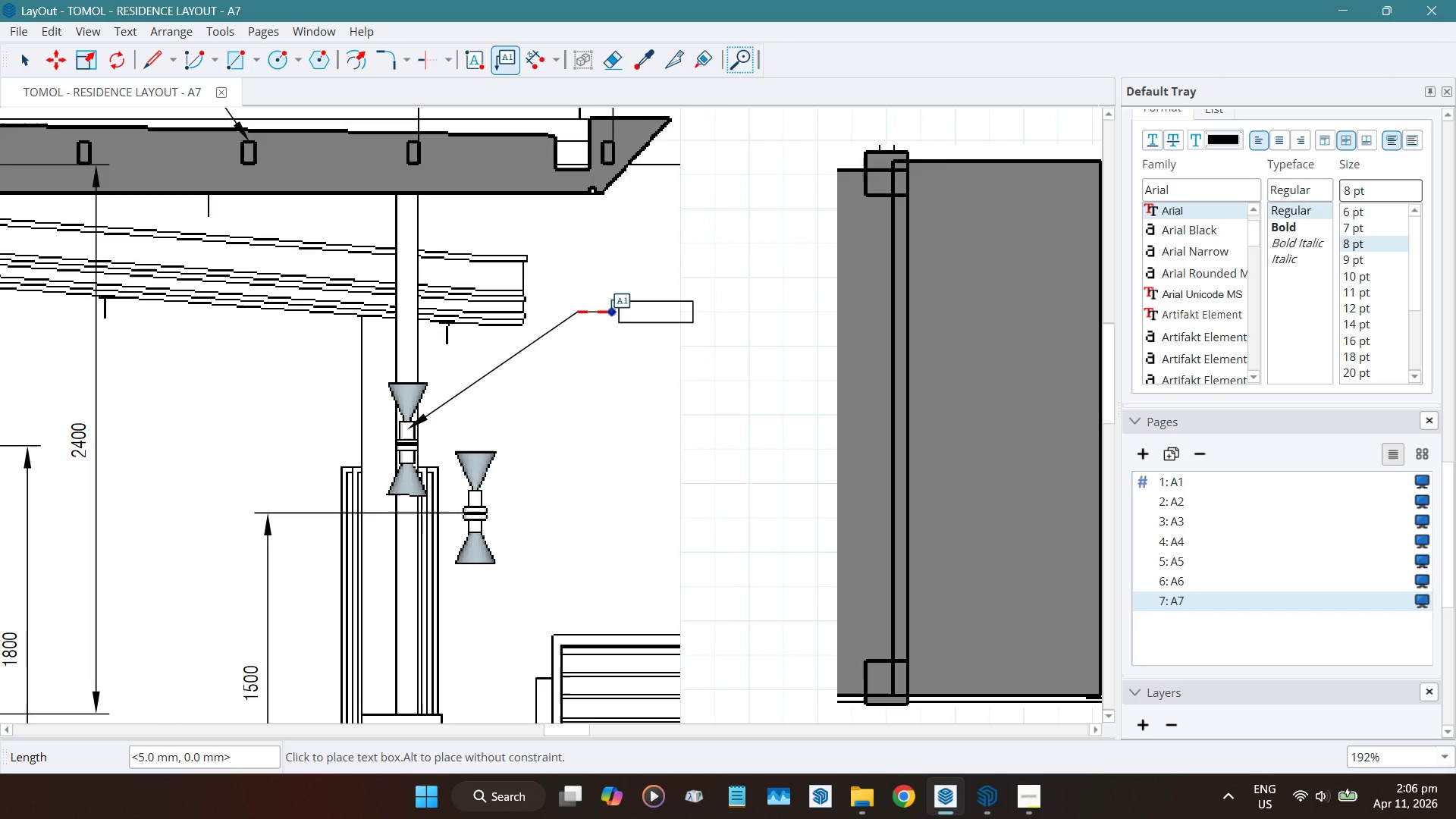 
left_click([611, 313])
 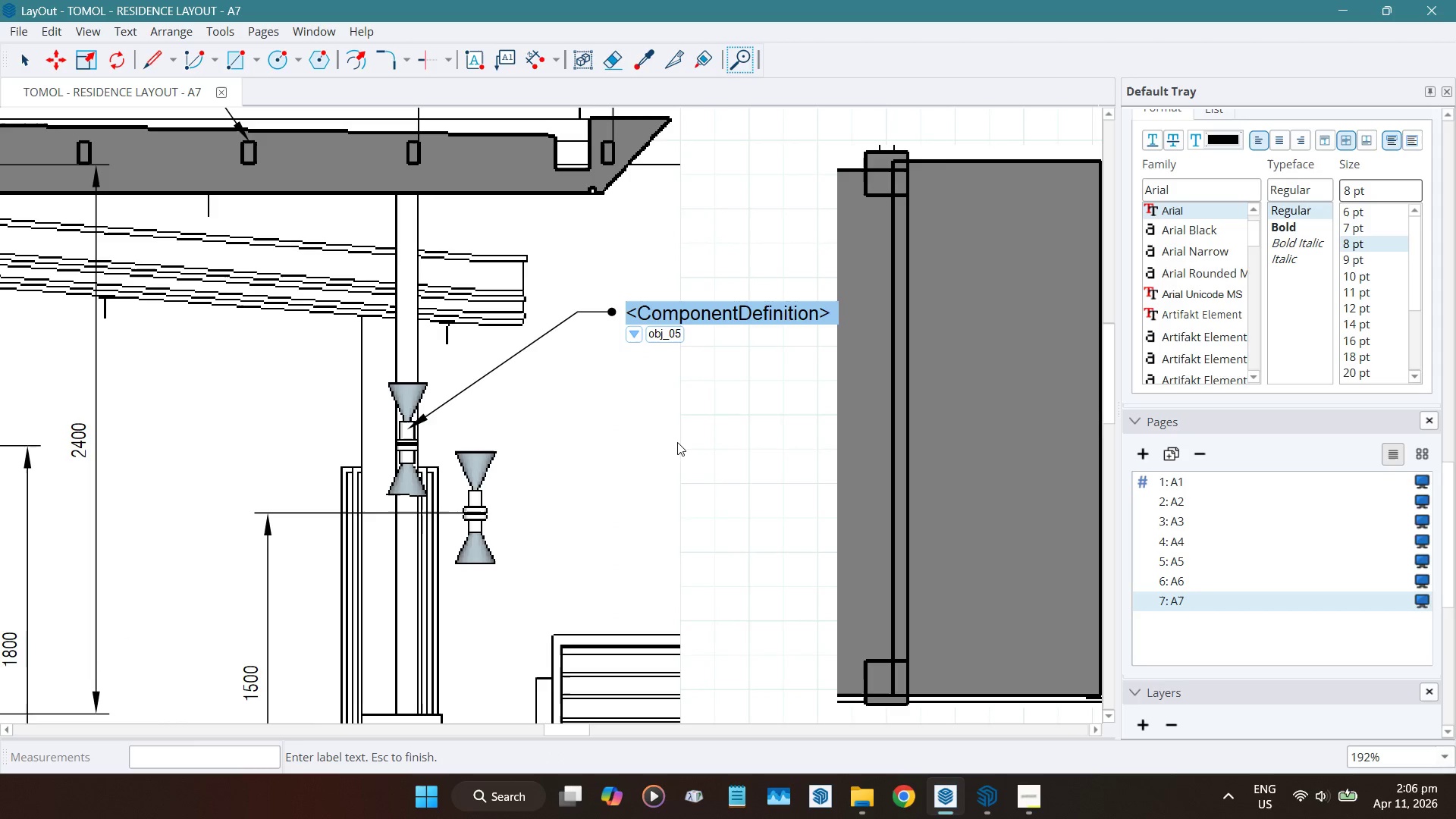 
type(wall sconce)
 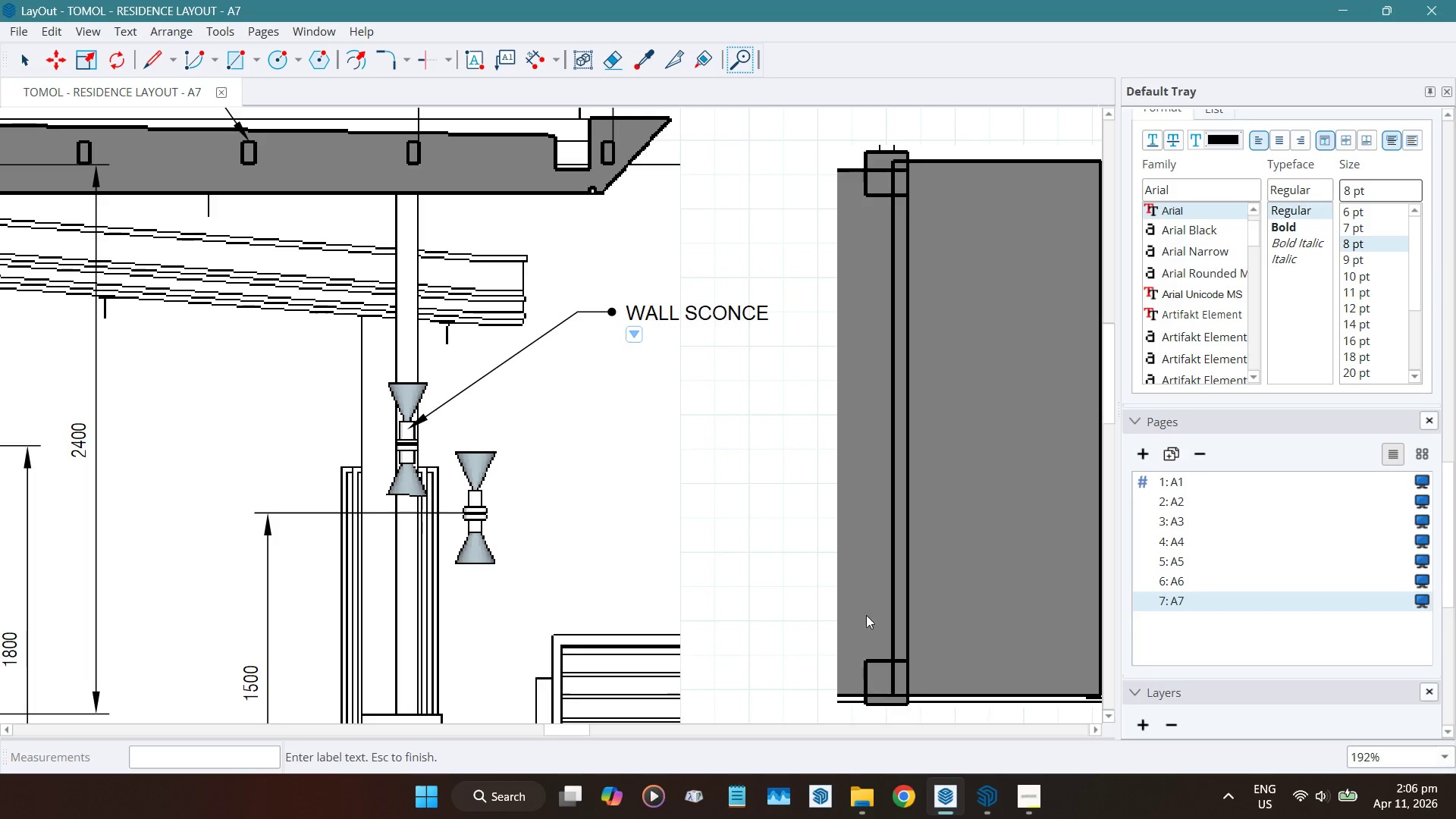 
left_click([666, 463])
 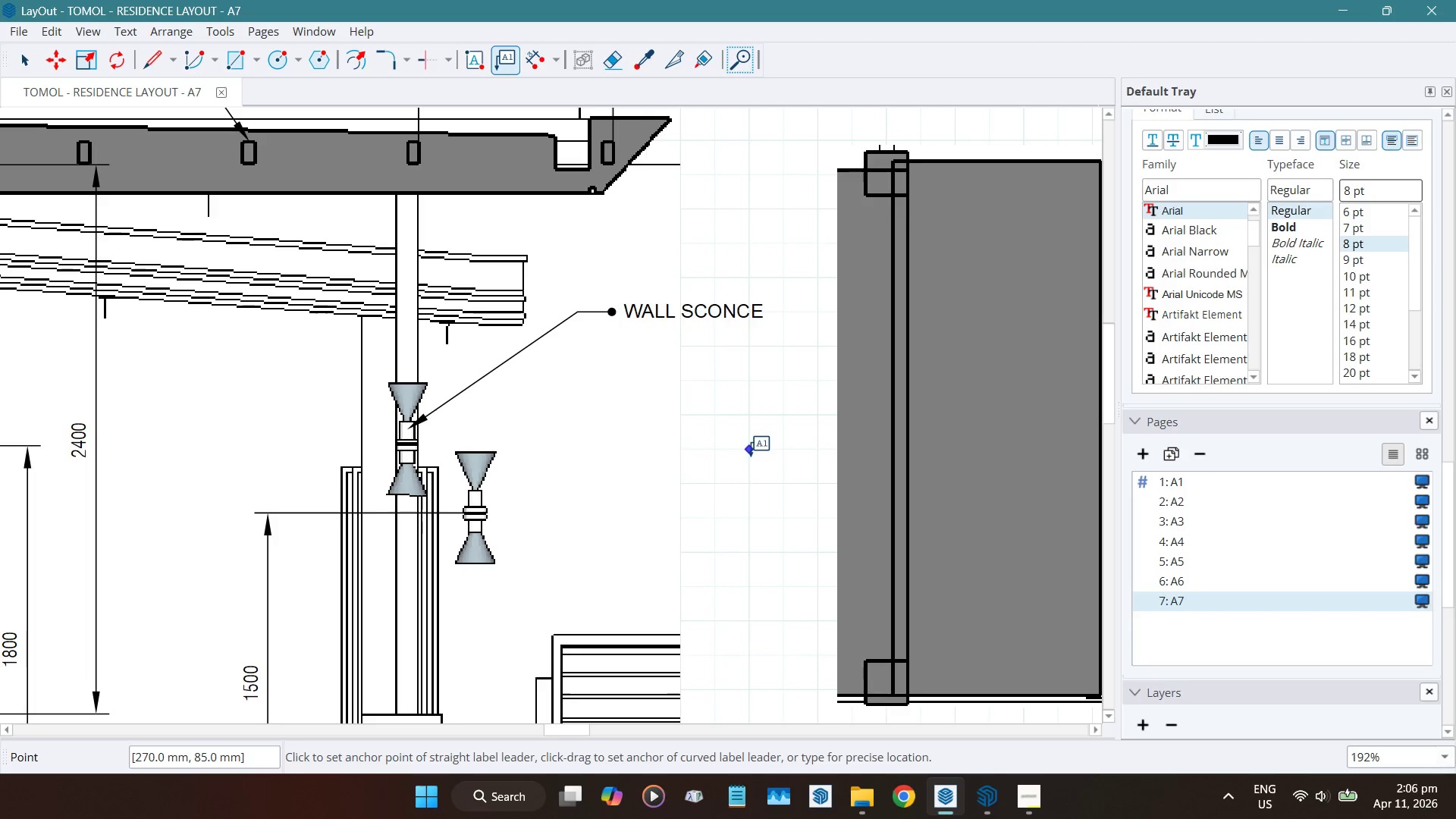 
key(Space)
 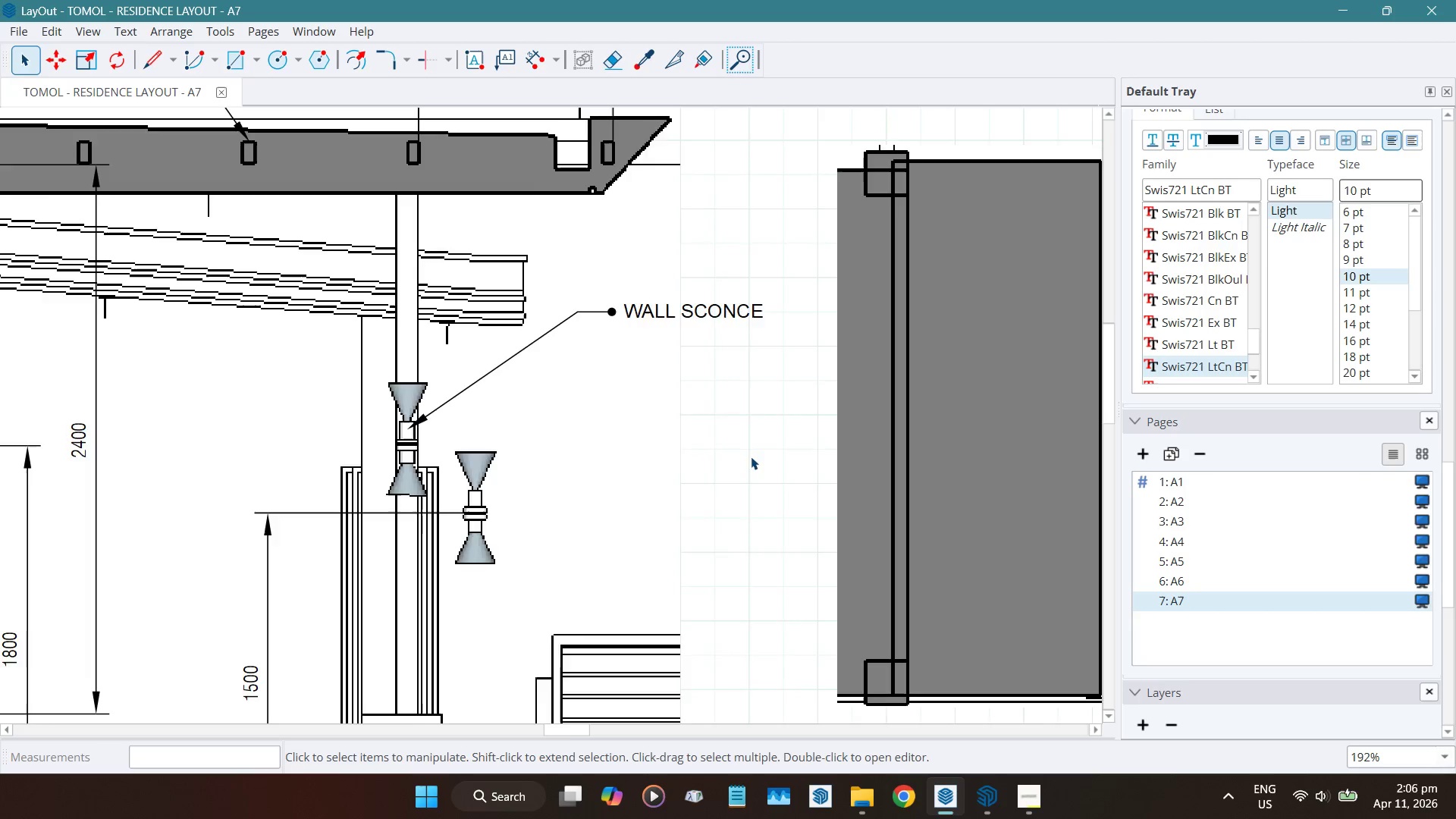 
scroll: coordinate [751, 457], scroll_direction: down, amount: 4.0
 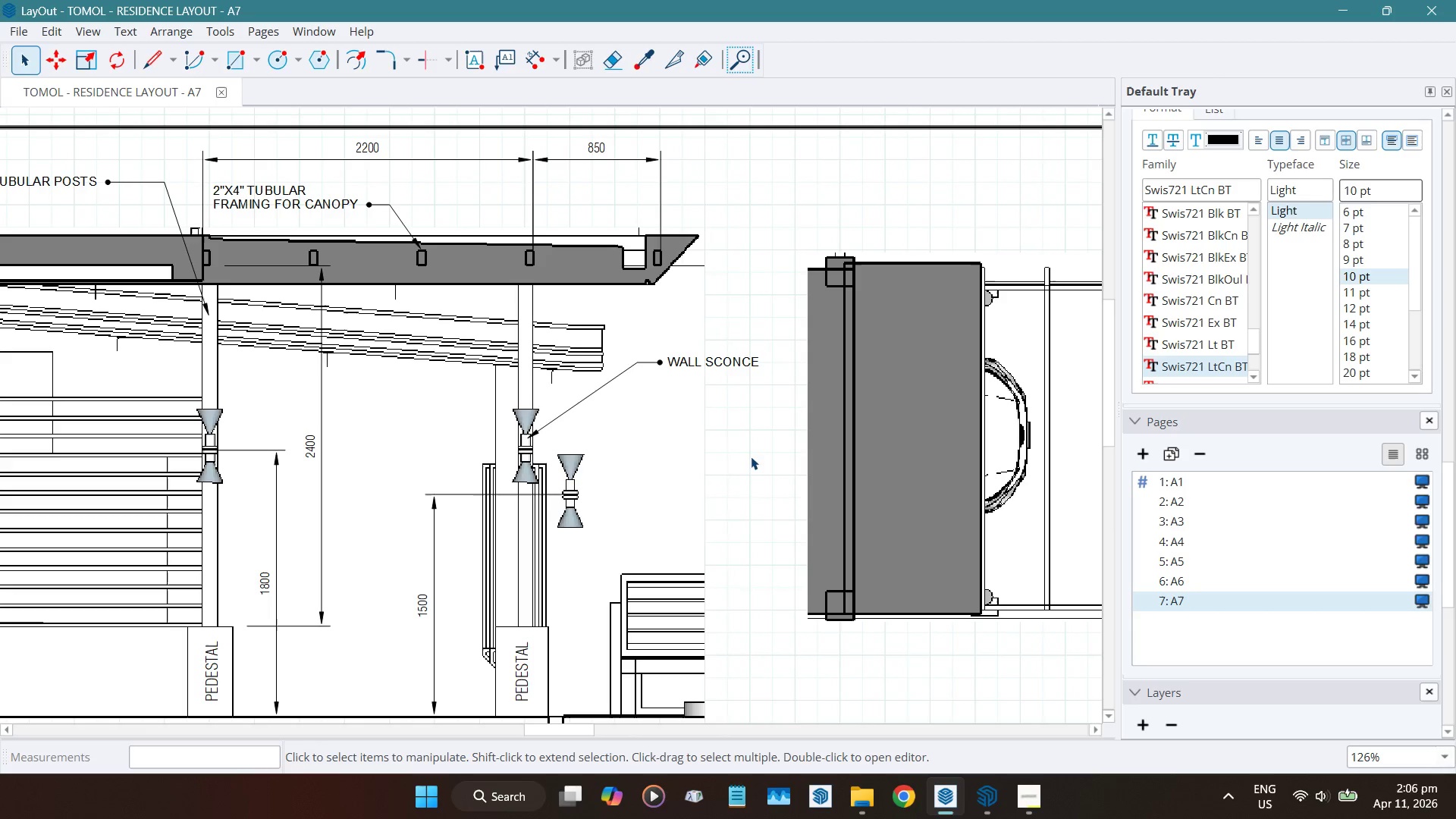 
wait(14.1)
 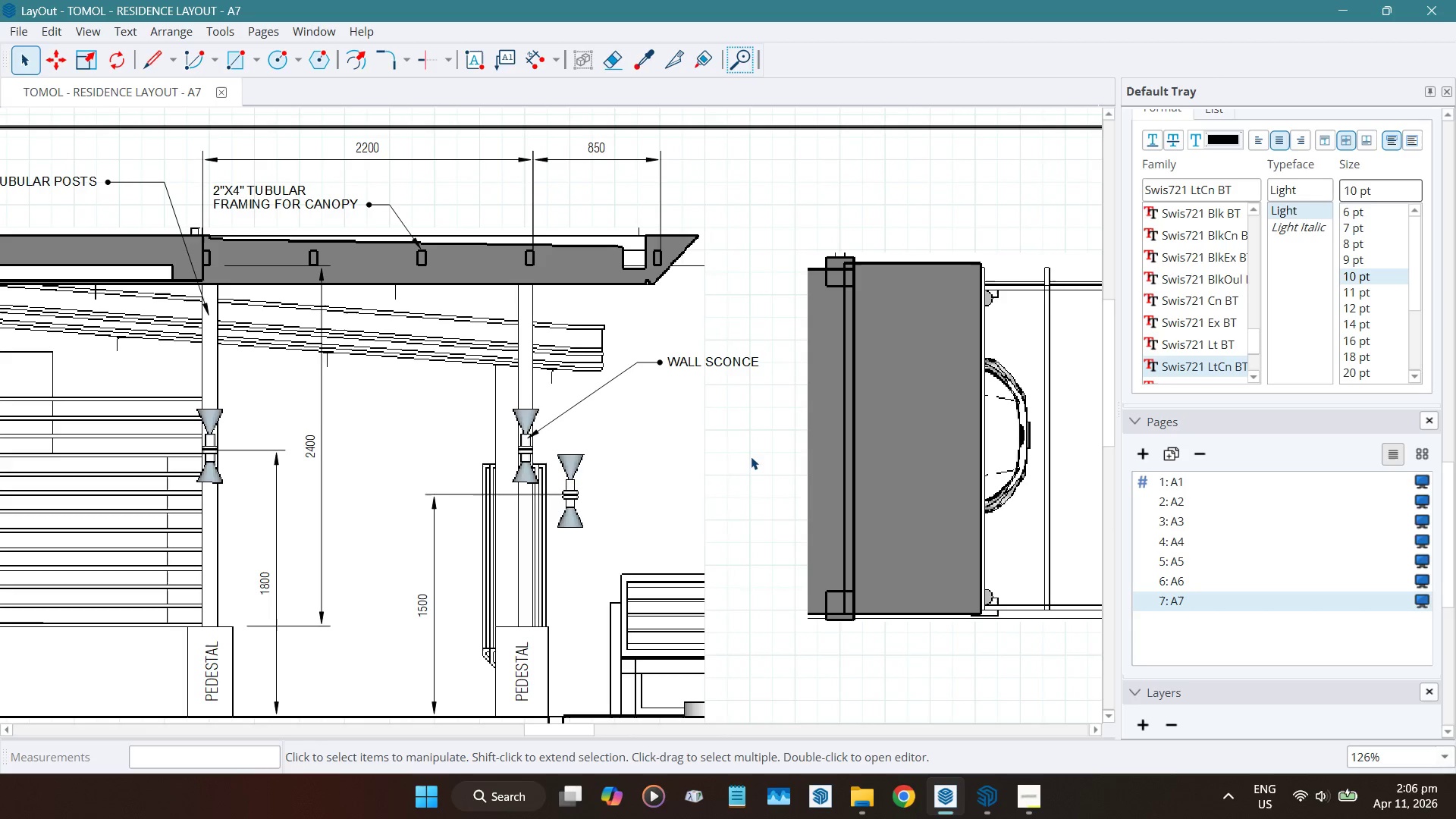 
scroll: coordinate [751, 458], scroll_direction: down, amount: 5.0
 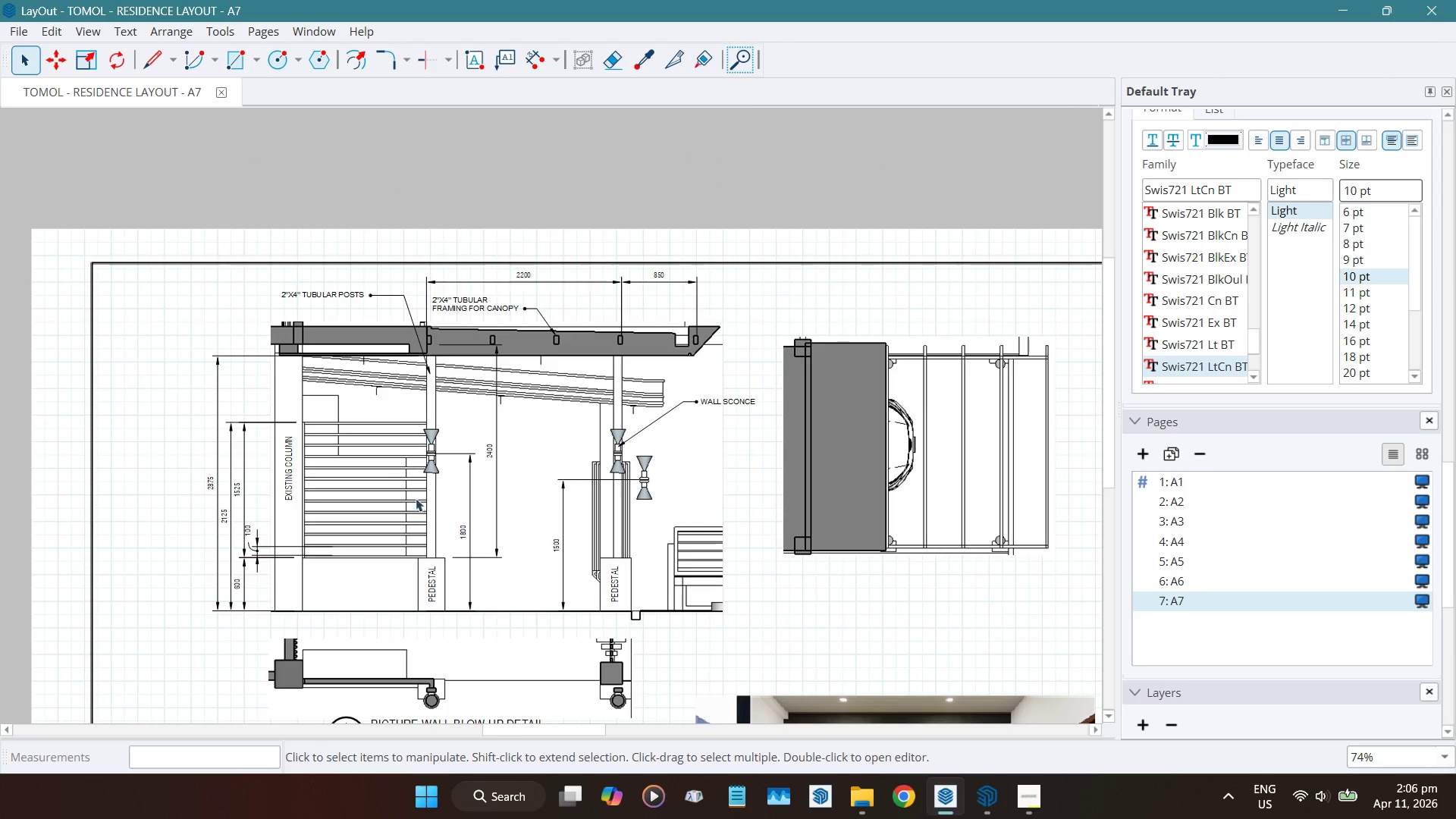 
scroll: coordinate [528, 413], scroll_direction: none, amount: 0.0
 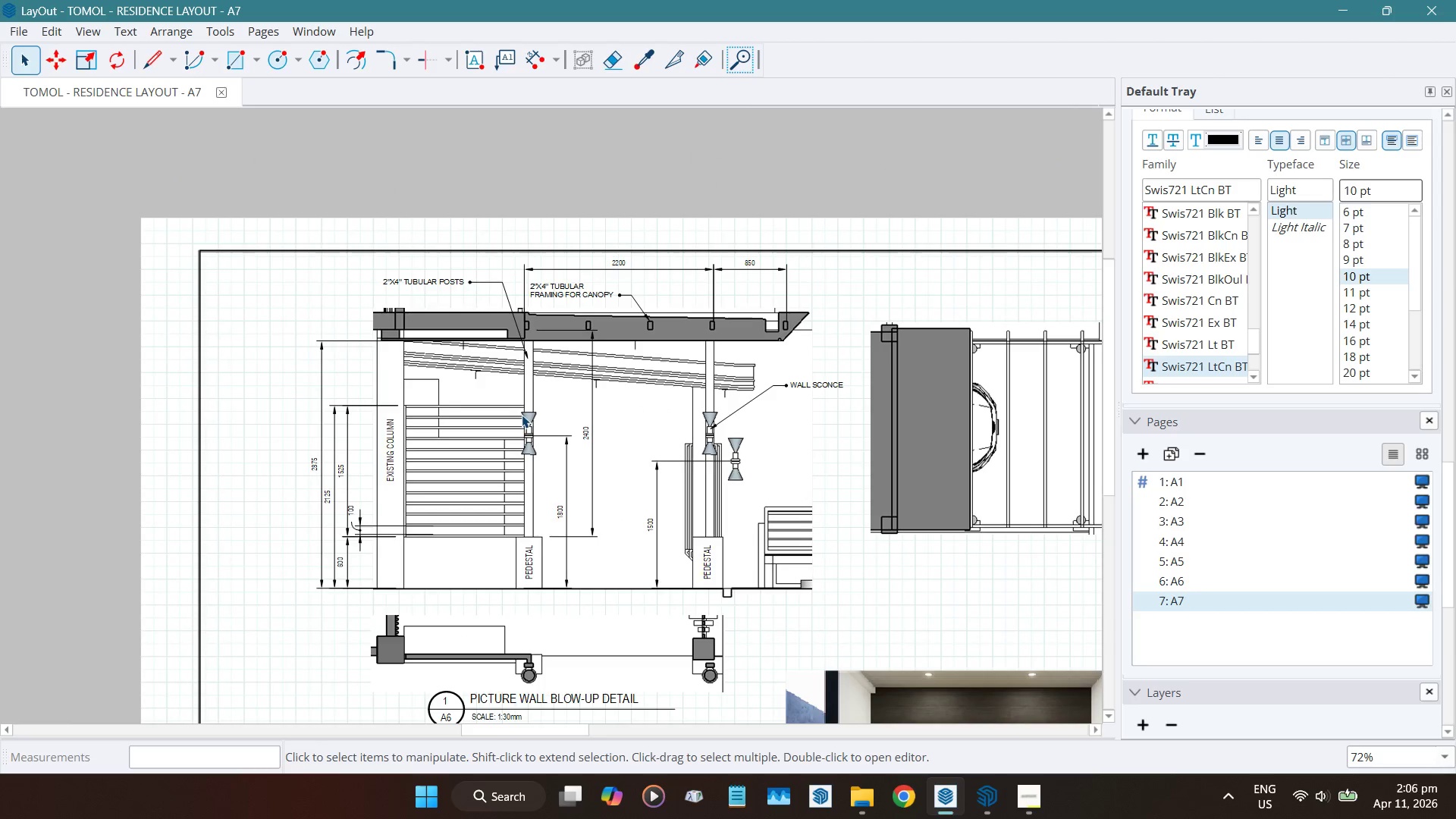 
scroll: coordinate [155, 457], scroll_direction: up, amount: 3.0
 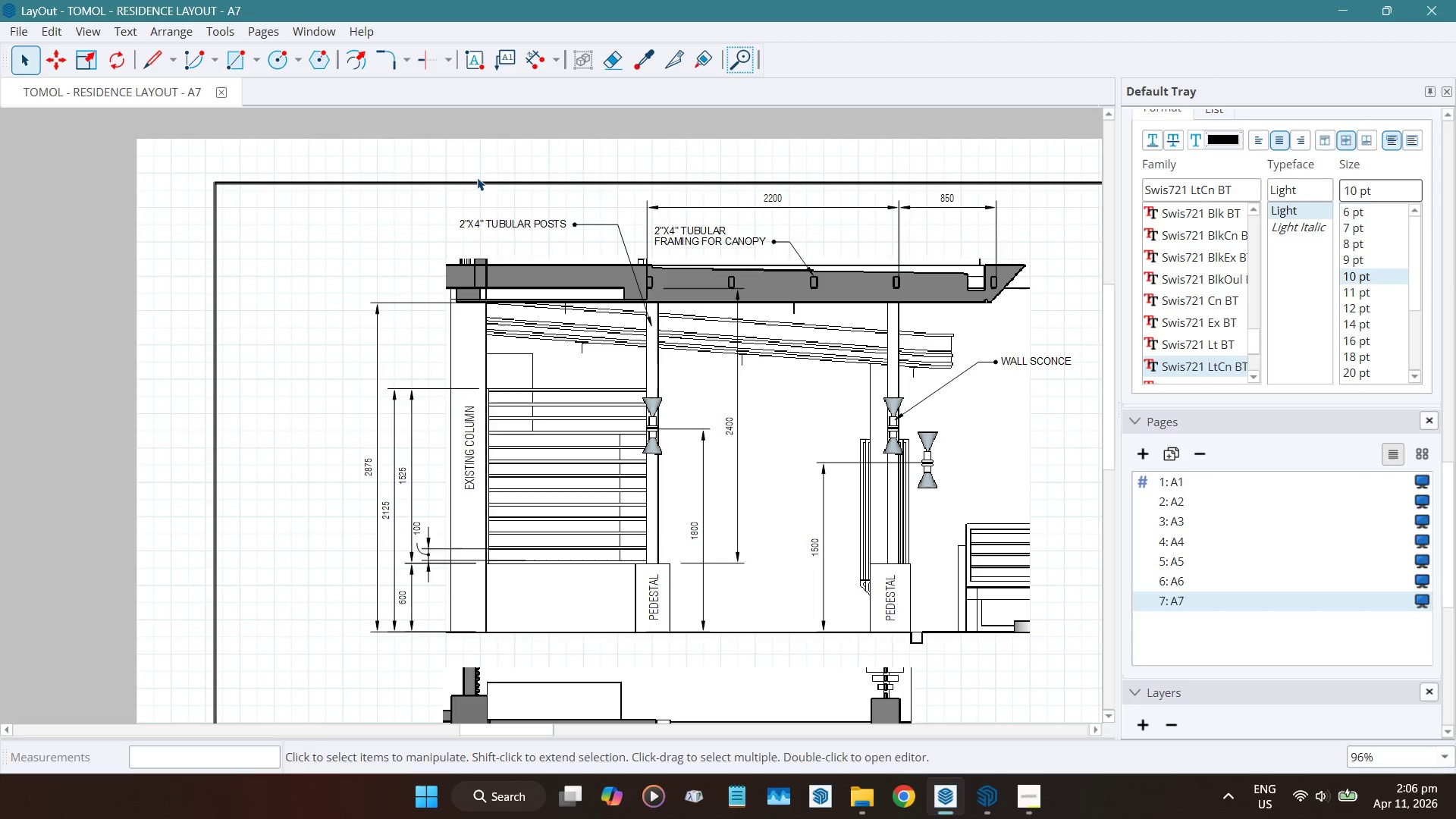 
left_click([502, 63])
 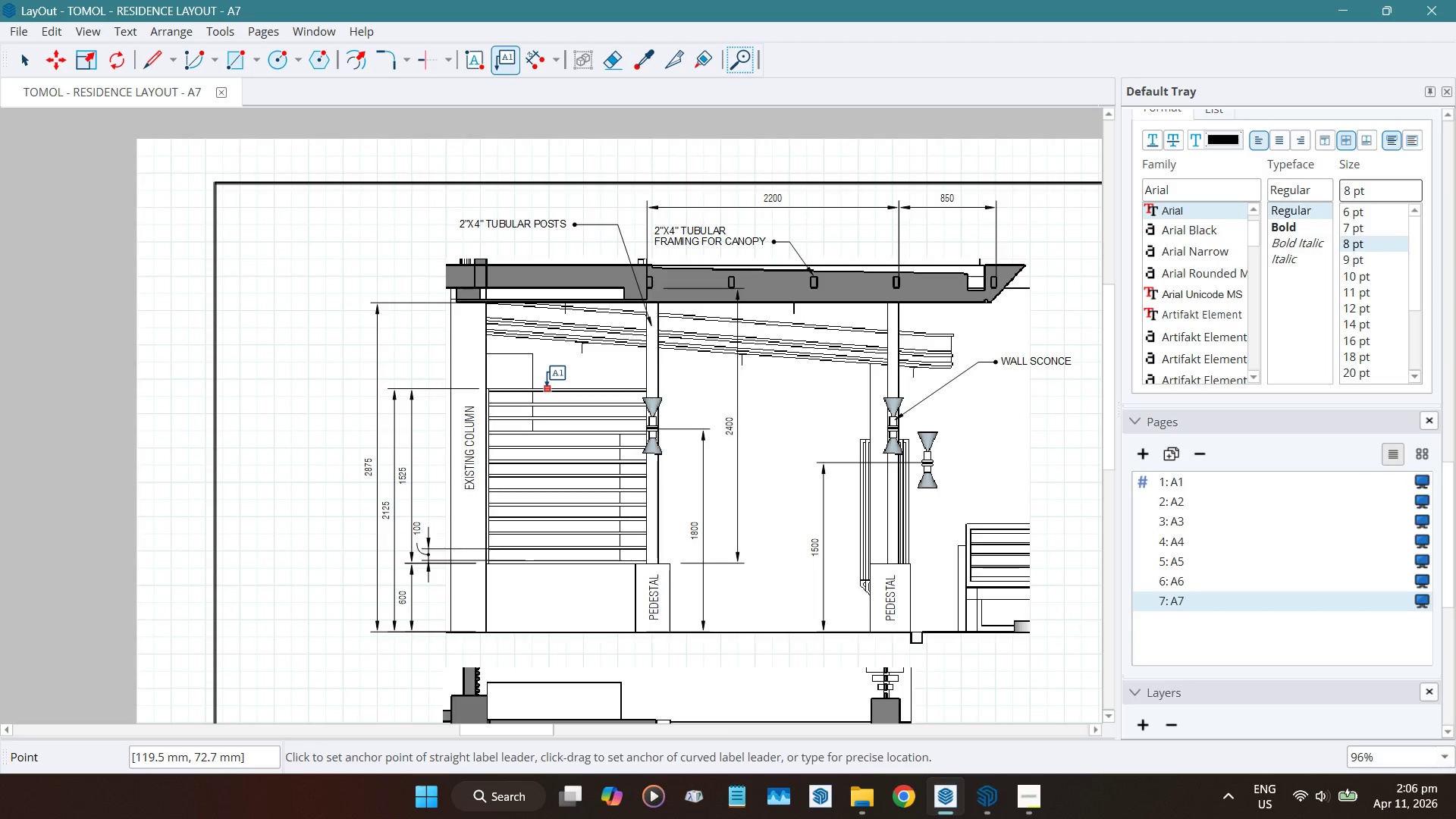 
left_click([547, 385])
 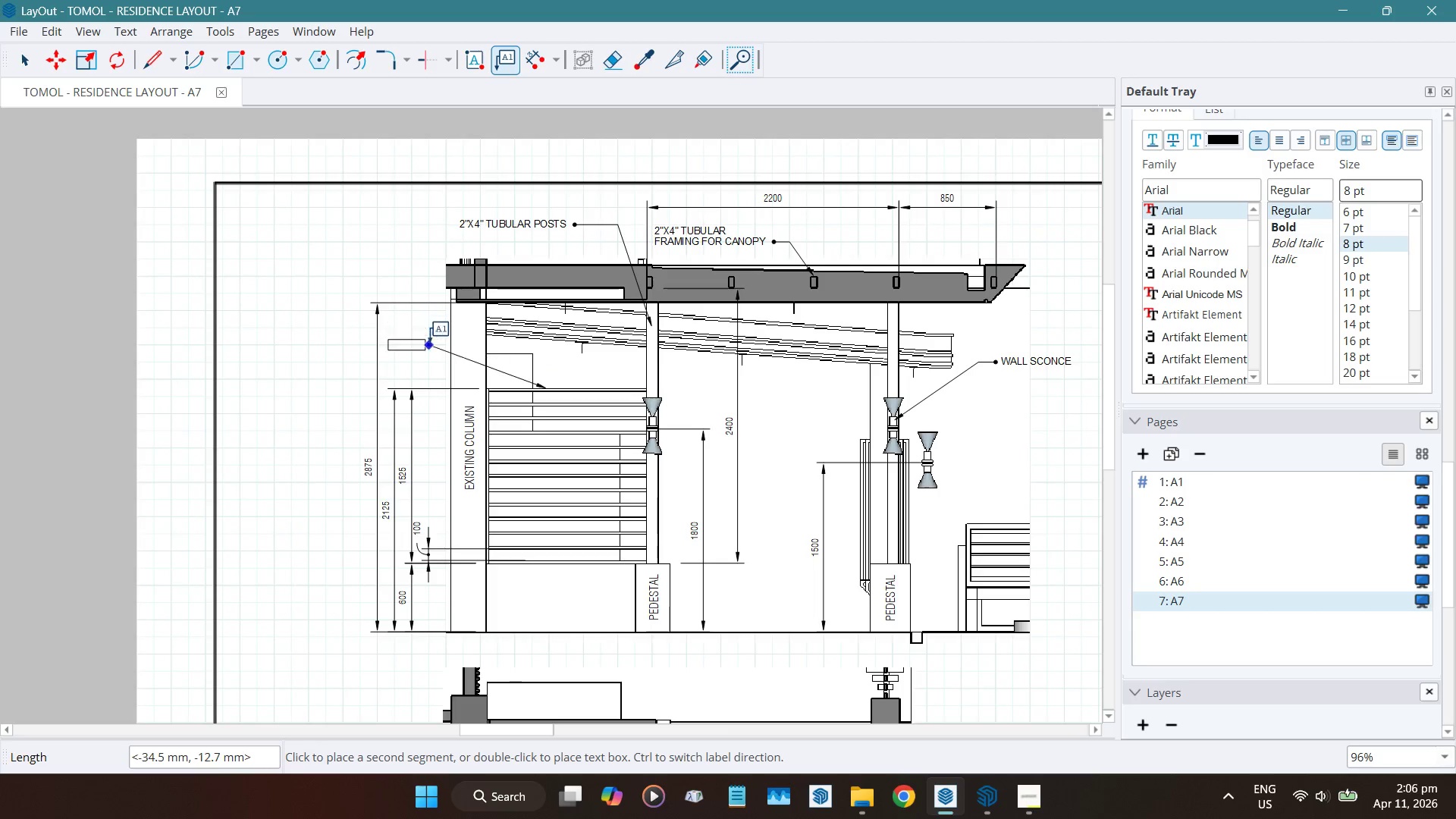 
left_click([430, 342])
 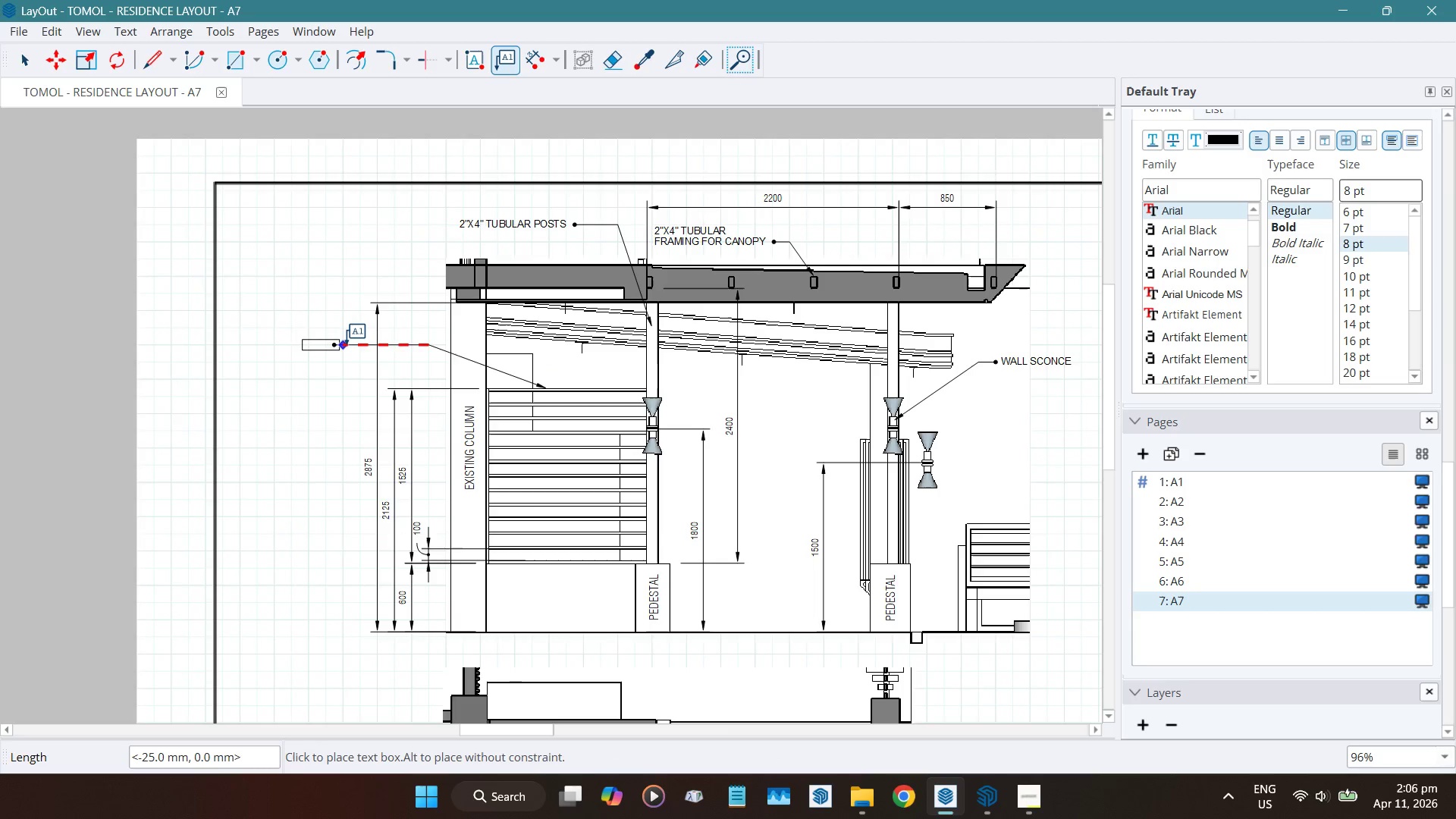 
left_click([347, 344])
 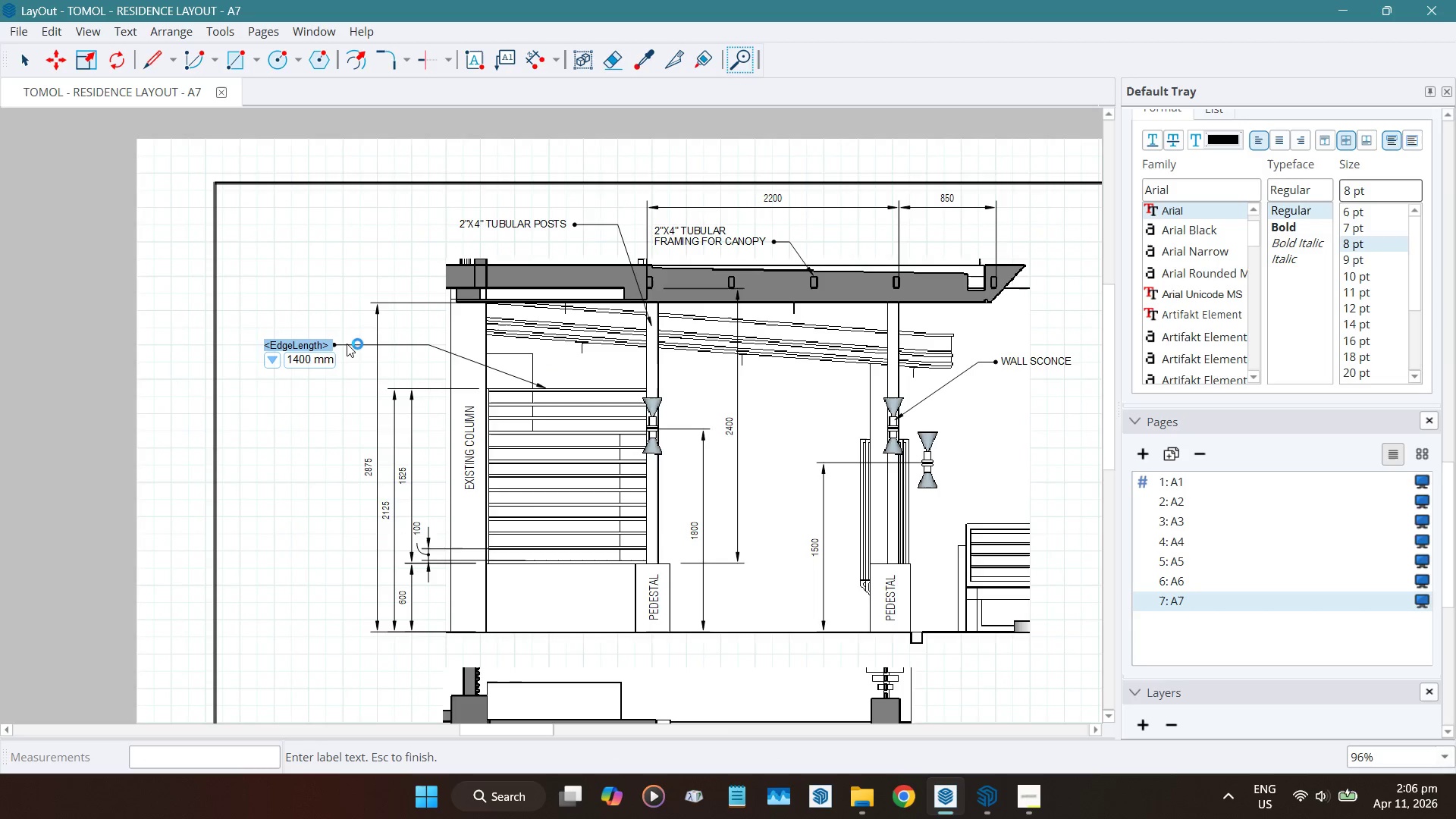 
type(1"x2" tubular)
 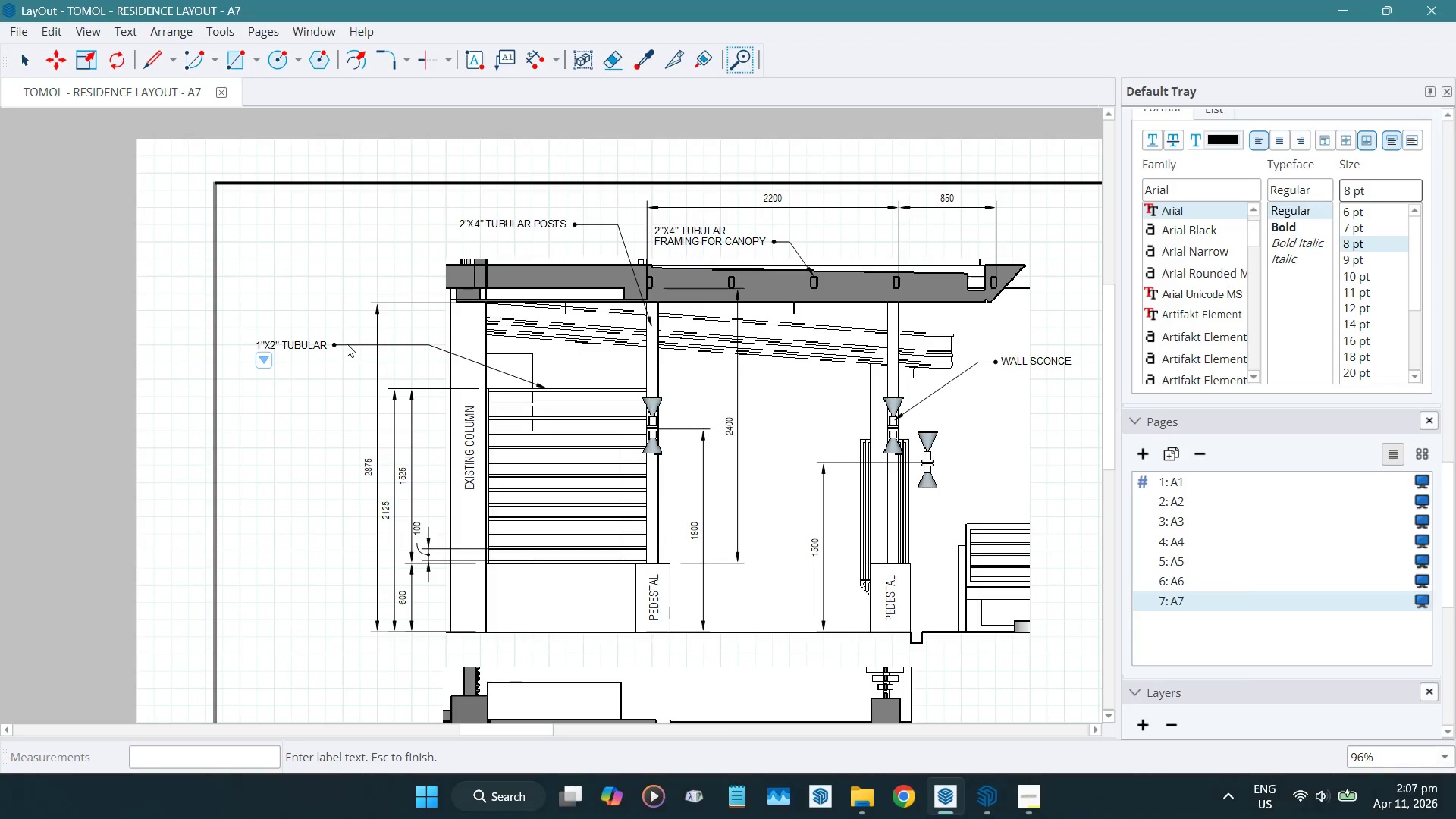 
key(Enter)
 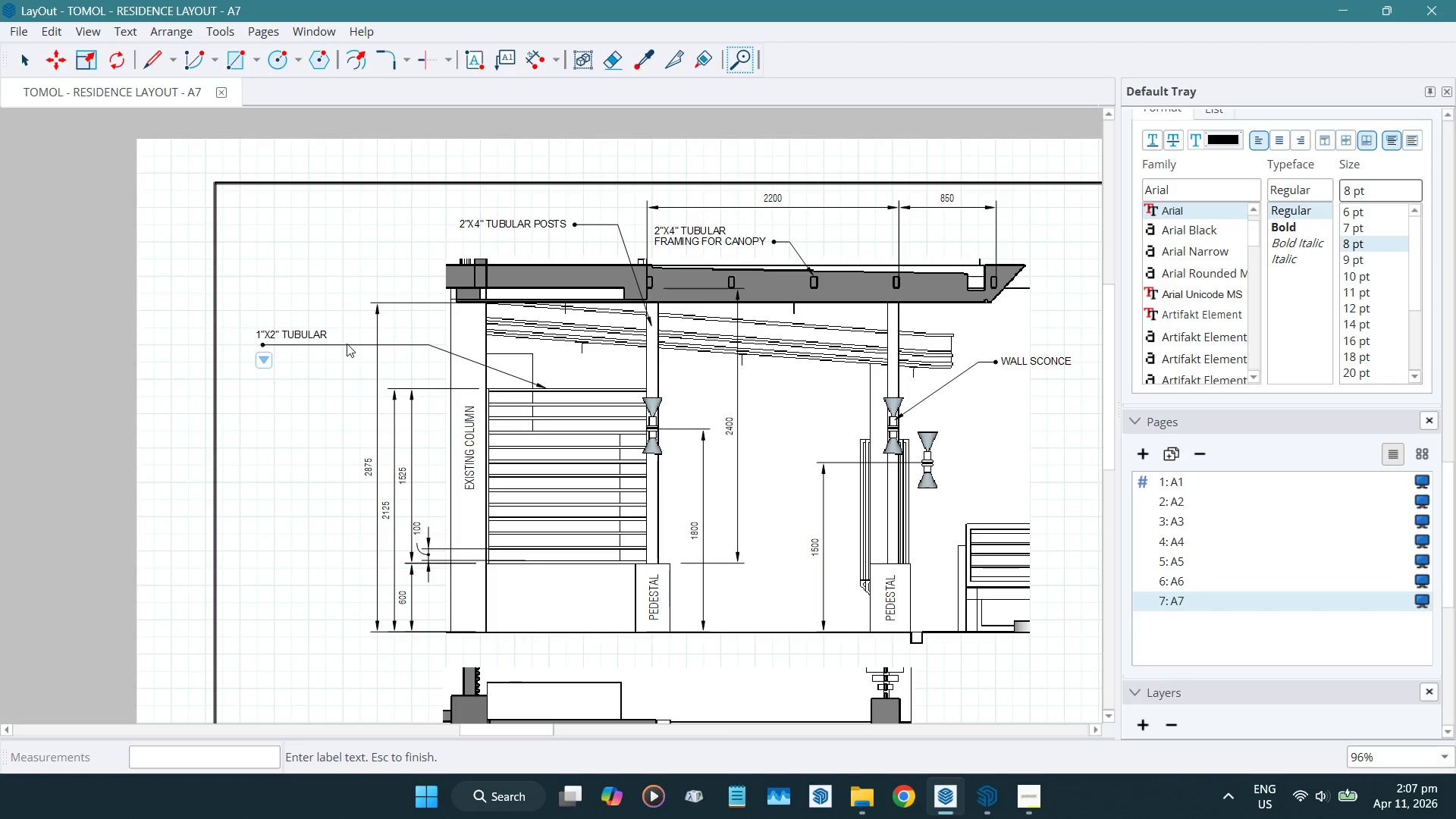 
type(screening)
key(Backspace)
key(Backspace)
key(Backspace)
type( wall)
 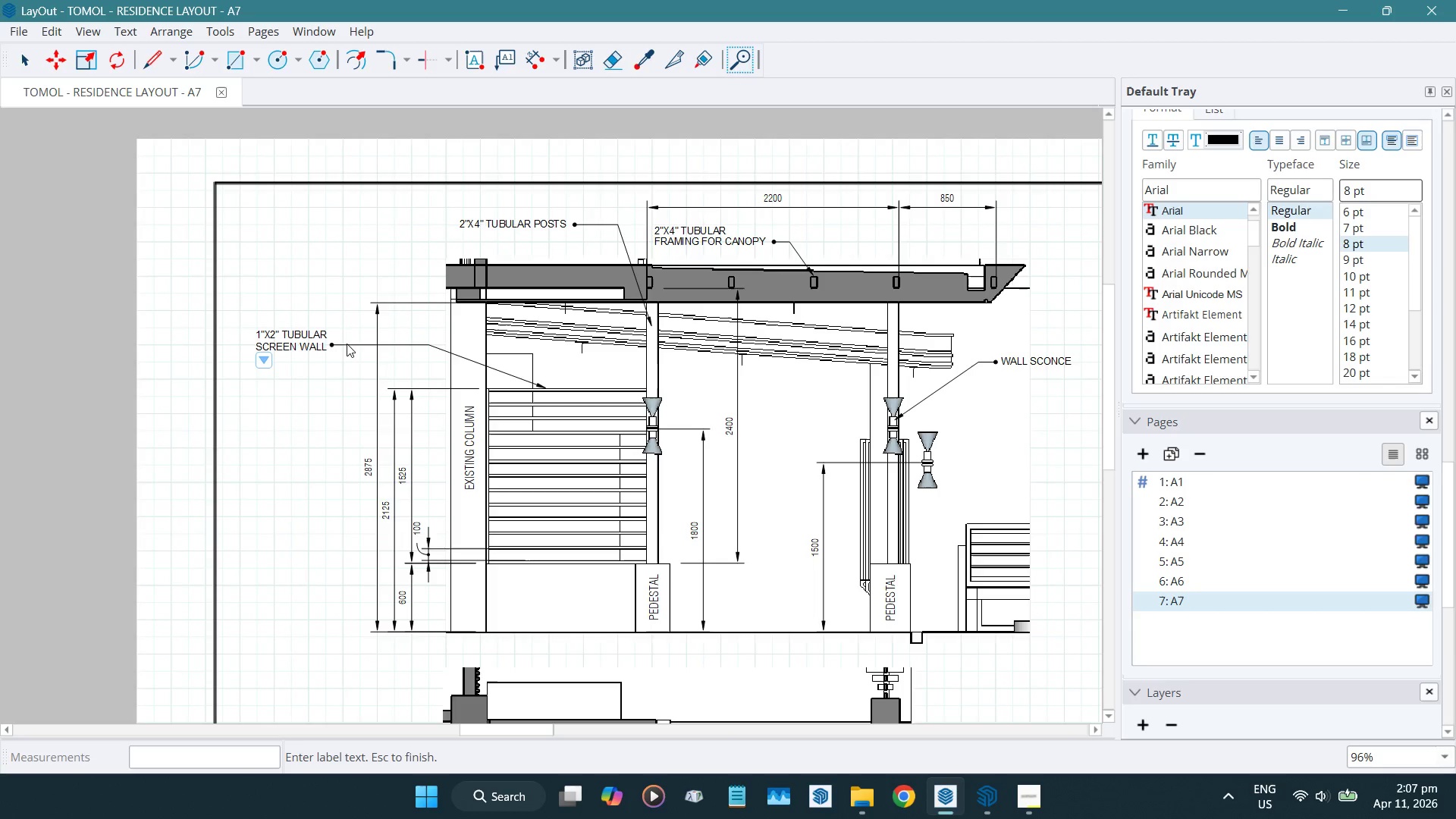 
key(Enter)
 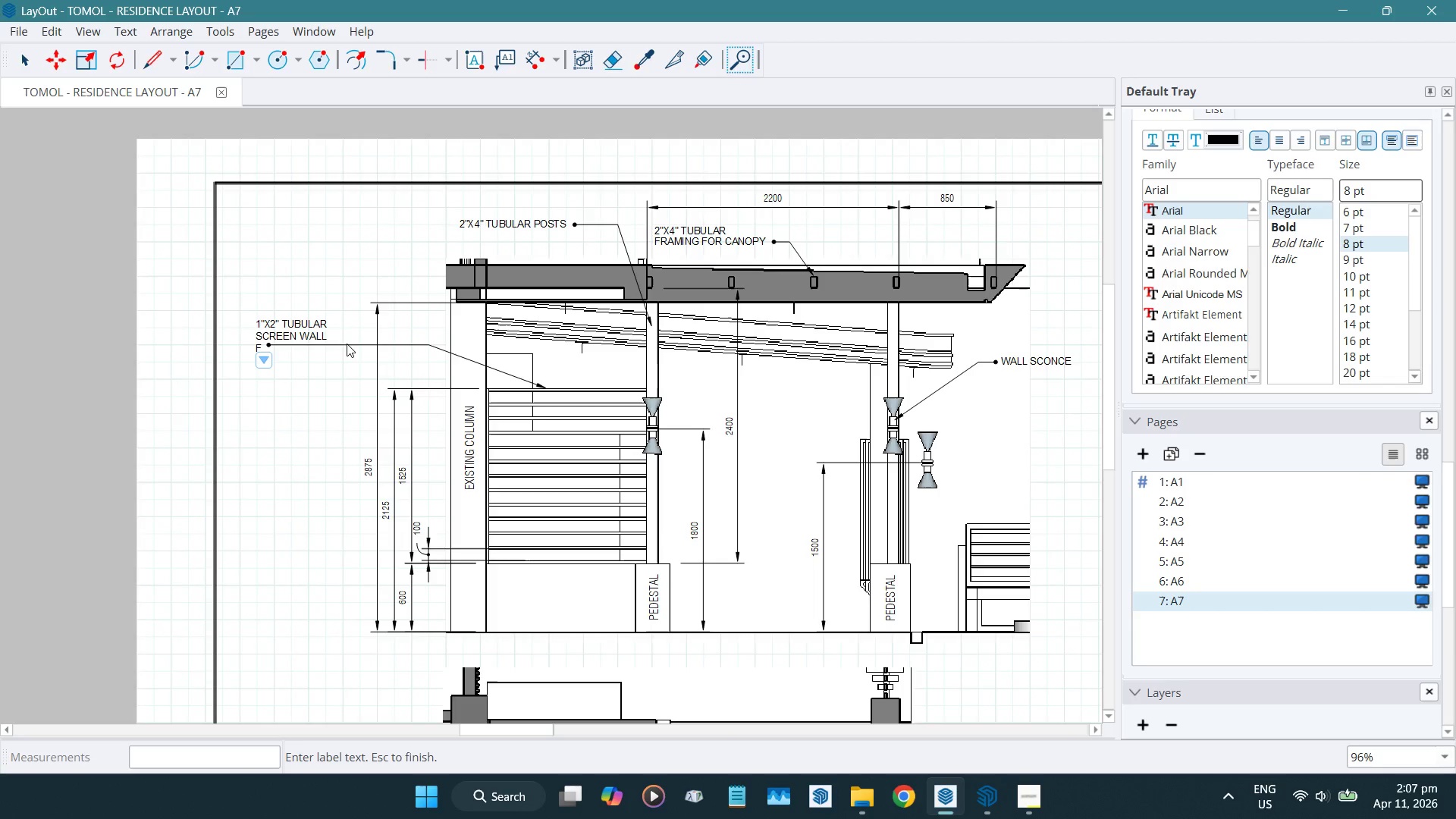 
type(for shoe rack)
 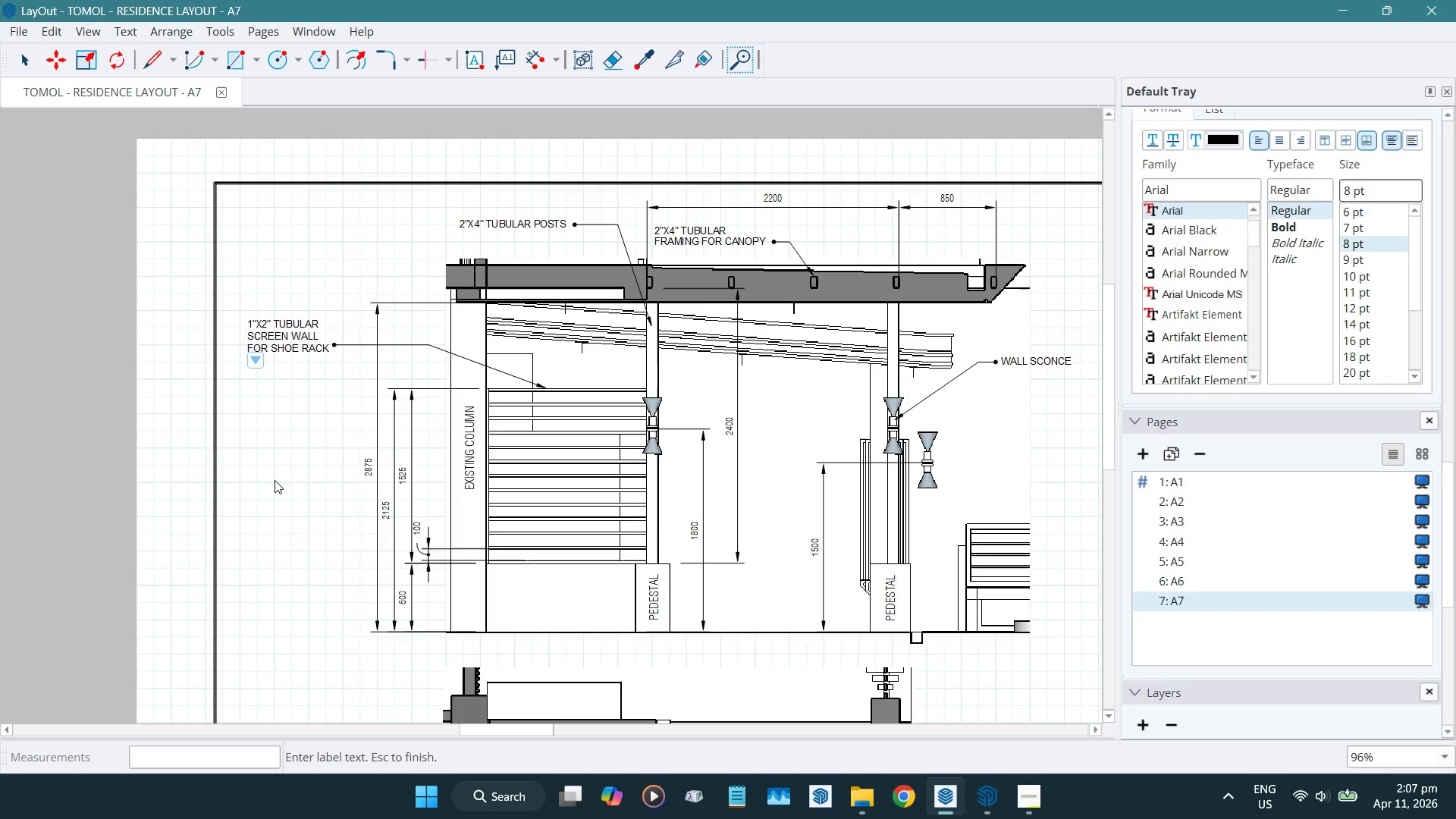 
wait(6.61)
 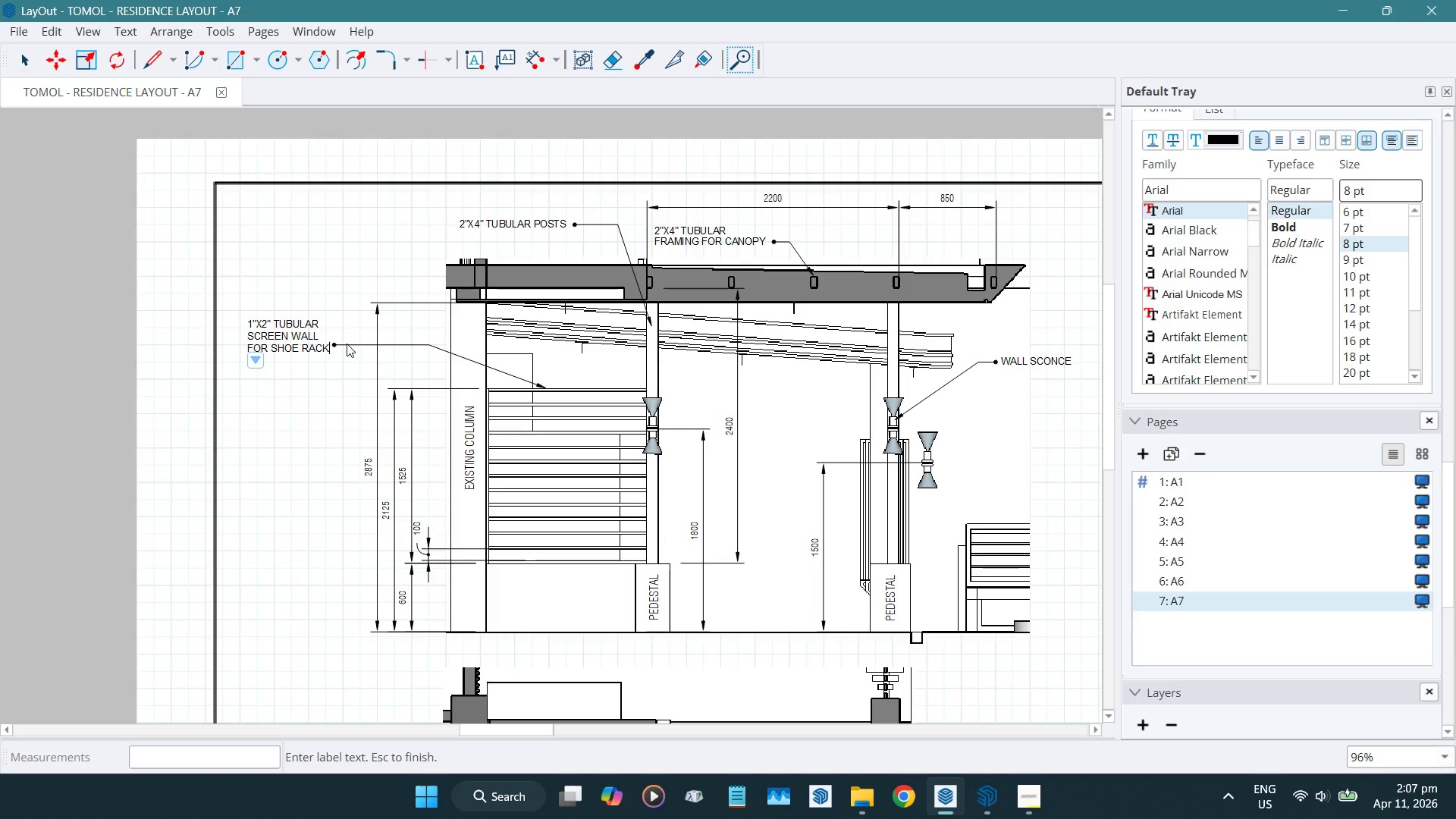 
key(Space)
 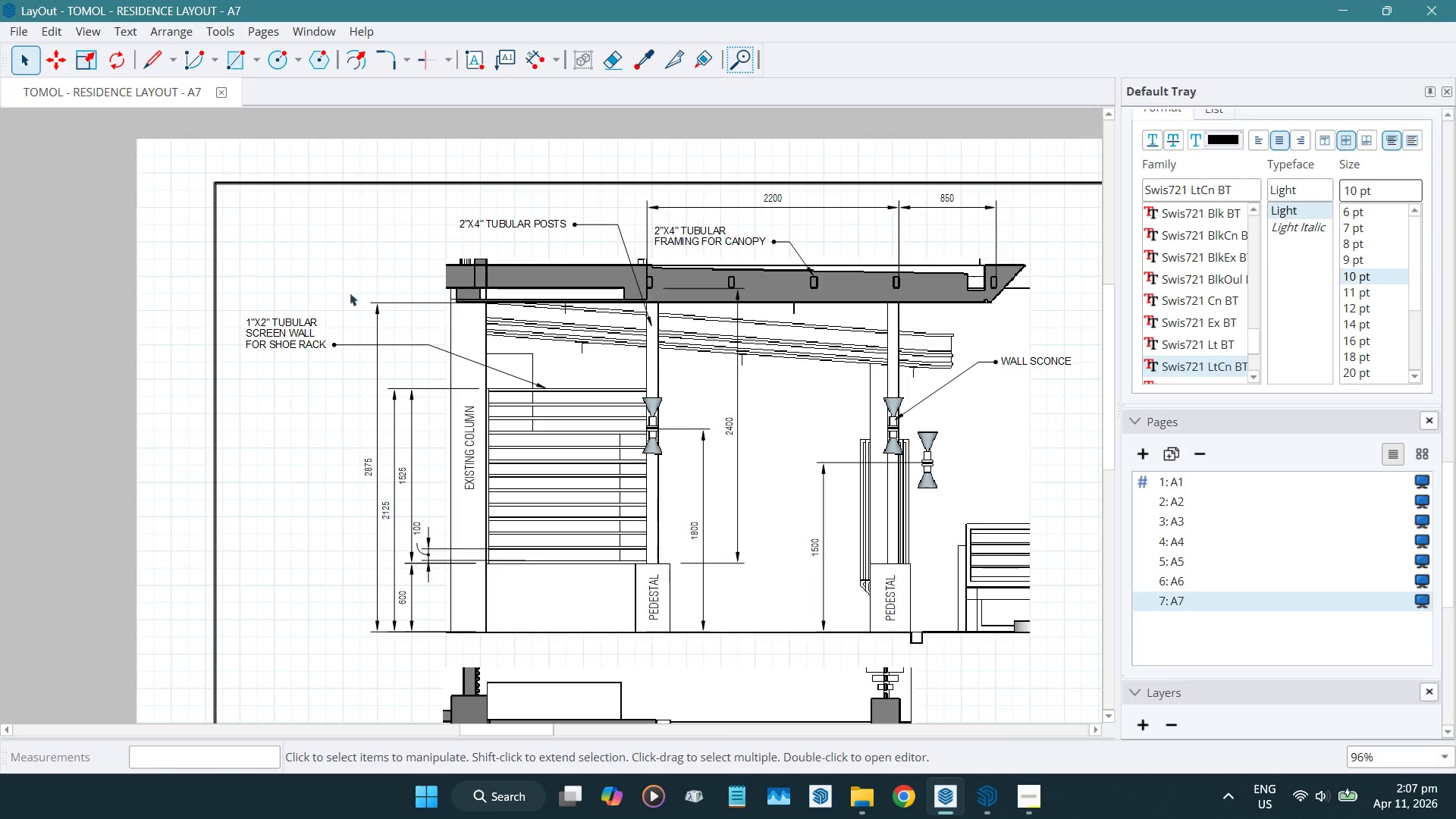 
scroll: coordinate [291, 408], scroll_direction: none, amount: 0.0
 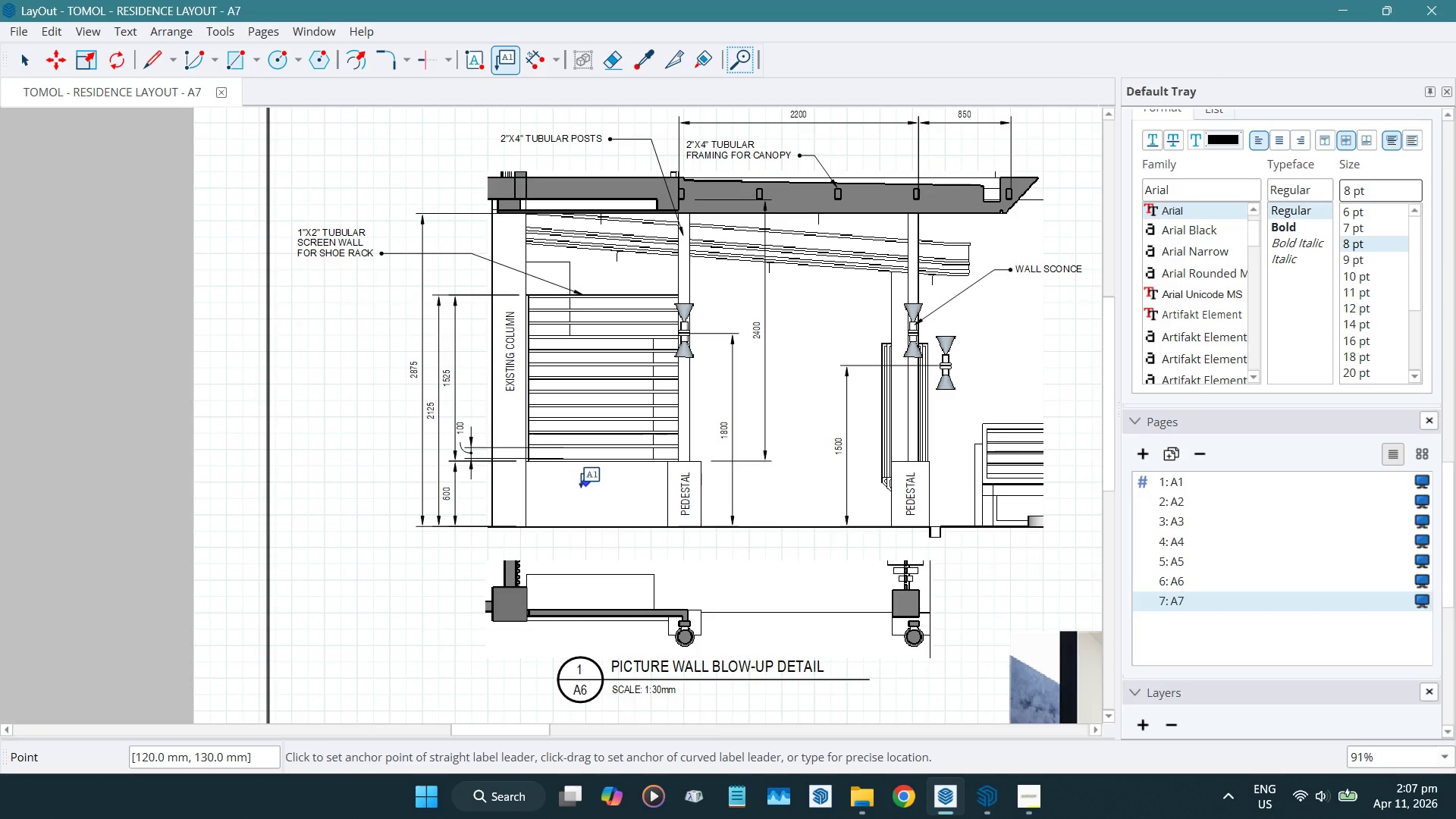 
left_click_drag(start_coordinate=[571, 488], to_coordinate=[575, 488])
 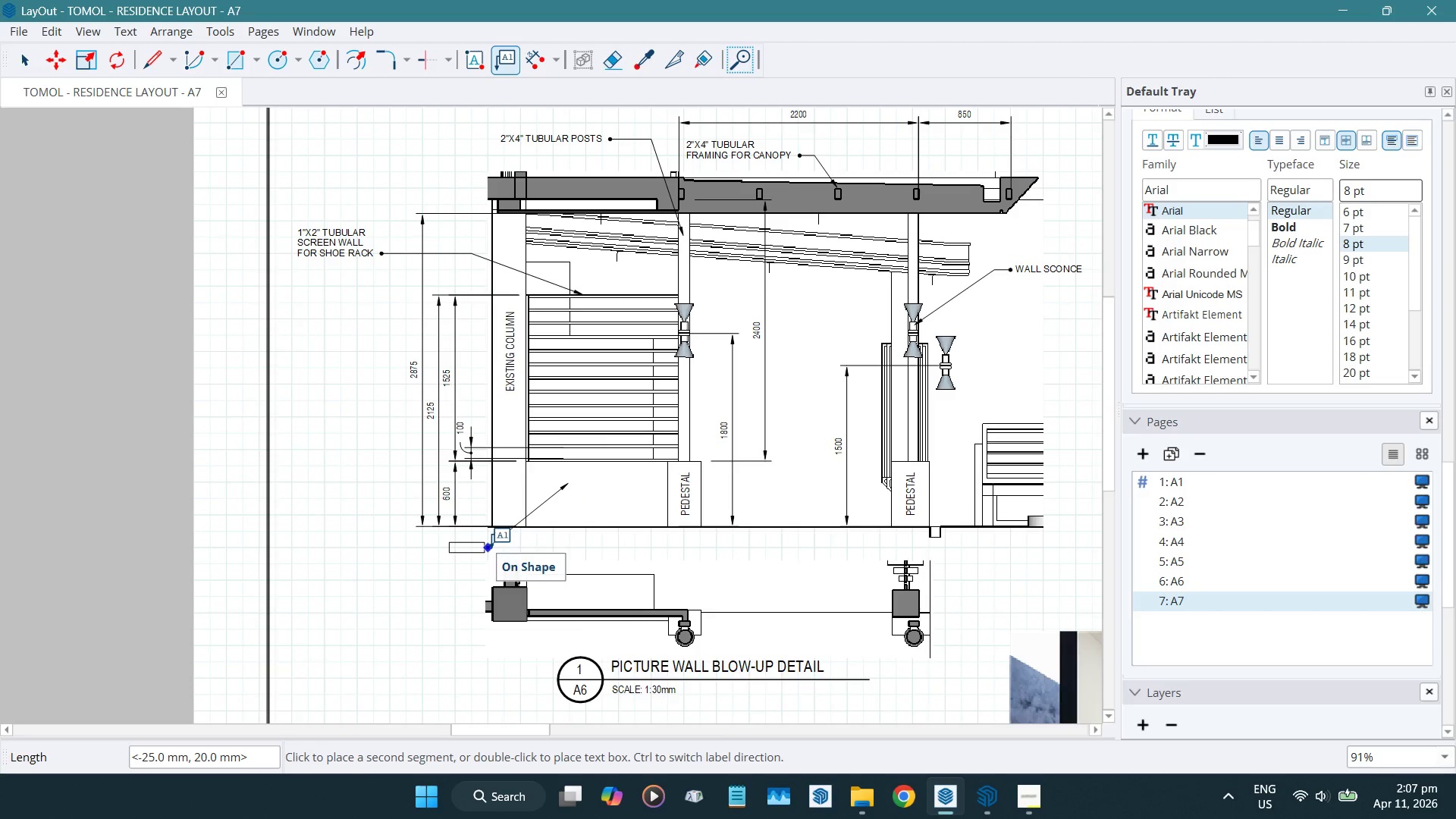 
left_click([477, 550])
 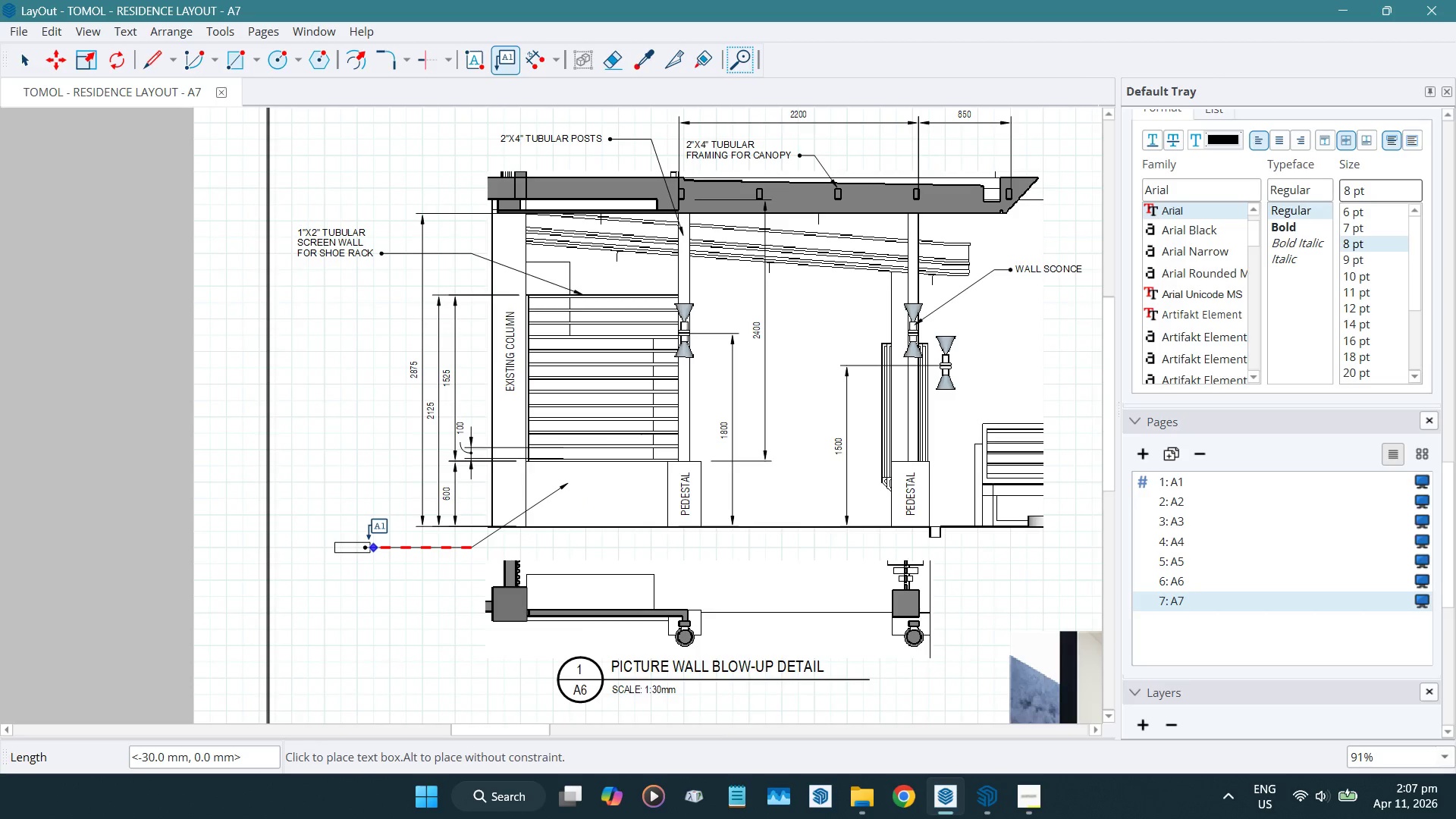 
left_click([369, 538])
 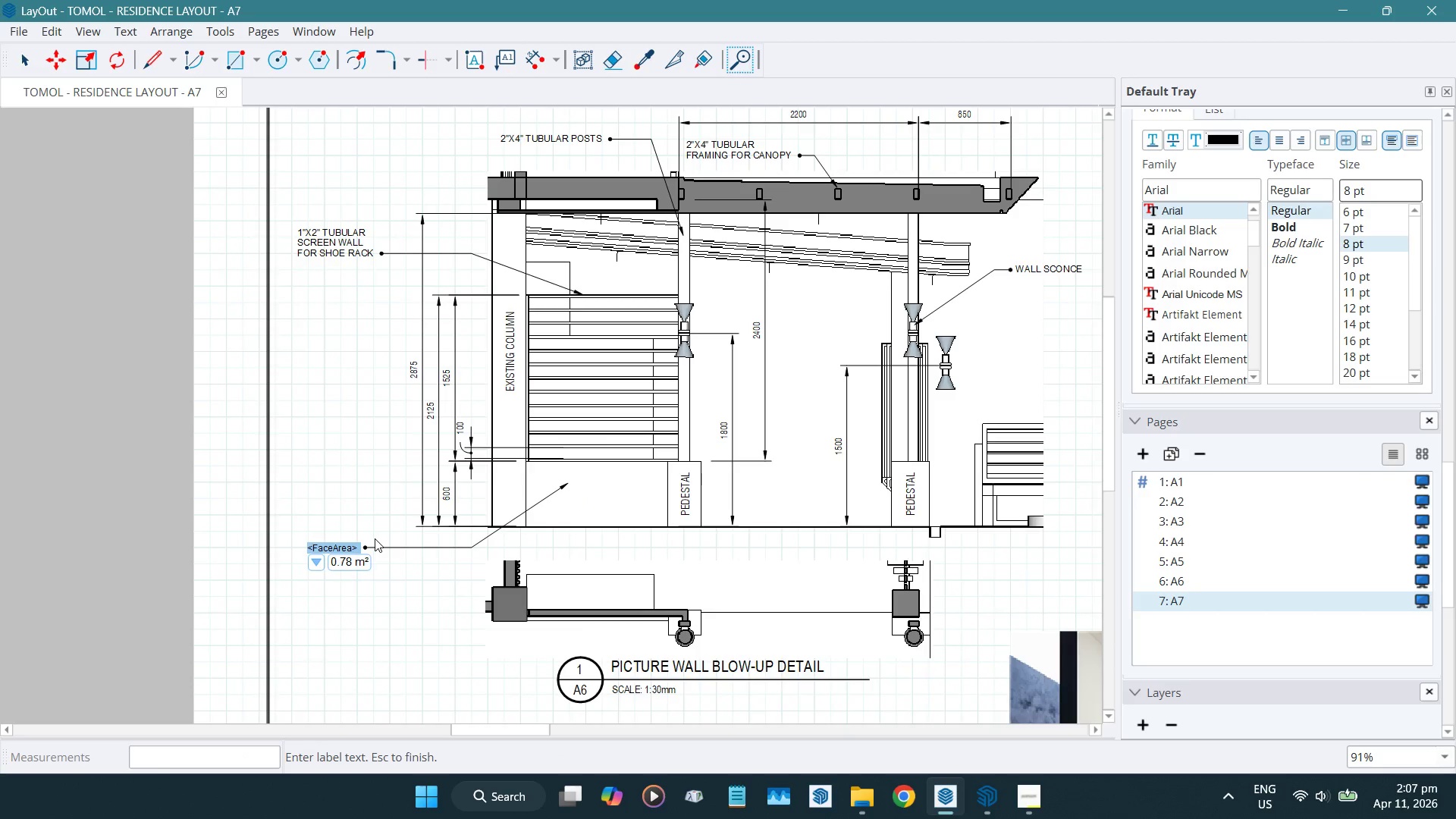 
type(4" chb )
 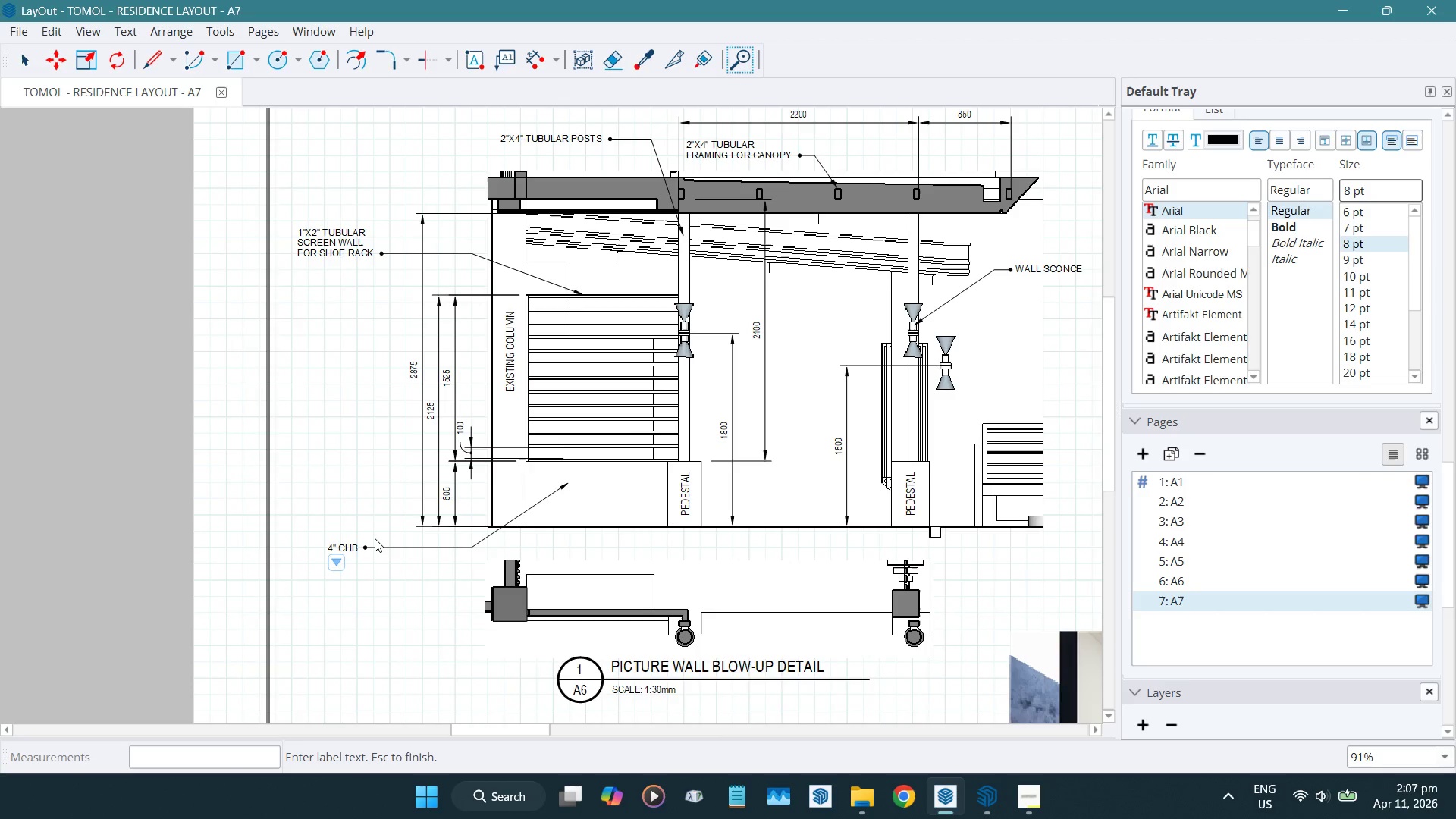 
type(zocall)
key(Backspace)
key(Backspace)
key(Backspace)
key(Backspace)
key(Backspace)
key(Backspace)
 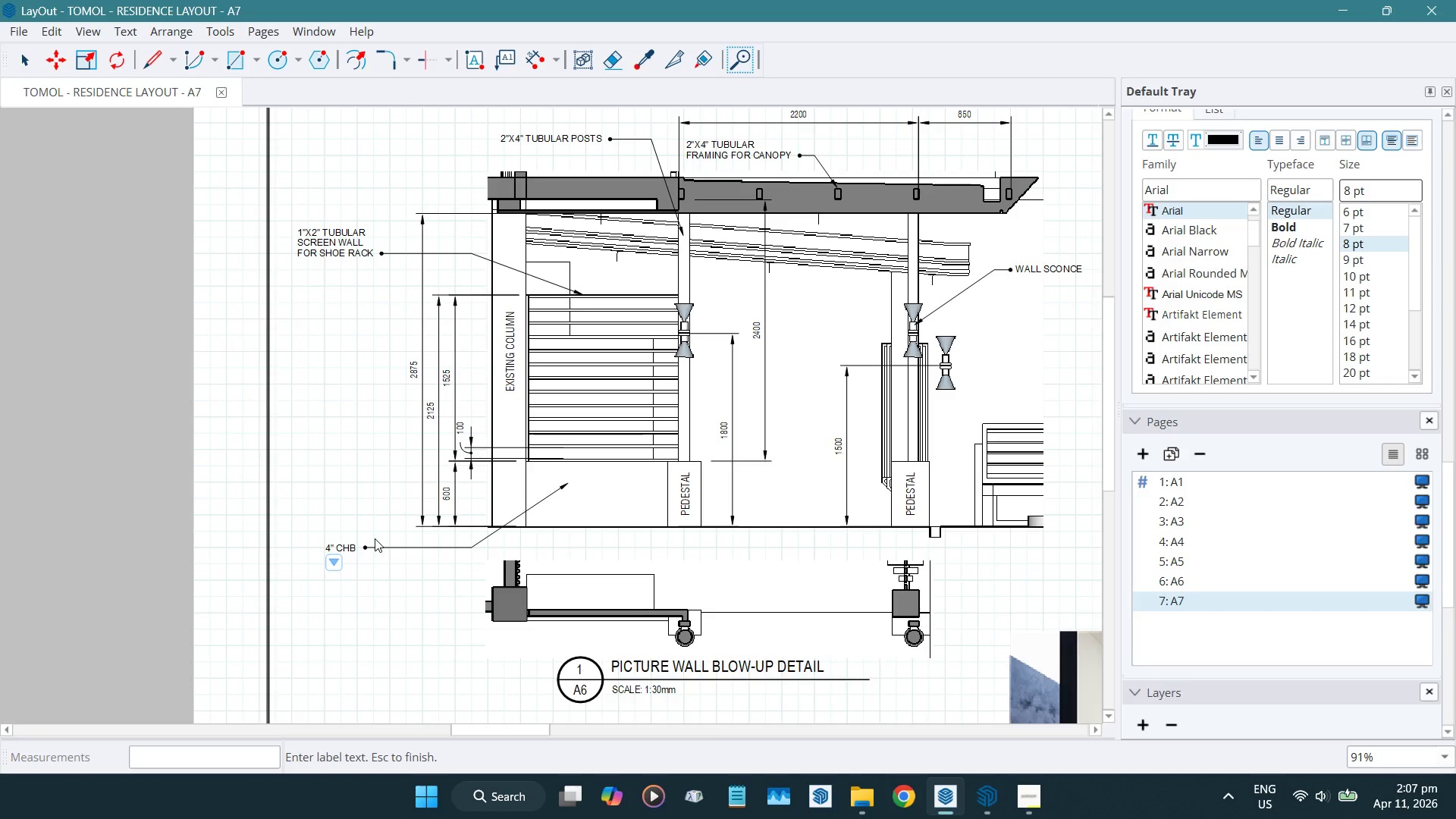 
wait(13.02)
 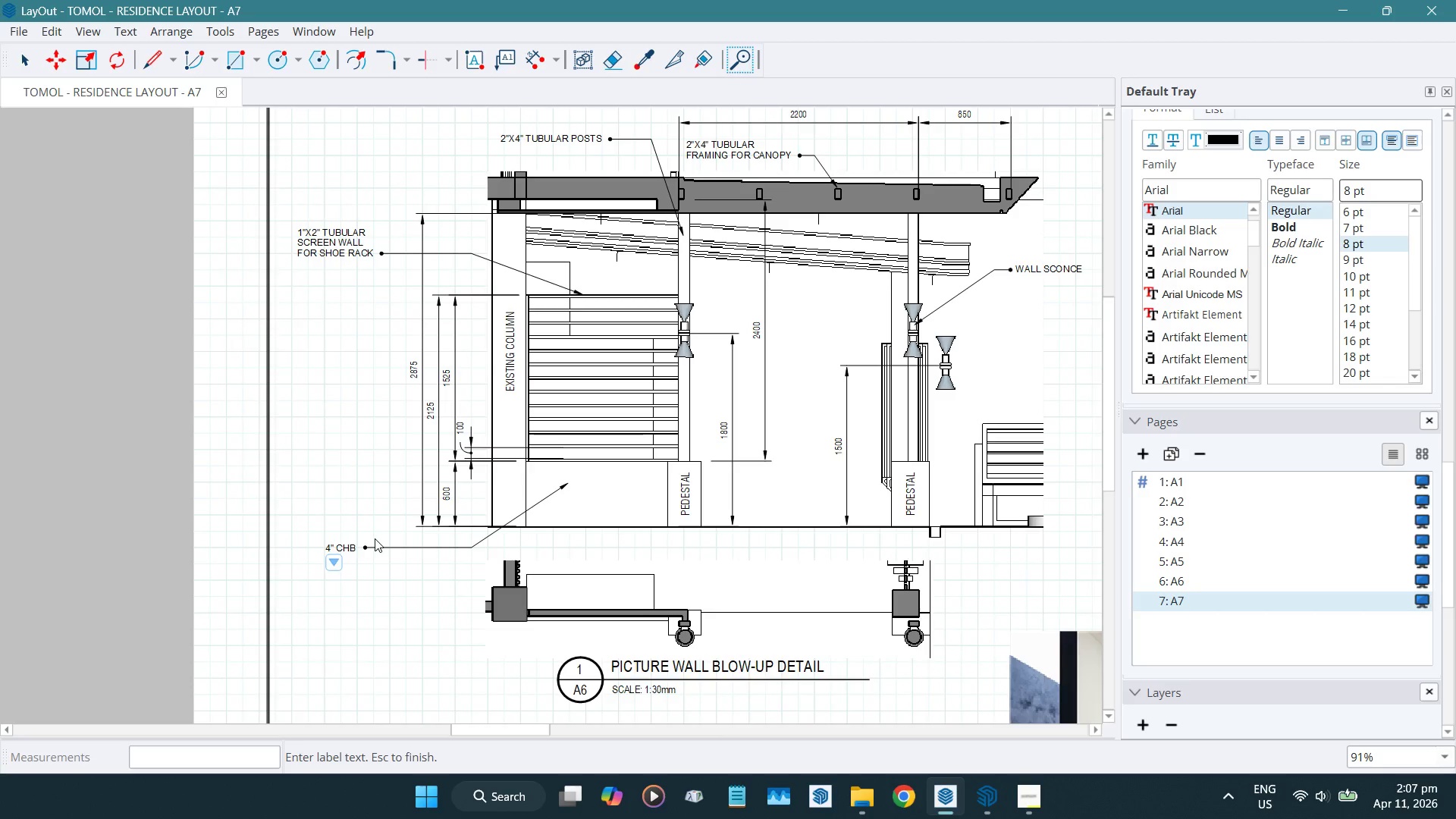 
type(wall)
 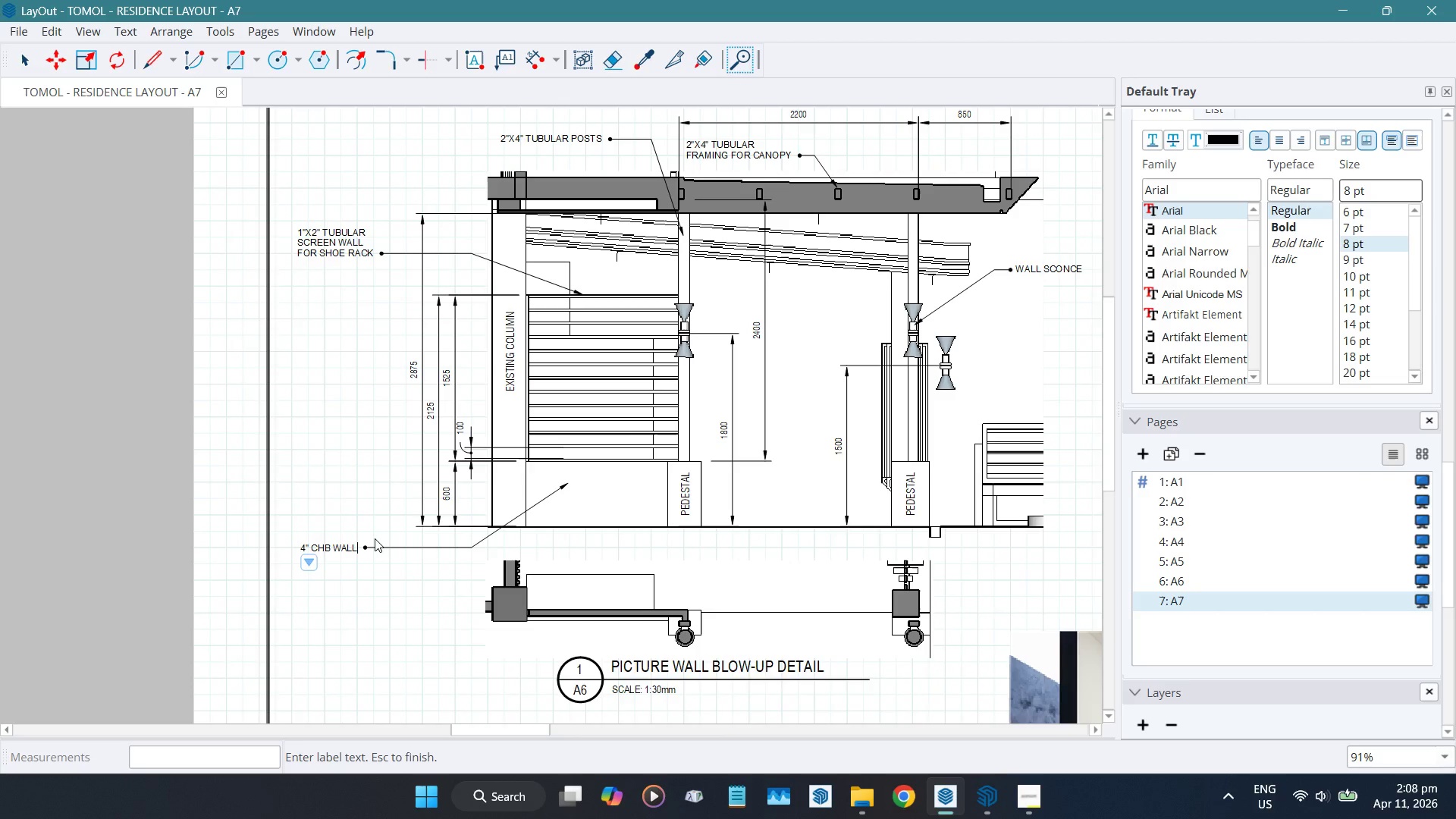 
key(Backspace)
 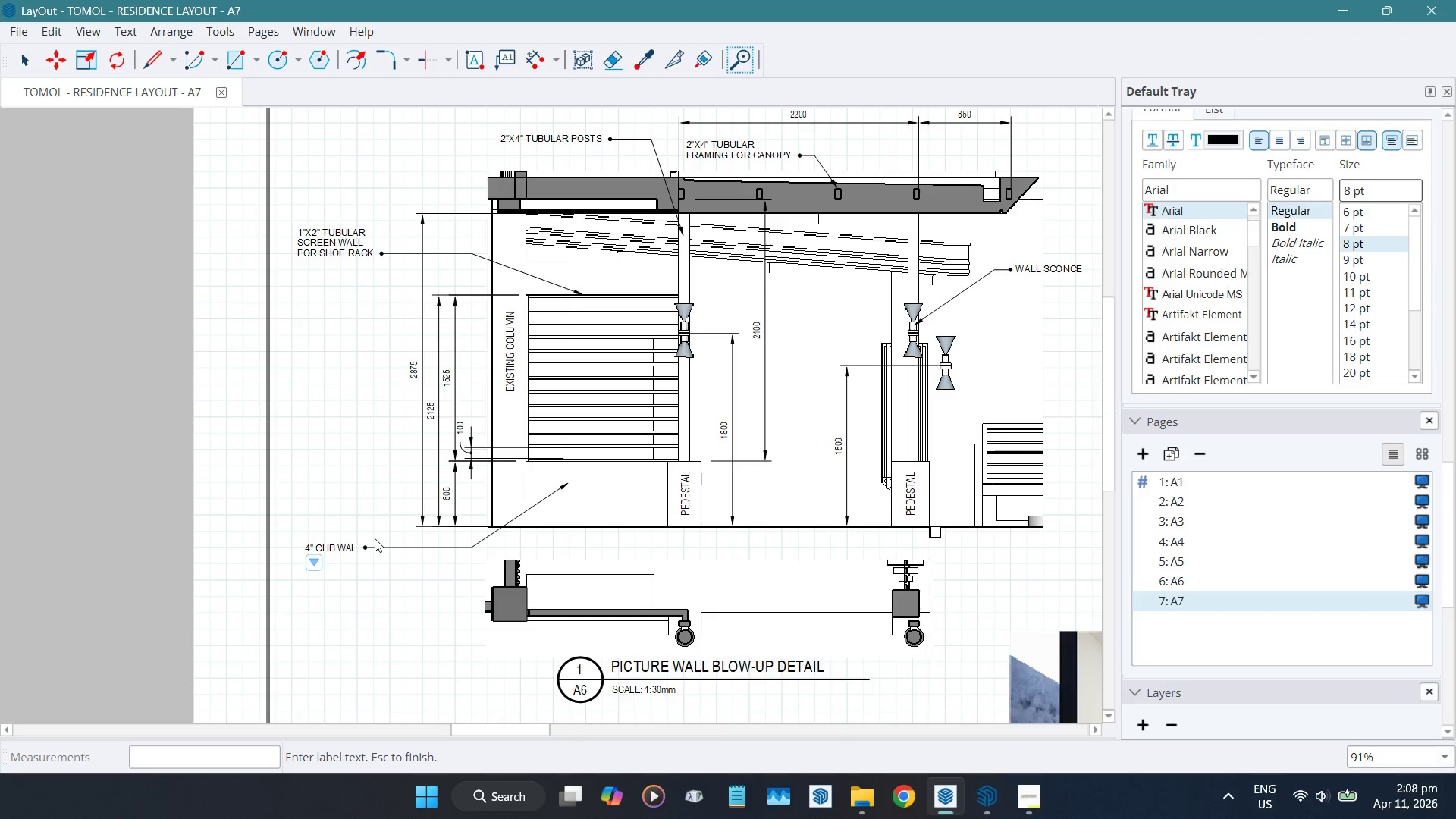 
key(Backspace)
 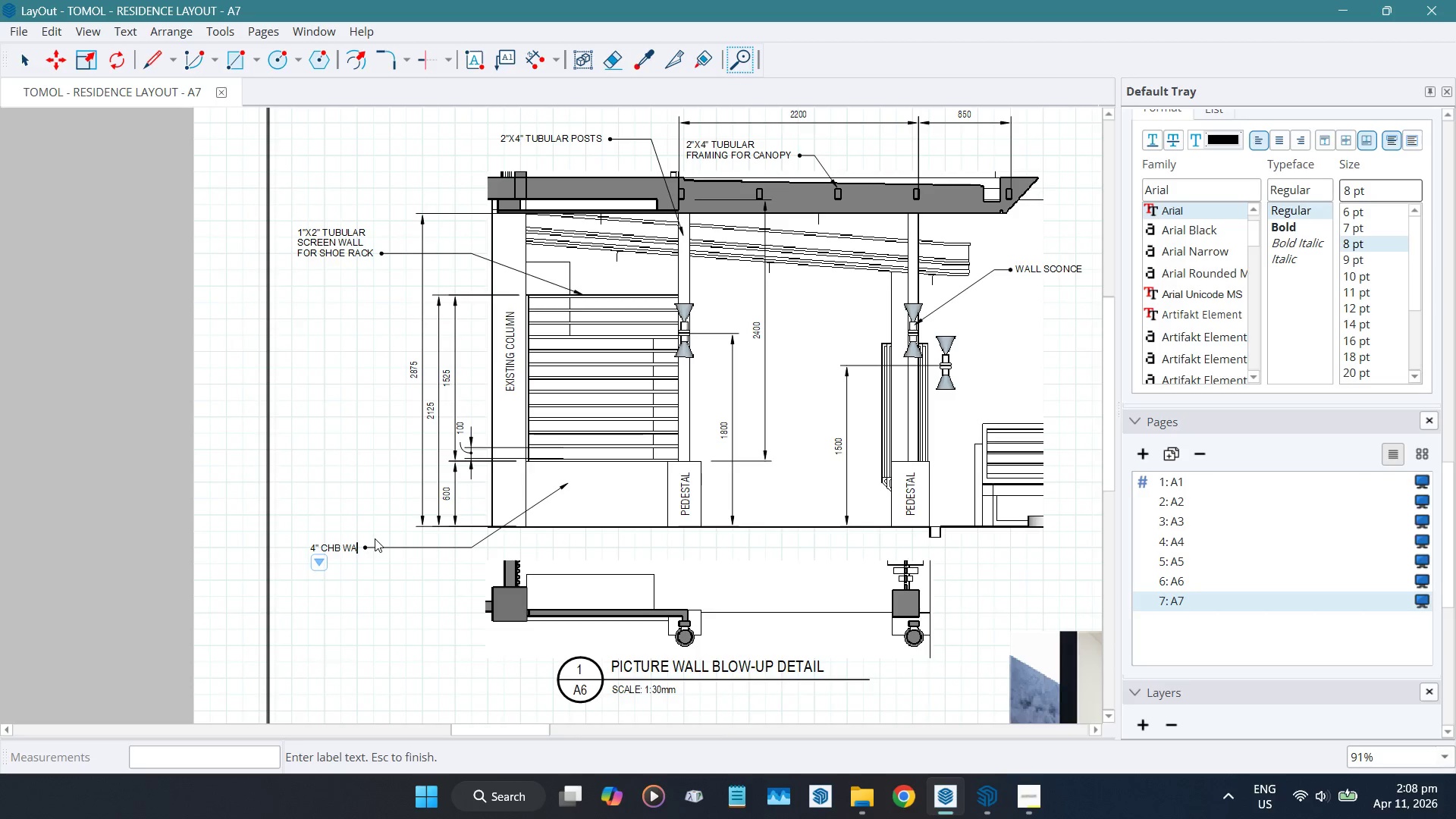 
key(Backspace)
 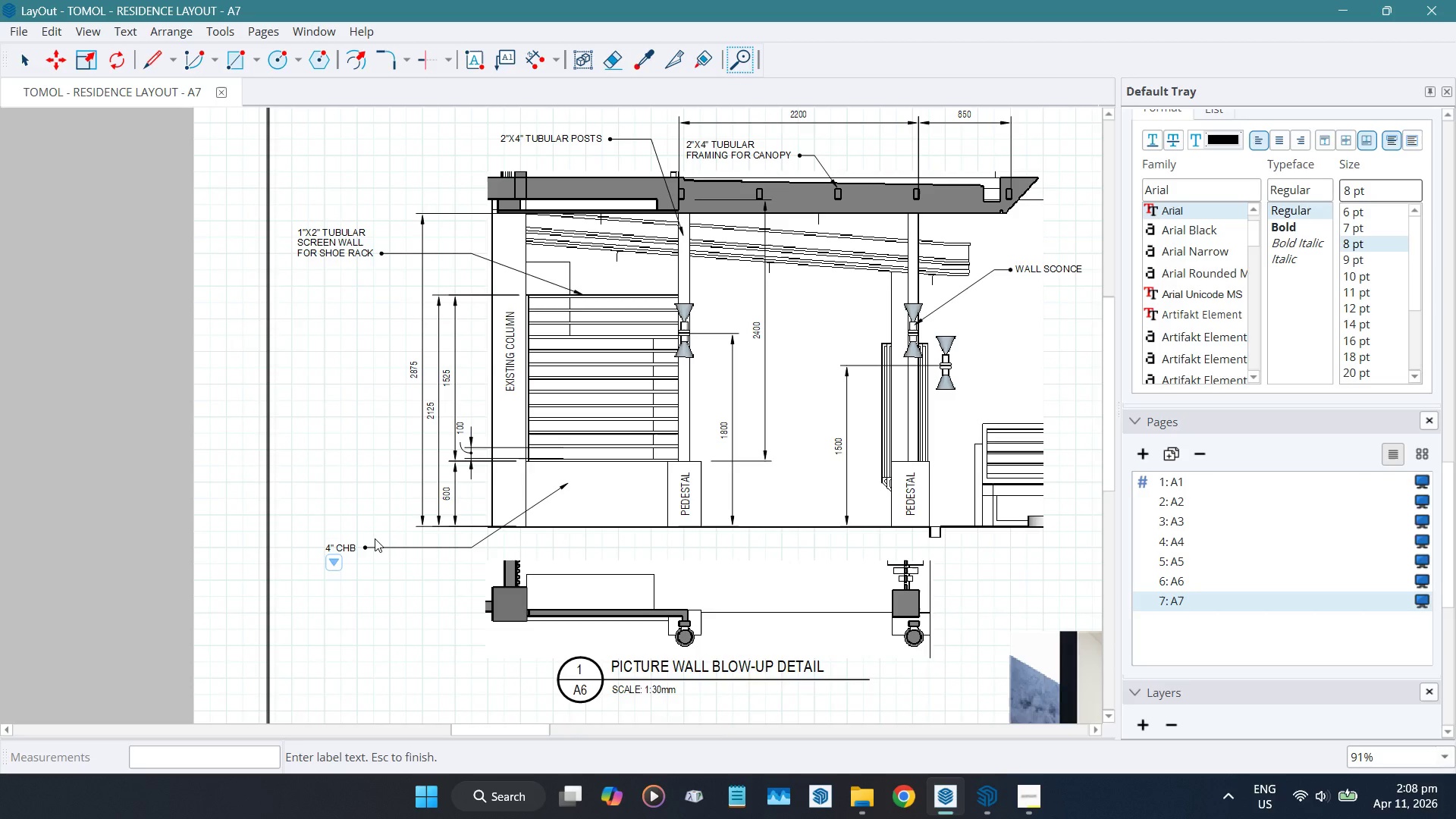 
key(Backspace)
 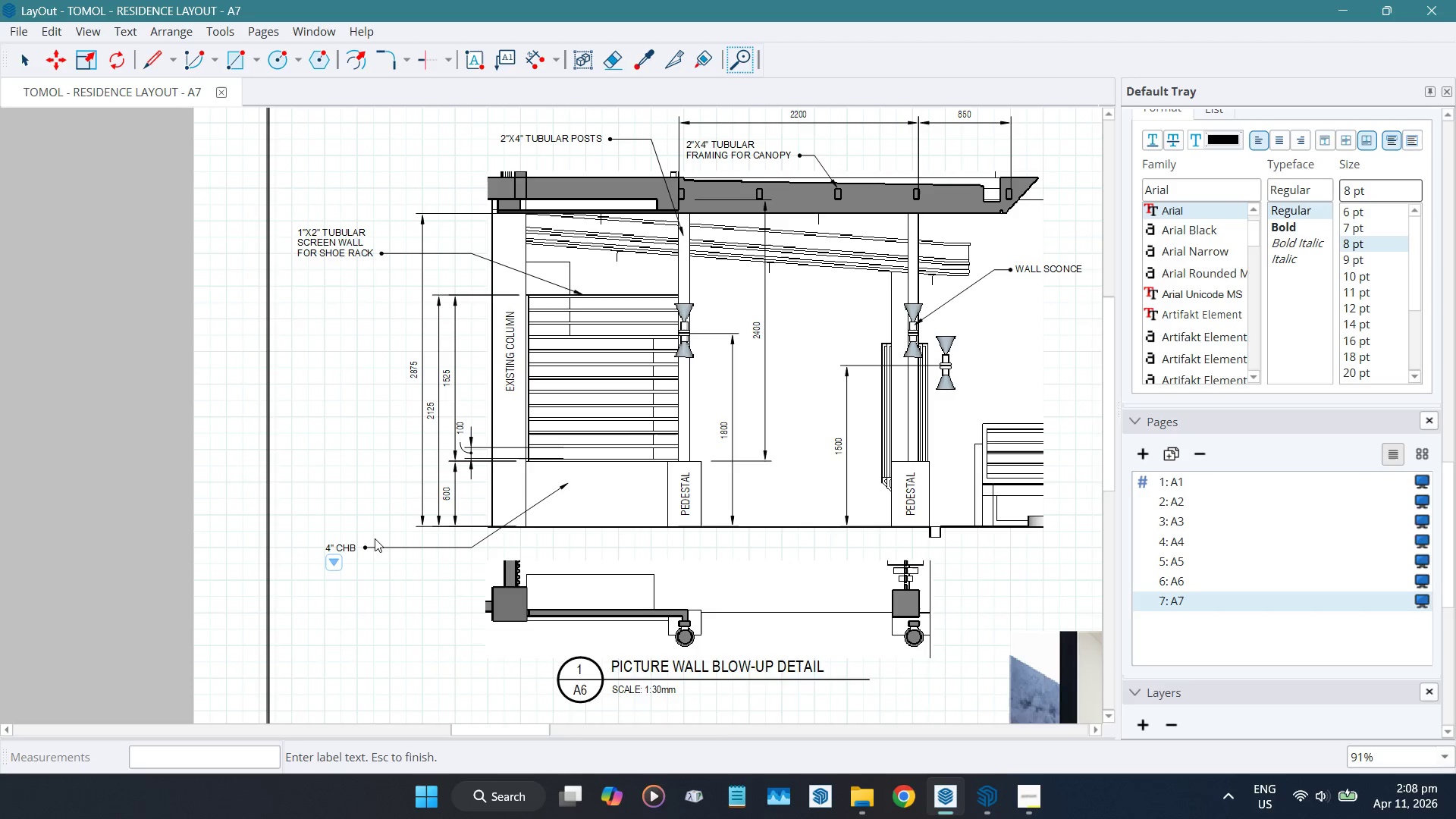 
type(basre)
key(Backspace)
key(Backspace)
type(e)
 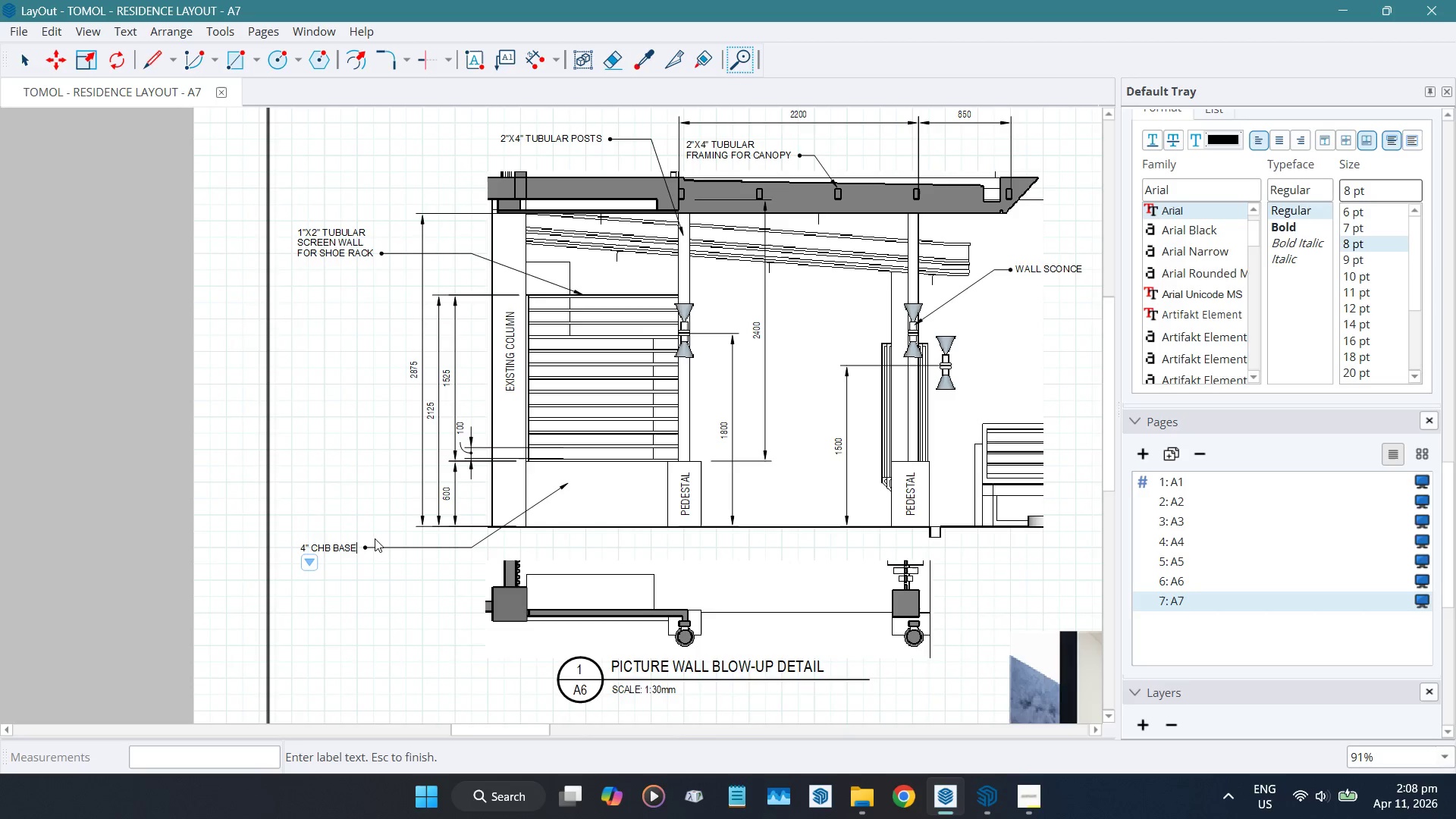 
type( wall)
 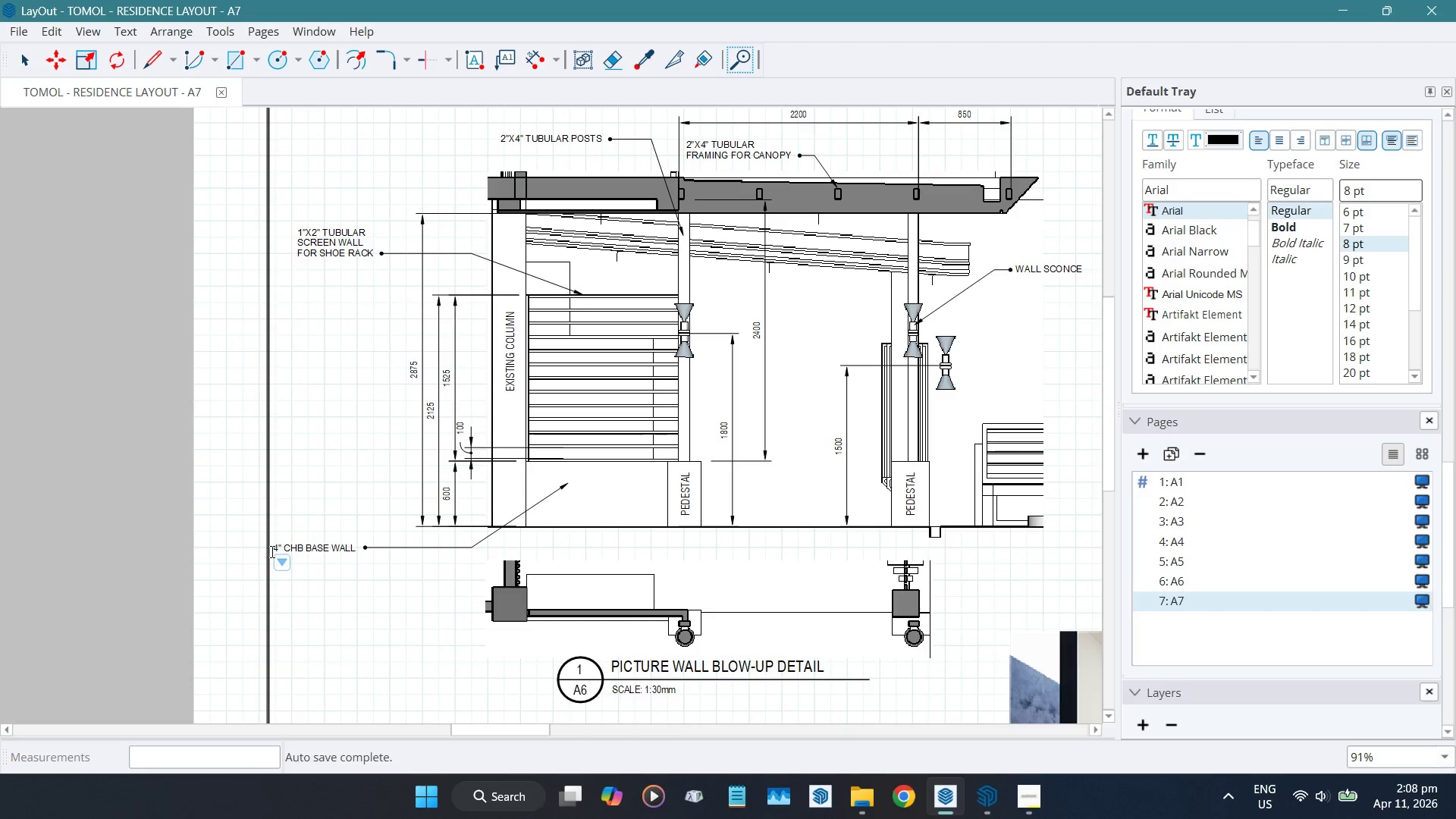 
left_click([345, 562])
 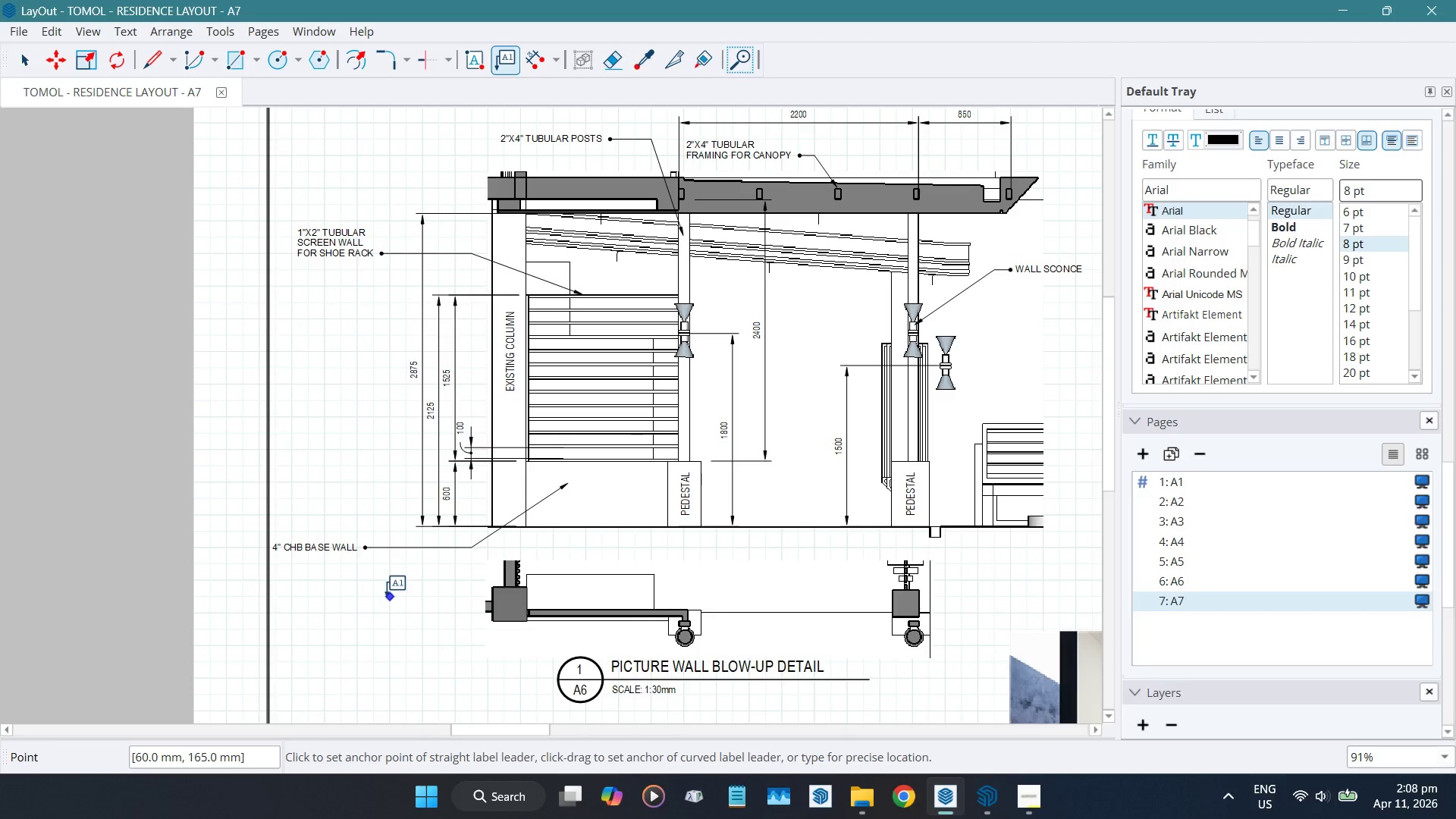 
key(Space)
 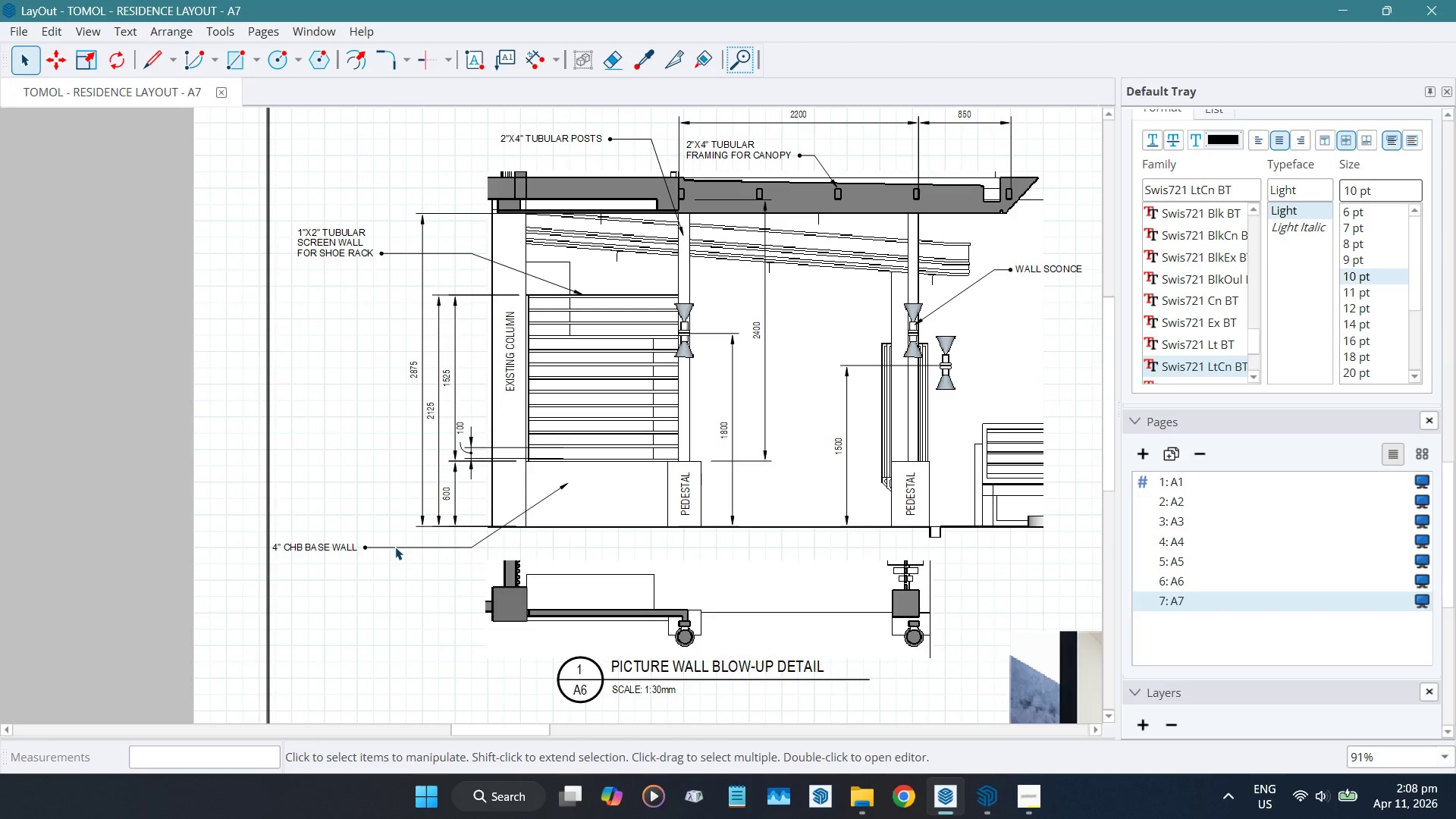 
left_click([391, 549])
 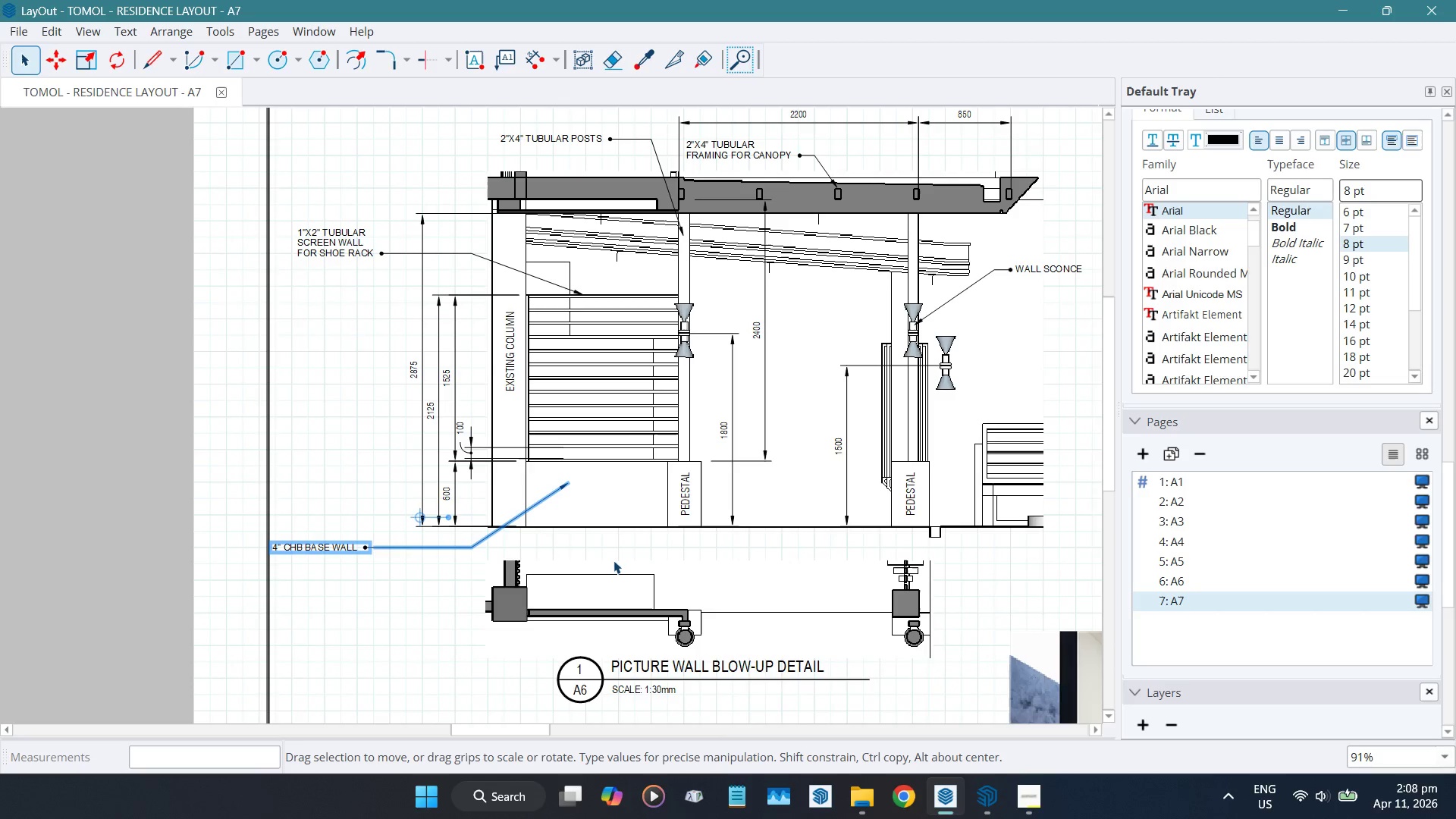 
scroll: coordinate [444, 566], scroll_direction: up, amount: 4.0
 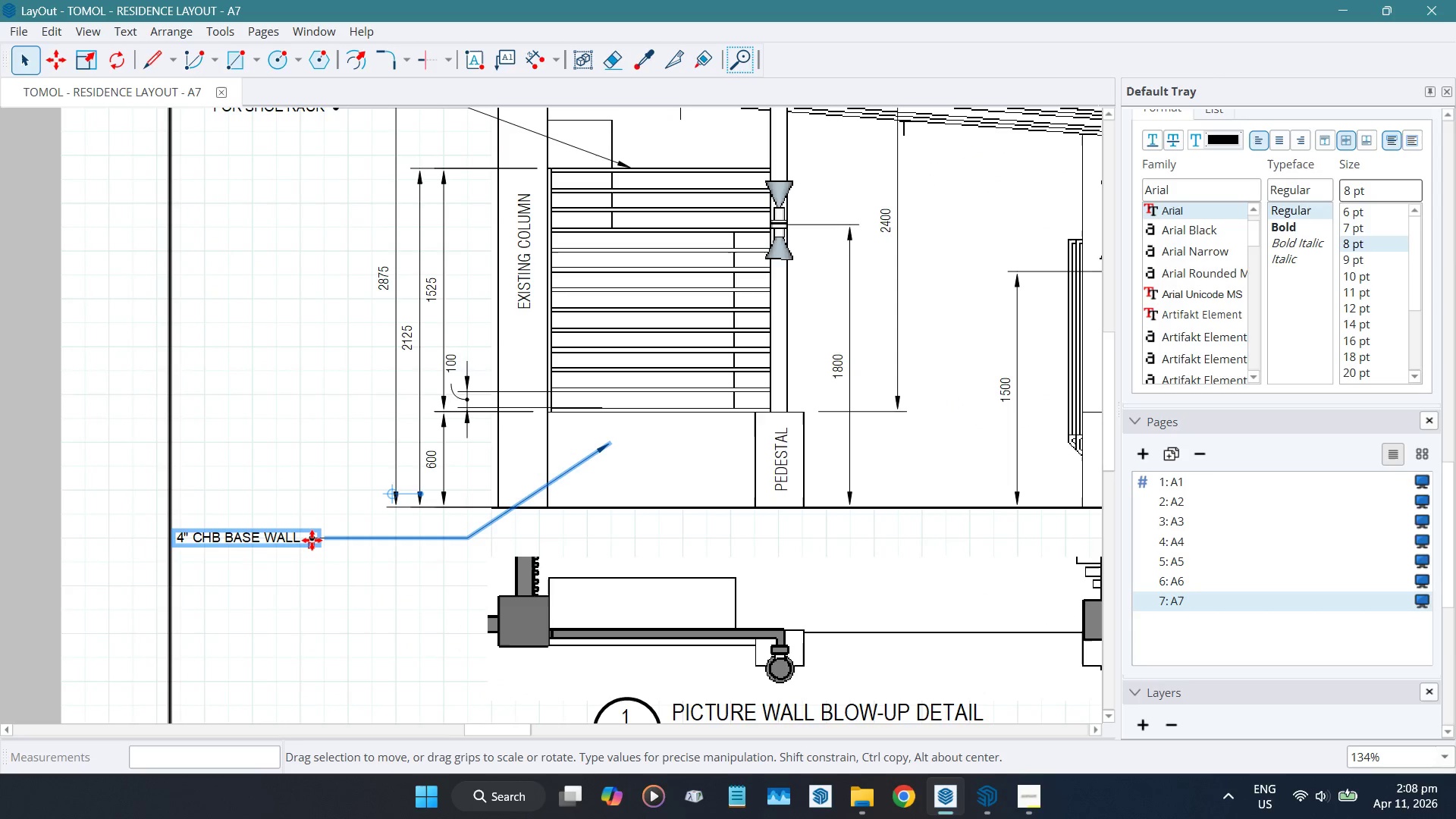 
left_click_drag(start_coordinate=[311, 538], to_coordinate=[347, 541])
 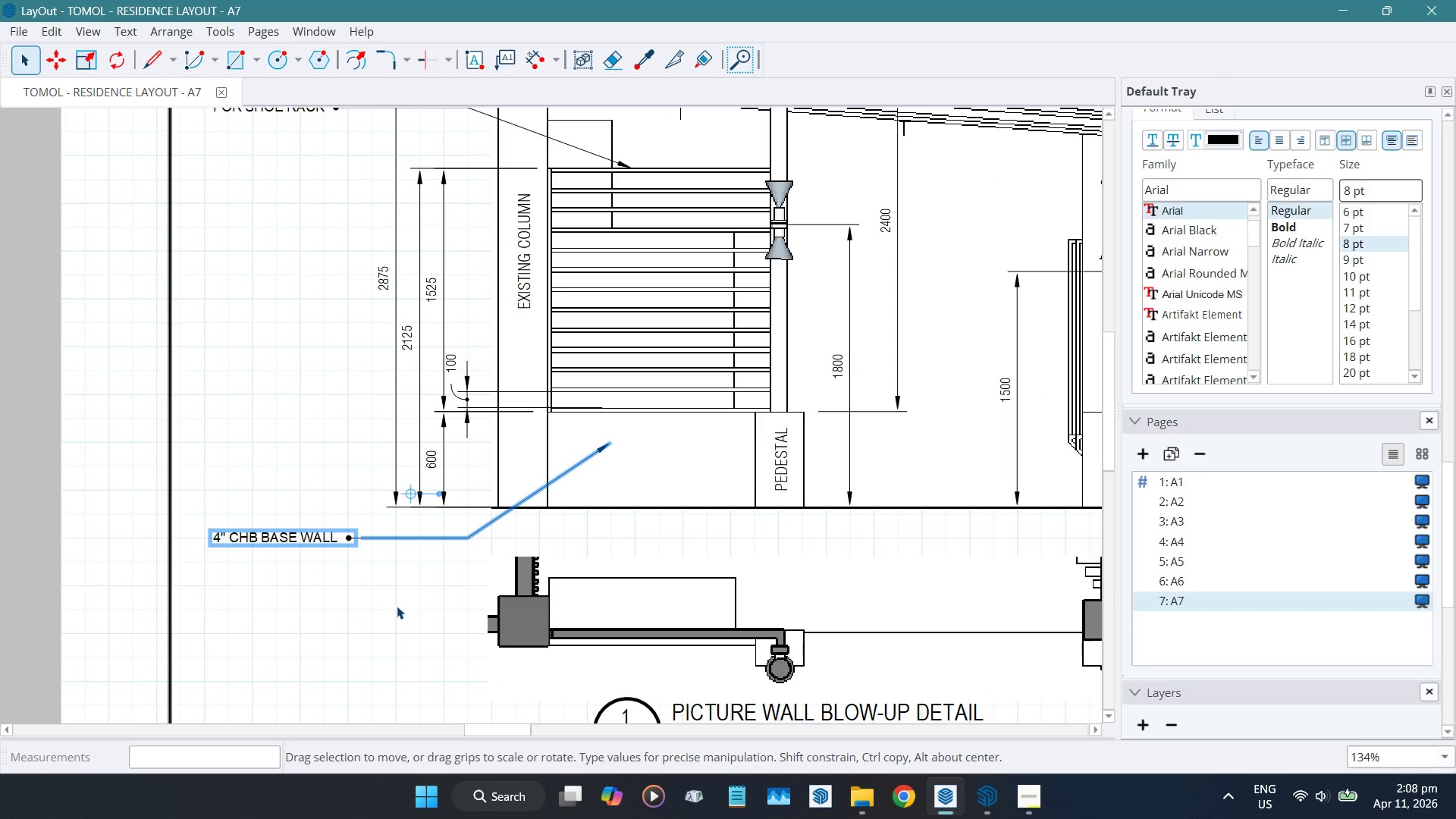 
left_click([397, 606])
 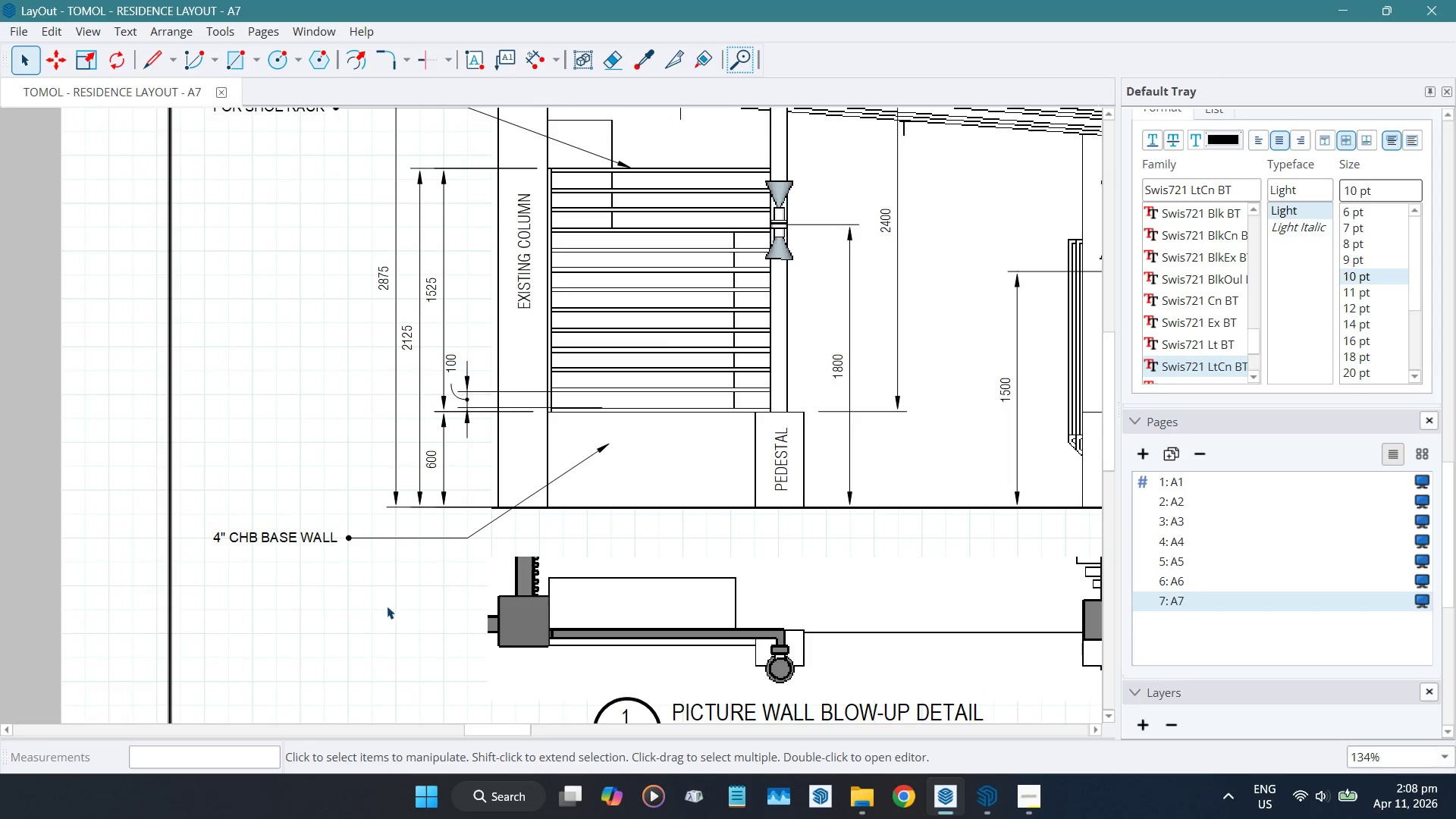 
scroll: coordinate [387, 606], scroll_direction: down, amount: 5.0
 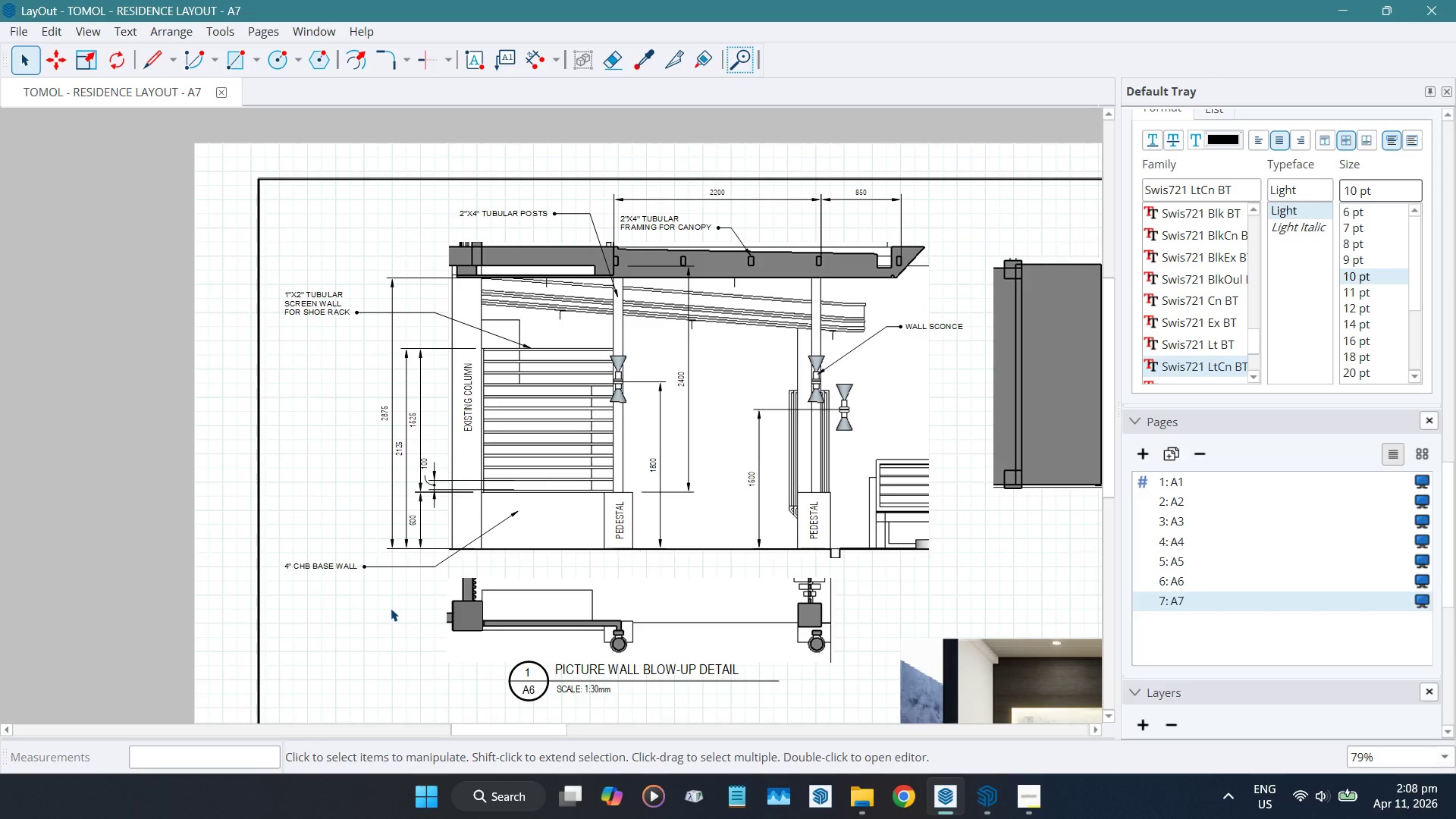 
wait(9.35)
 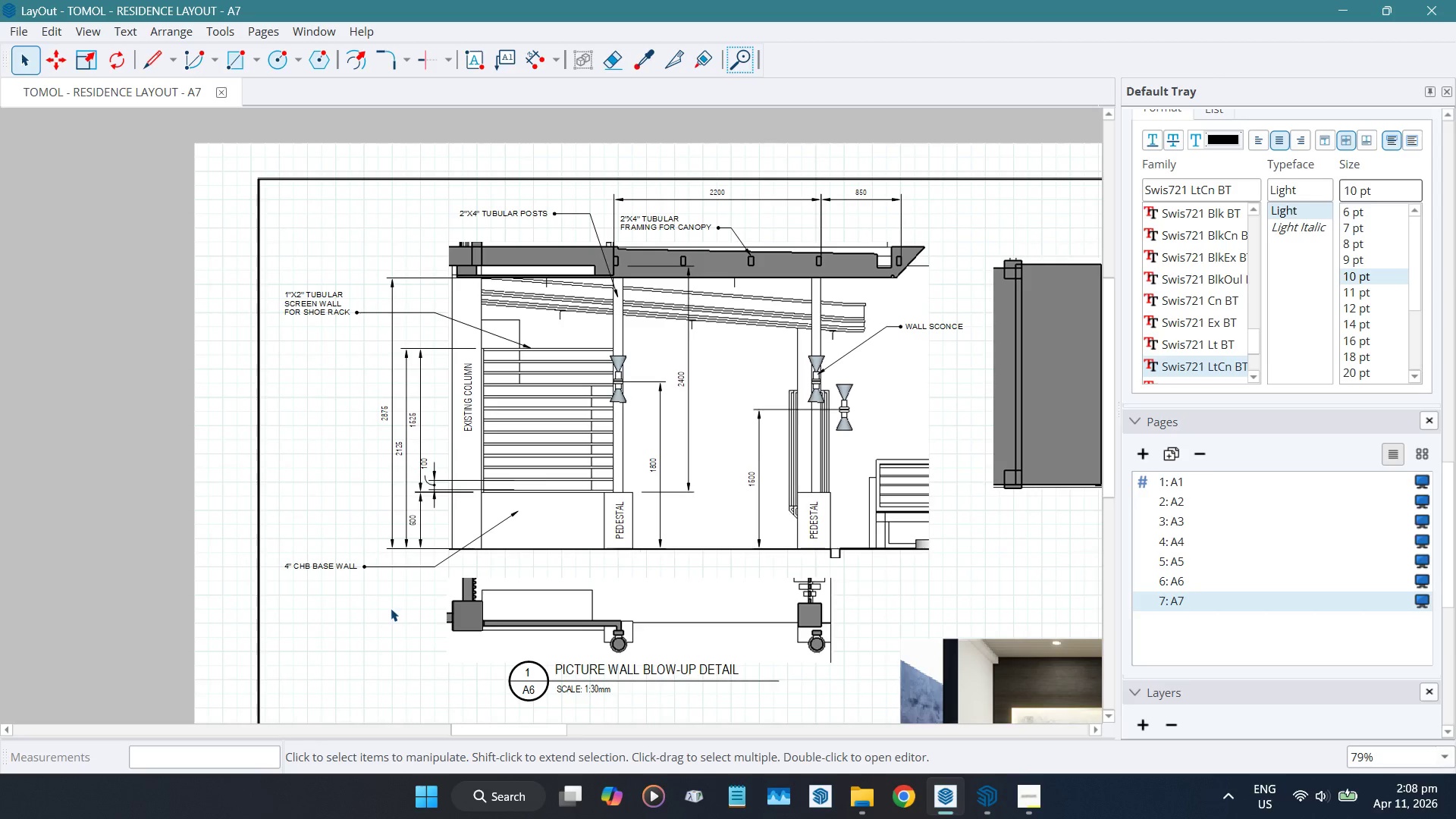 
scroll: coordinate [356, 325], scroll_direction: down, amount: 4.0
 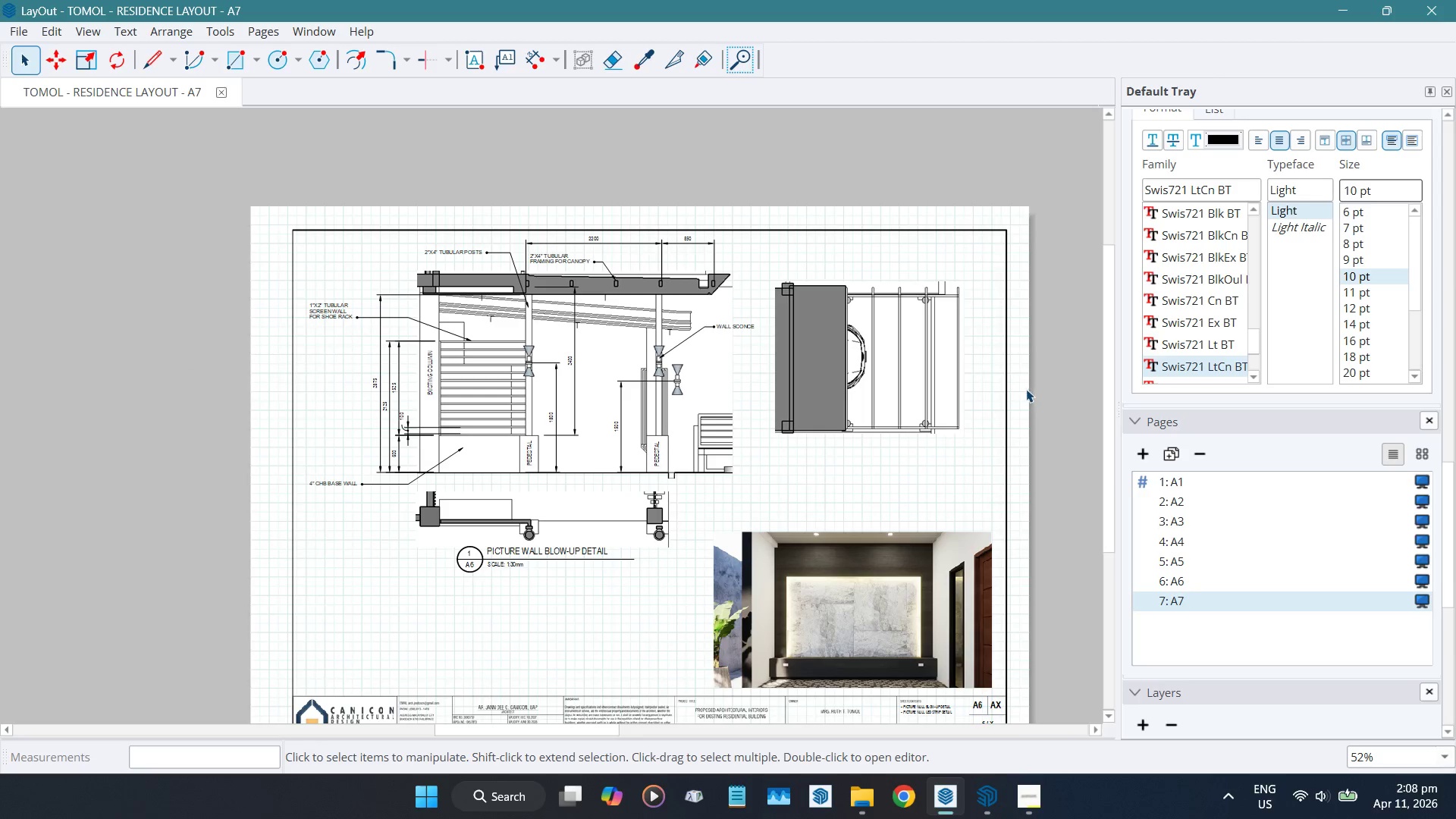 
scroll: coordinate [938, 440], scroll_direction: up, amount: 2.0
 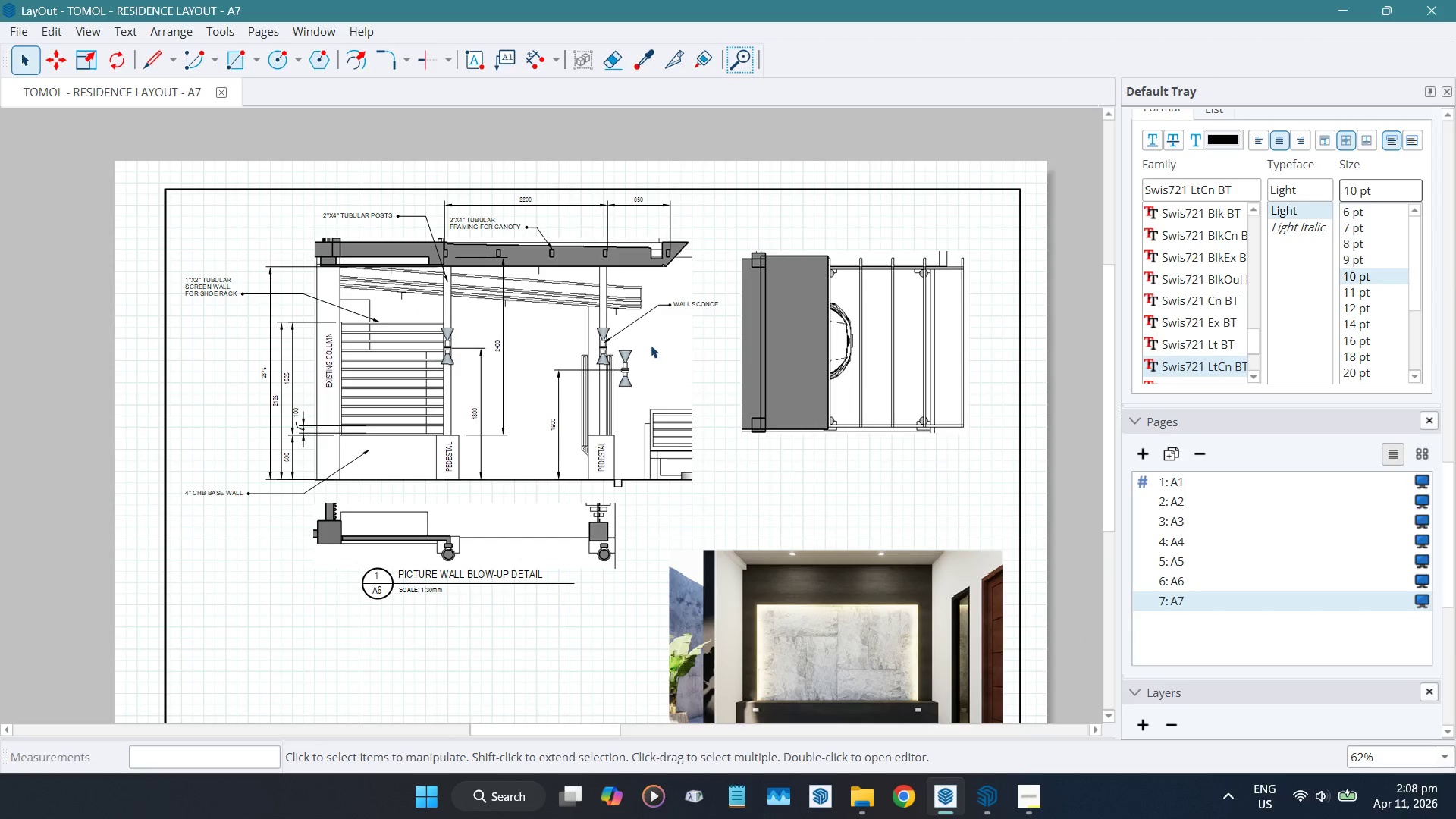 
scroll: coordinate [437, 406], scroll_direction: none, amount: 0.0
 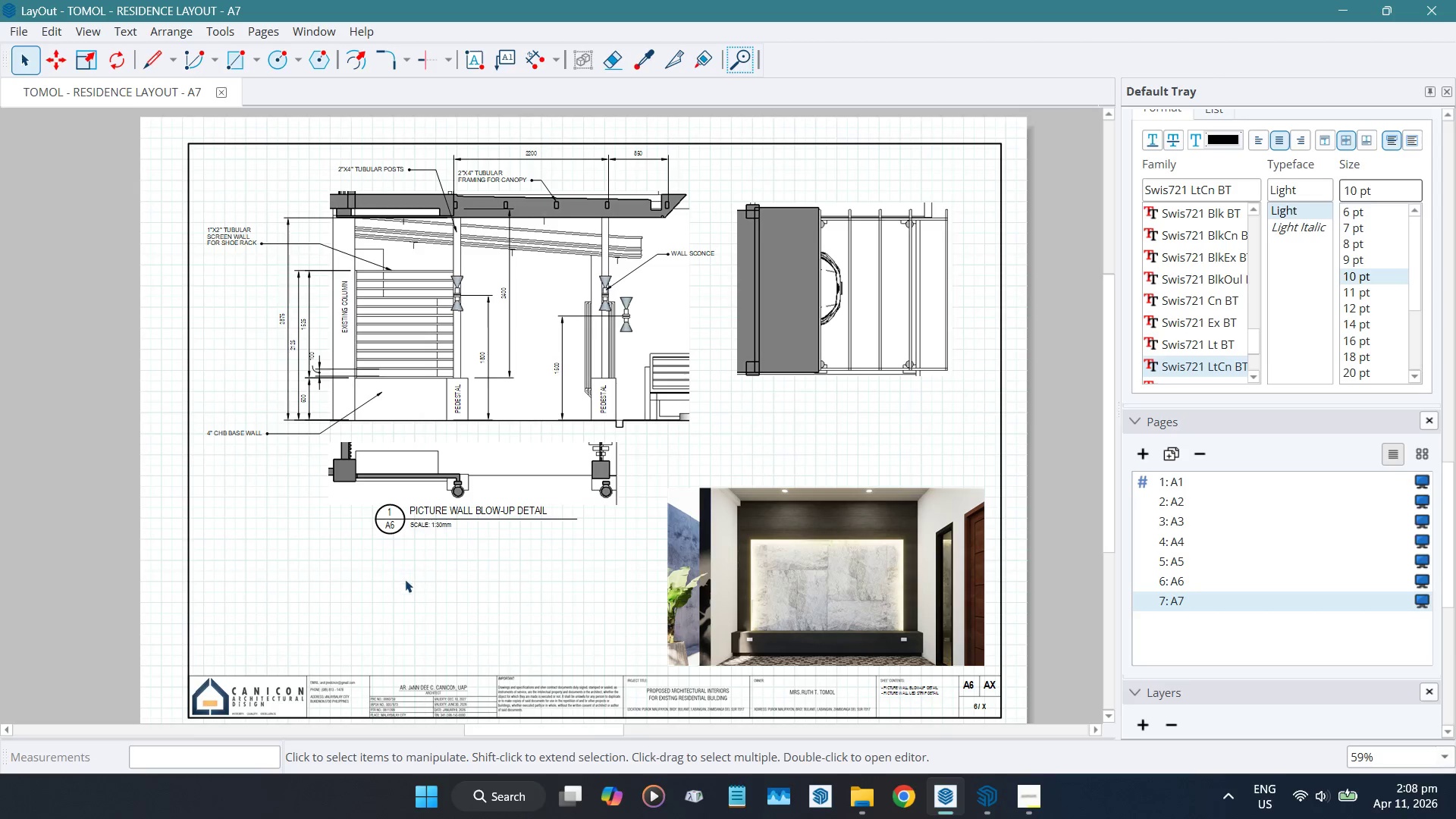 
scroll: coordinate [465, 472], scroll_direction: up, amount: 3.0
 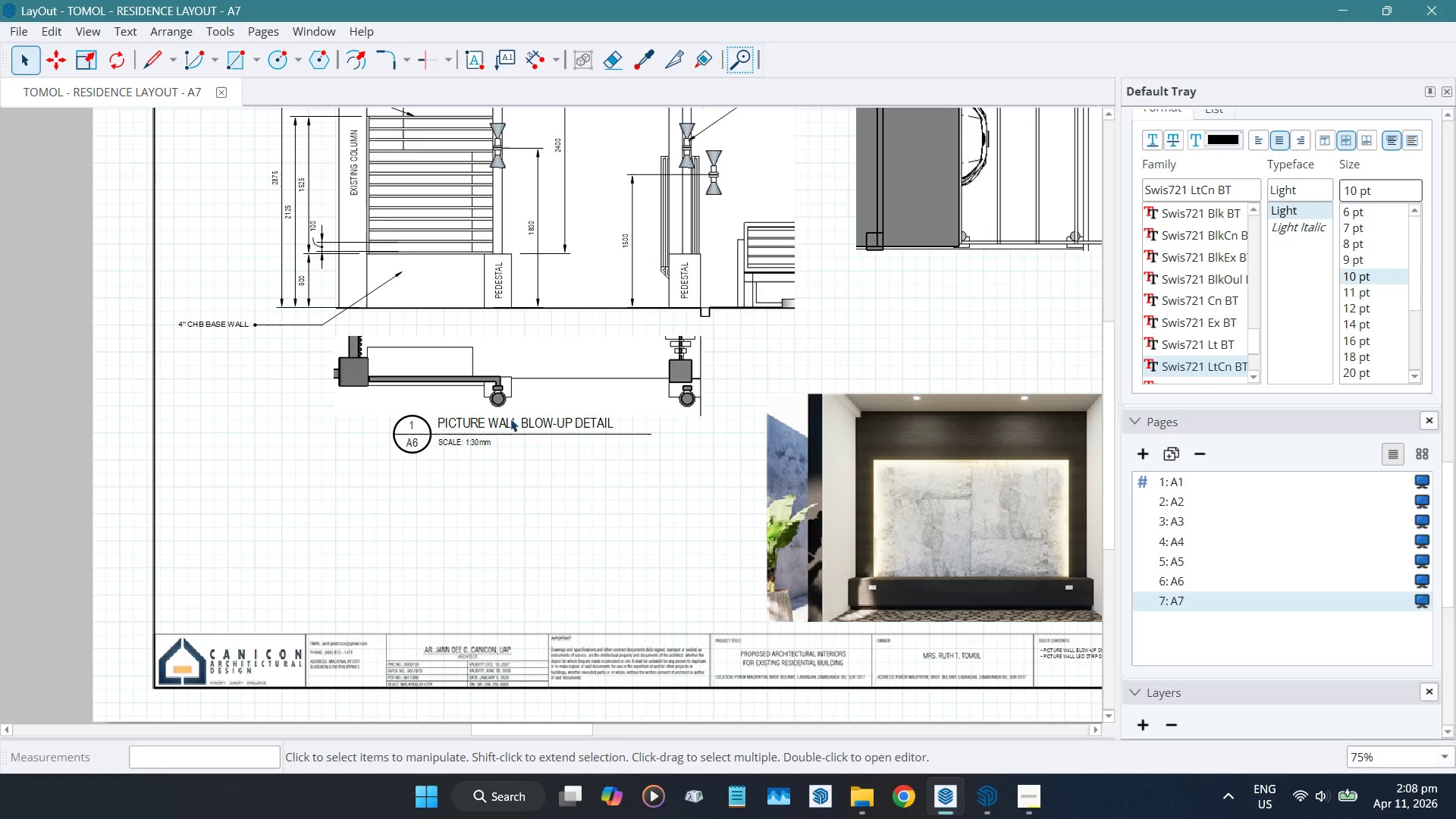 
scroll: coordinate [432, 476], scroll_direction: down, amount: 5.0
 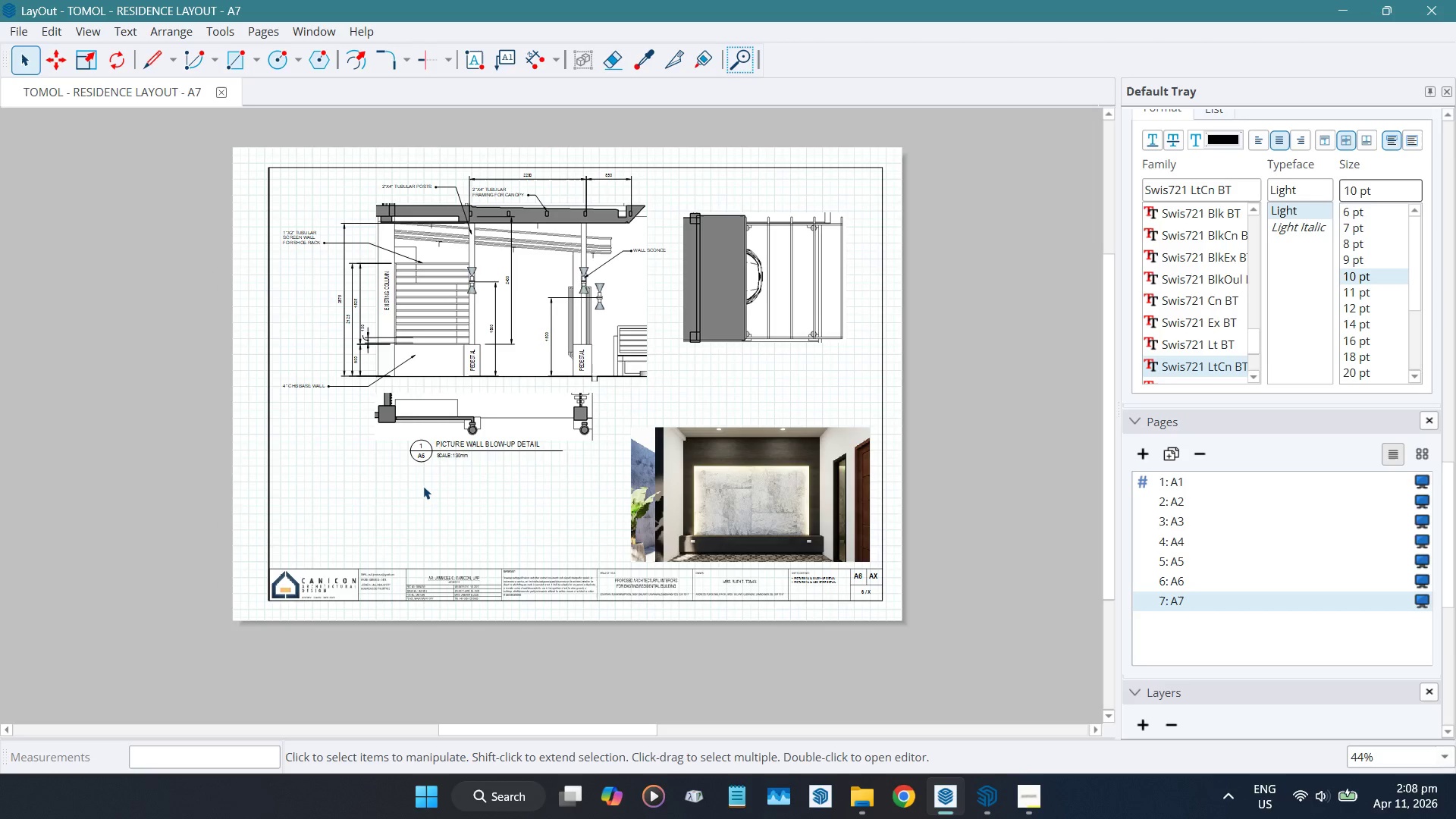 
scroll: coordinate [499, 229], scroll_direction: up, amount: 5.0
 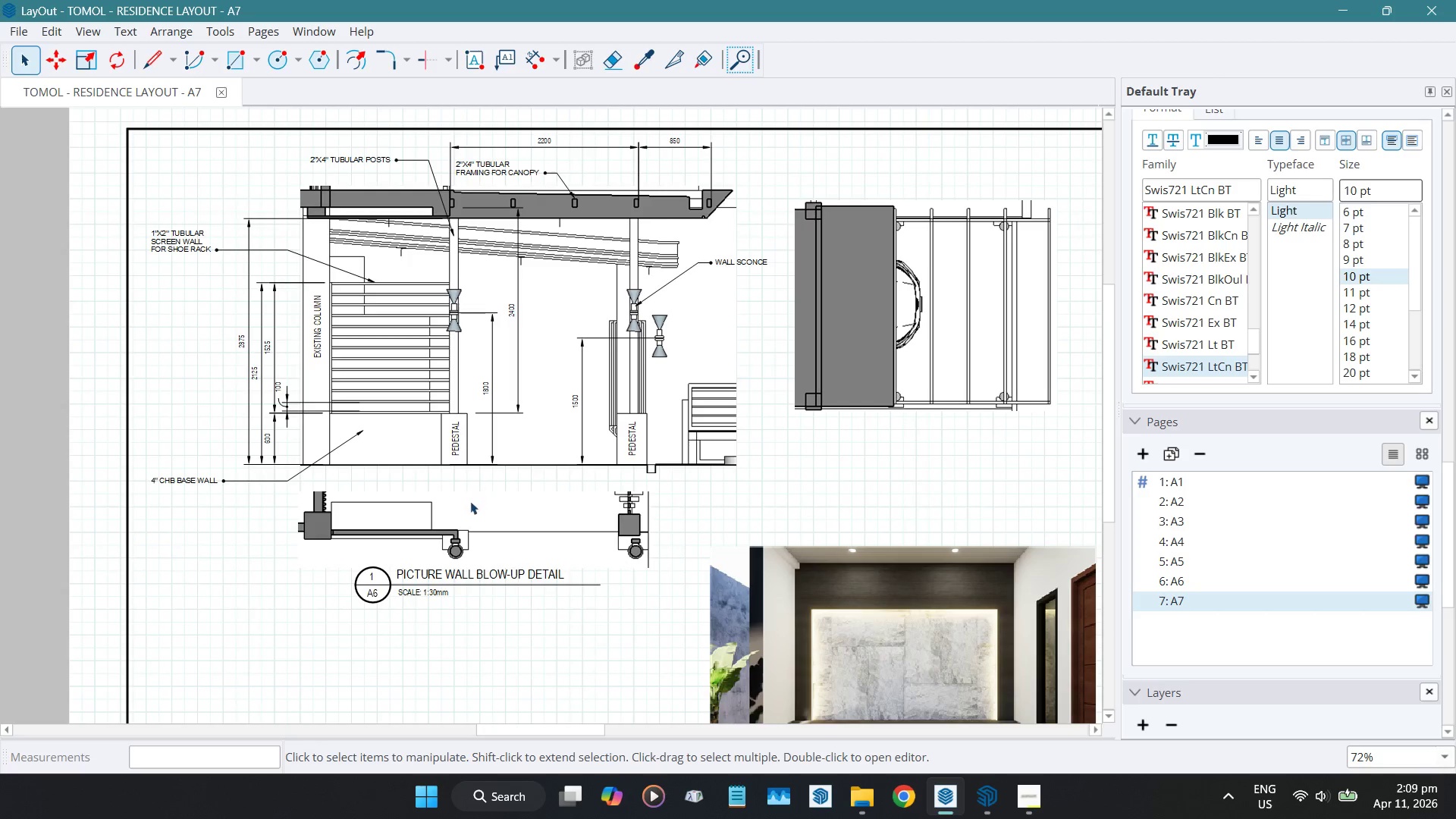 
wait(18.46)
 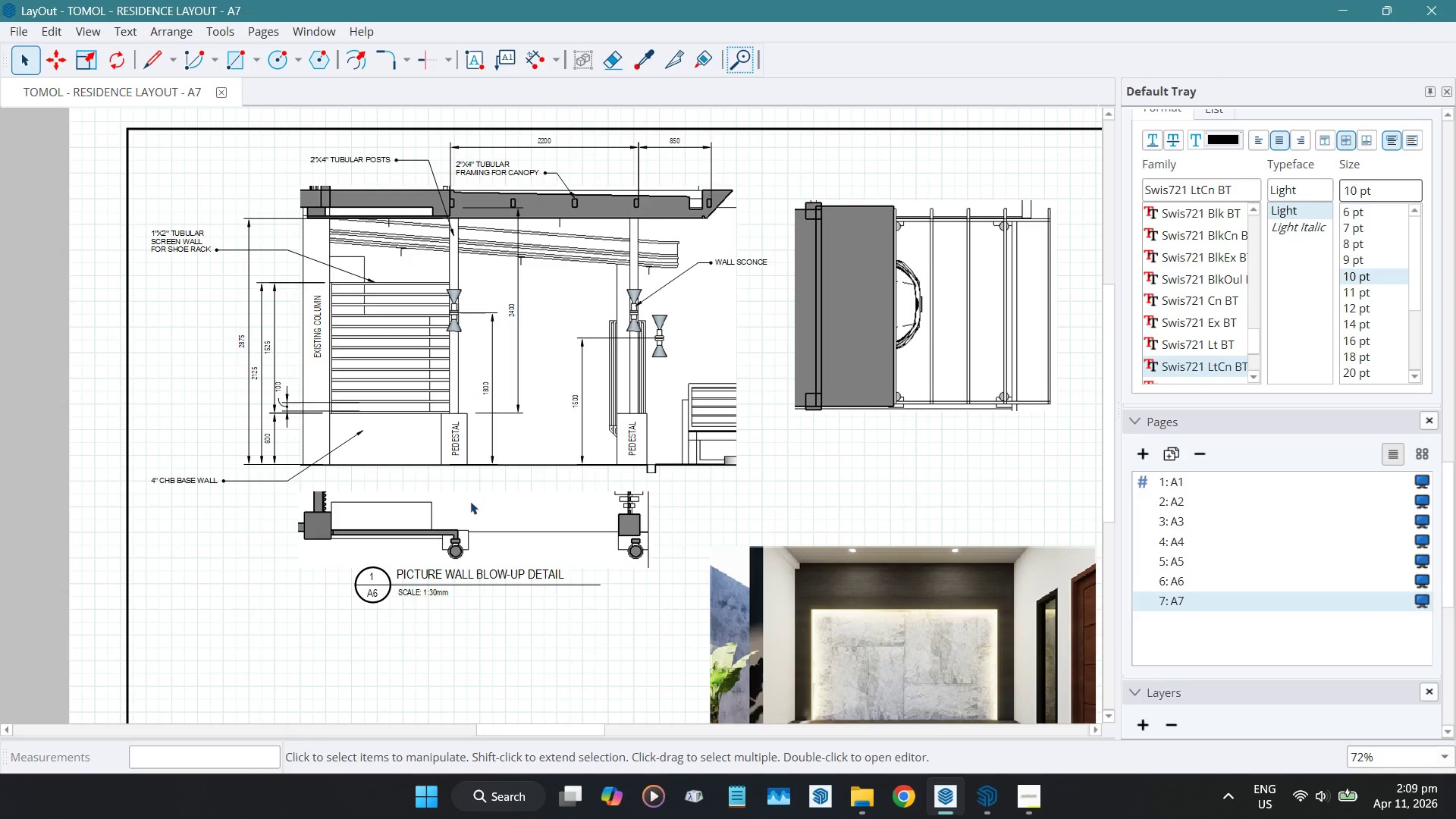 
scroll: coordinate [661, 380], scroll_direction: down, amount: 4.0
 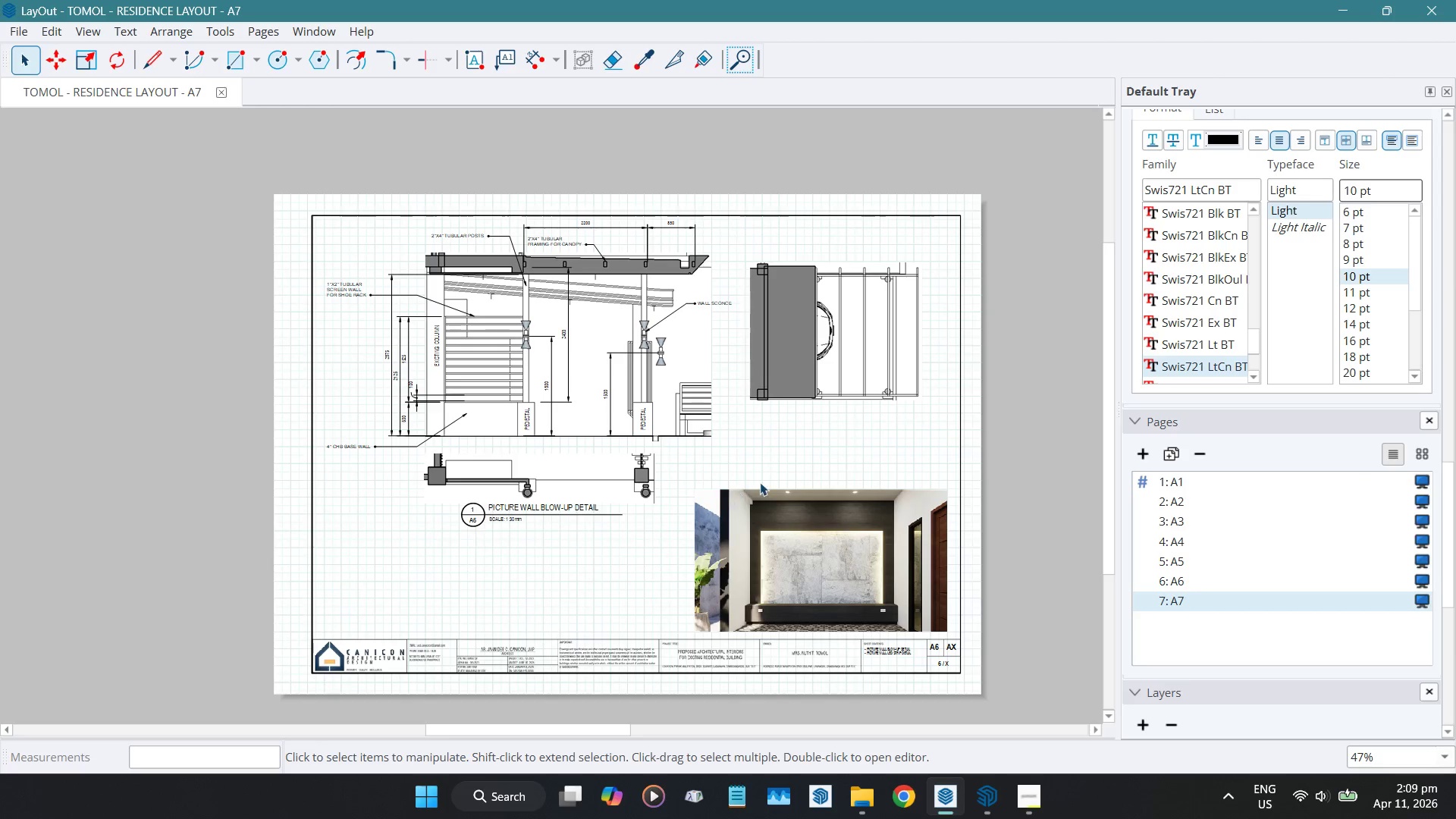 
scroll: coordinate [706, 509], scroll_direction: up, amount: 8.0
 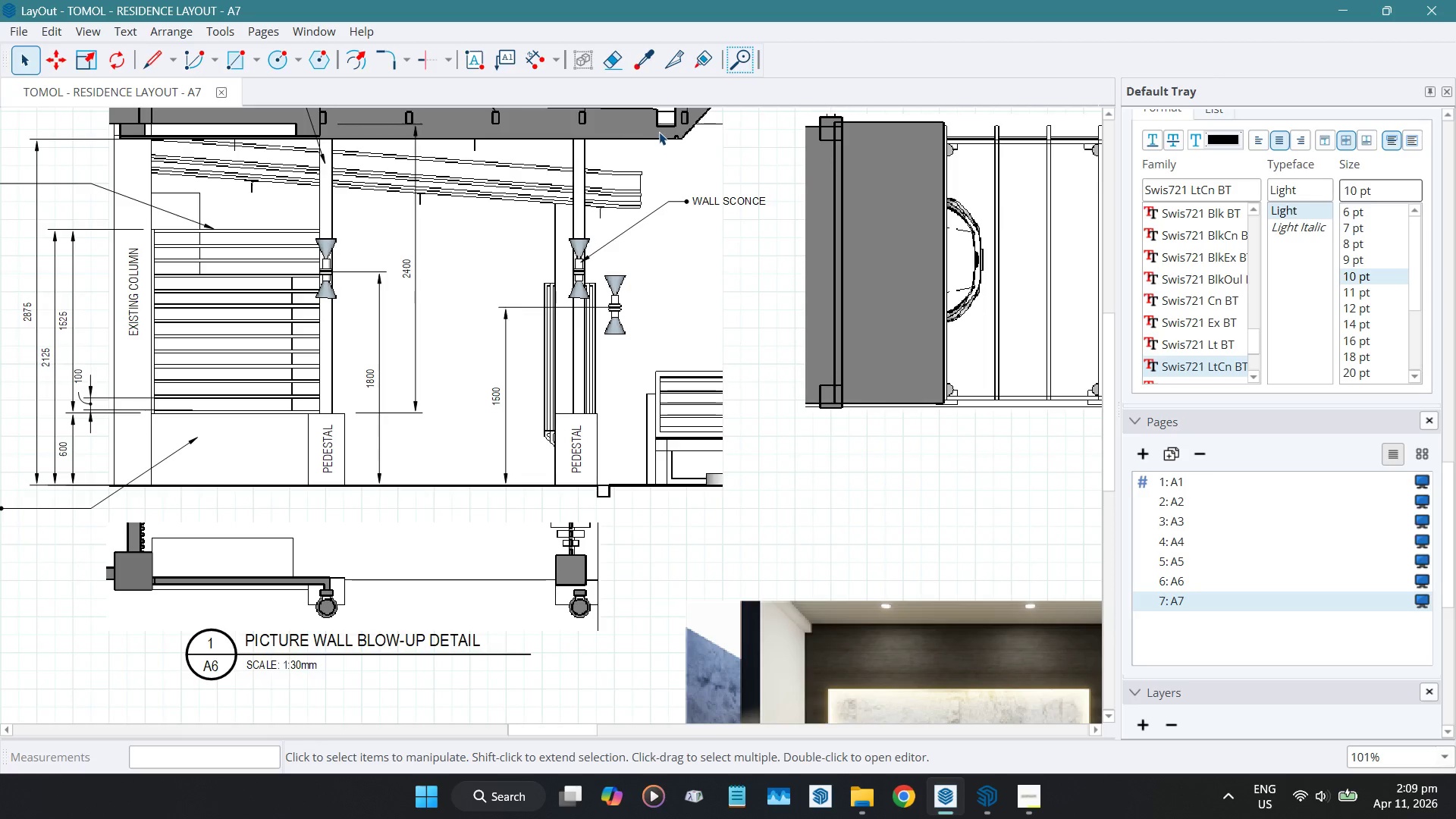 
wait(5.73)
 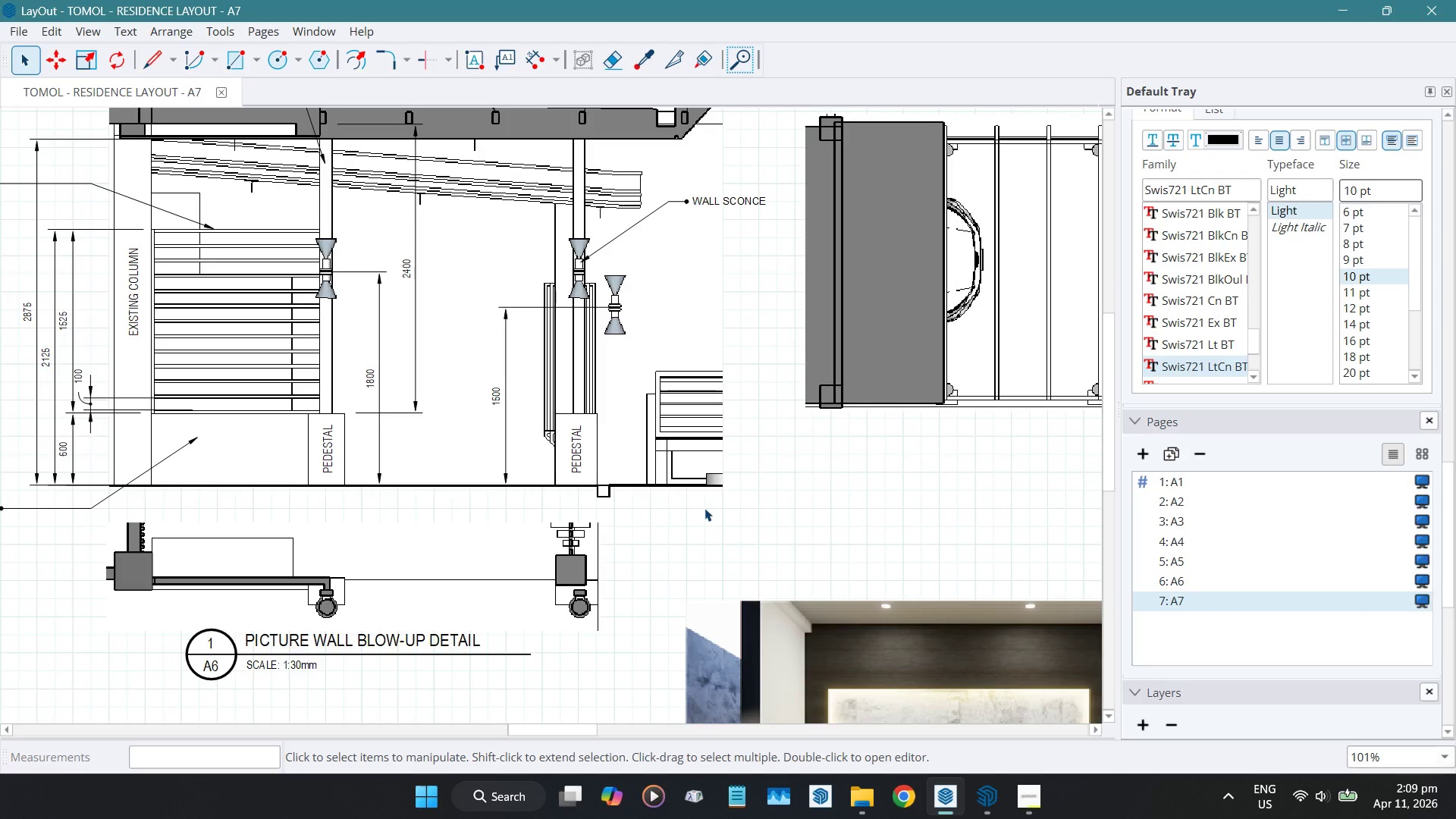 
left_click([507, 56])
 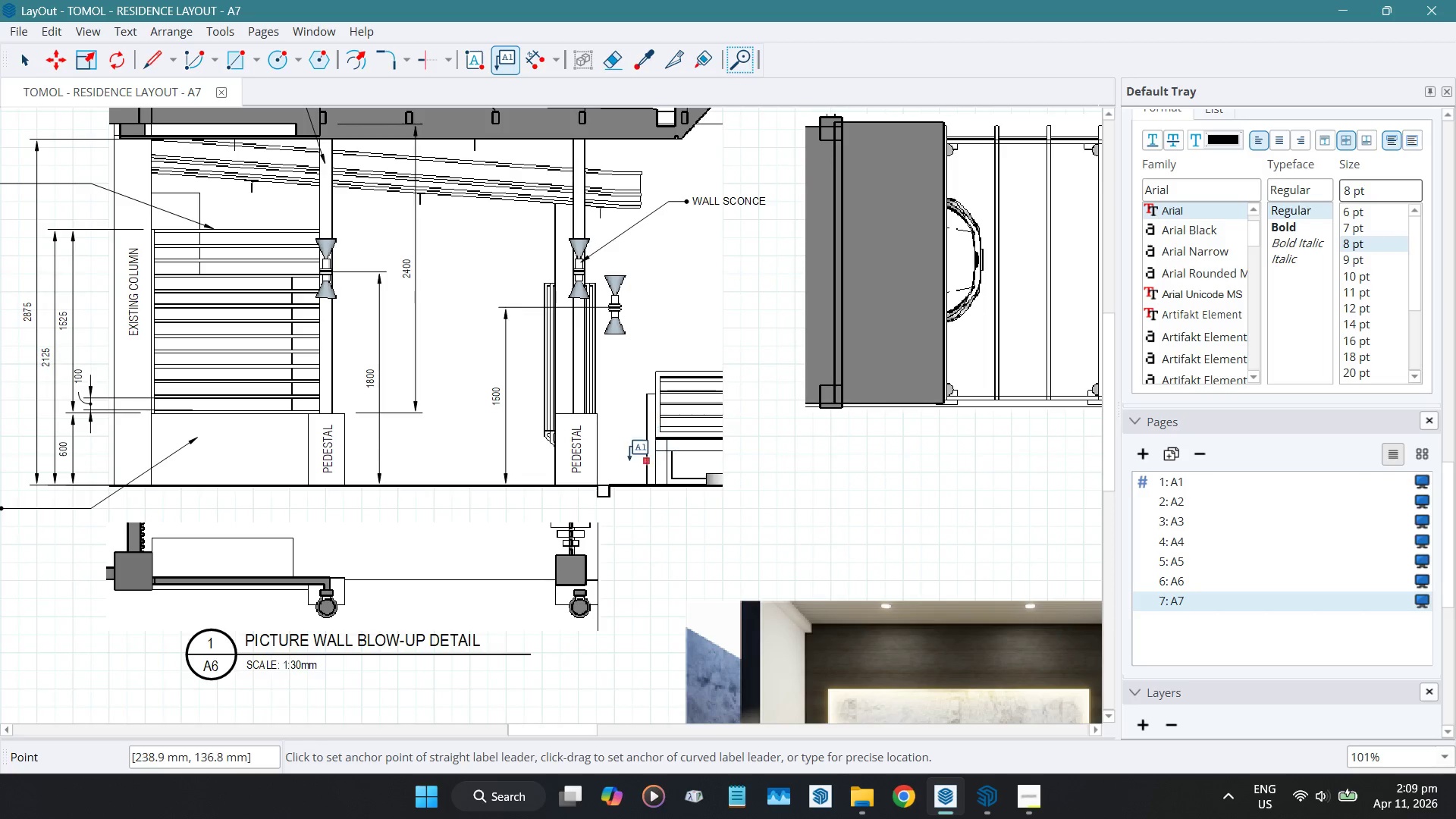 
scroll: coordinate [606, 453], scroll_direction: up, amount: 4.0
 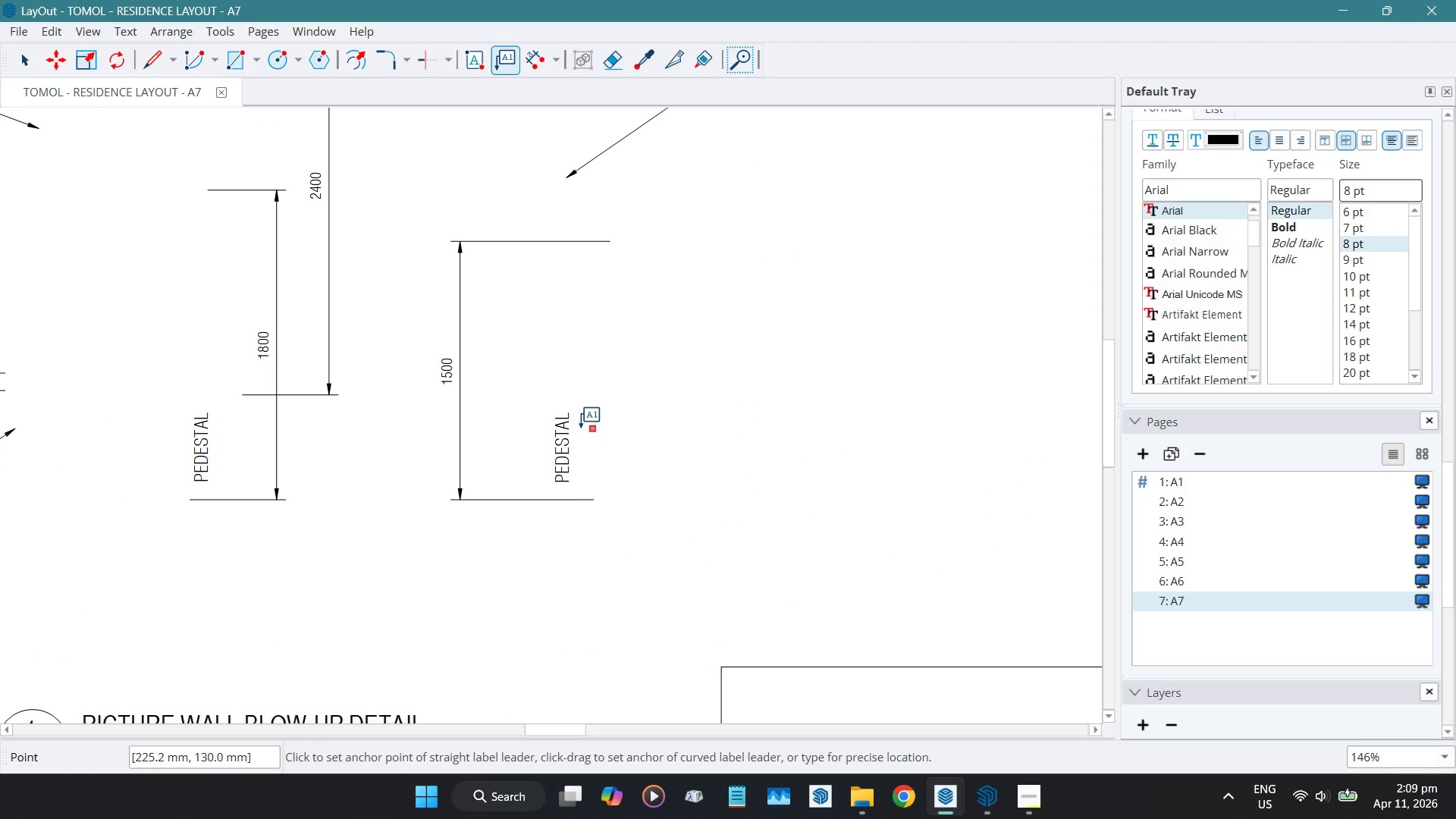 
mouse_move([564, 412])
 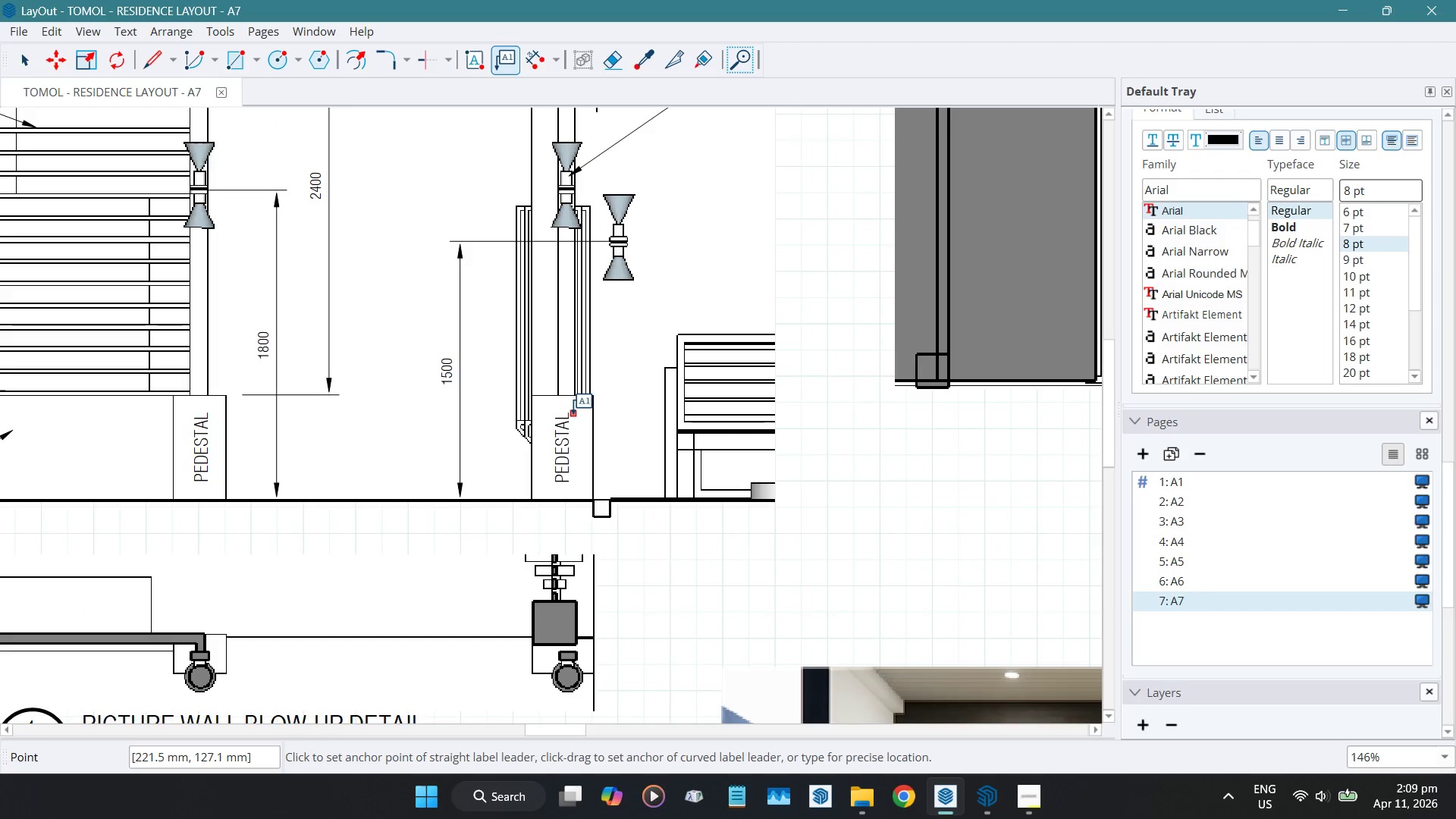 
left_click([573, 413])
 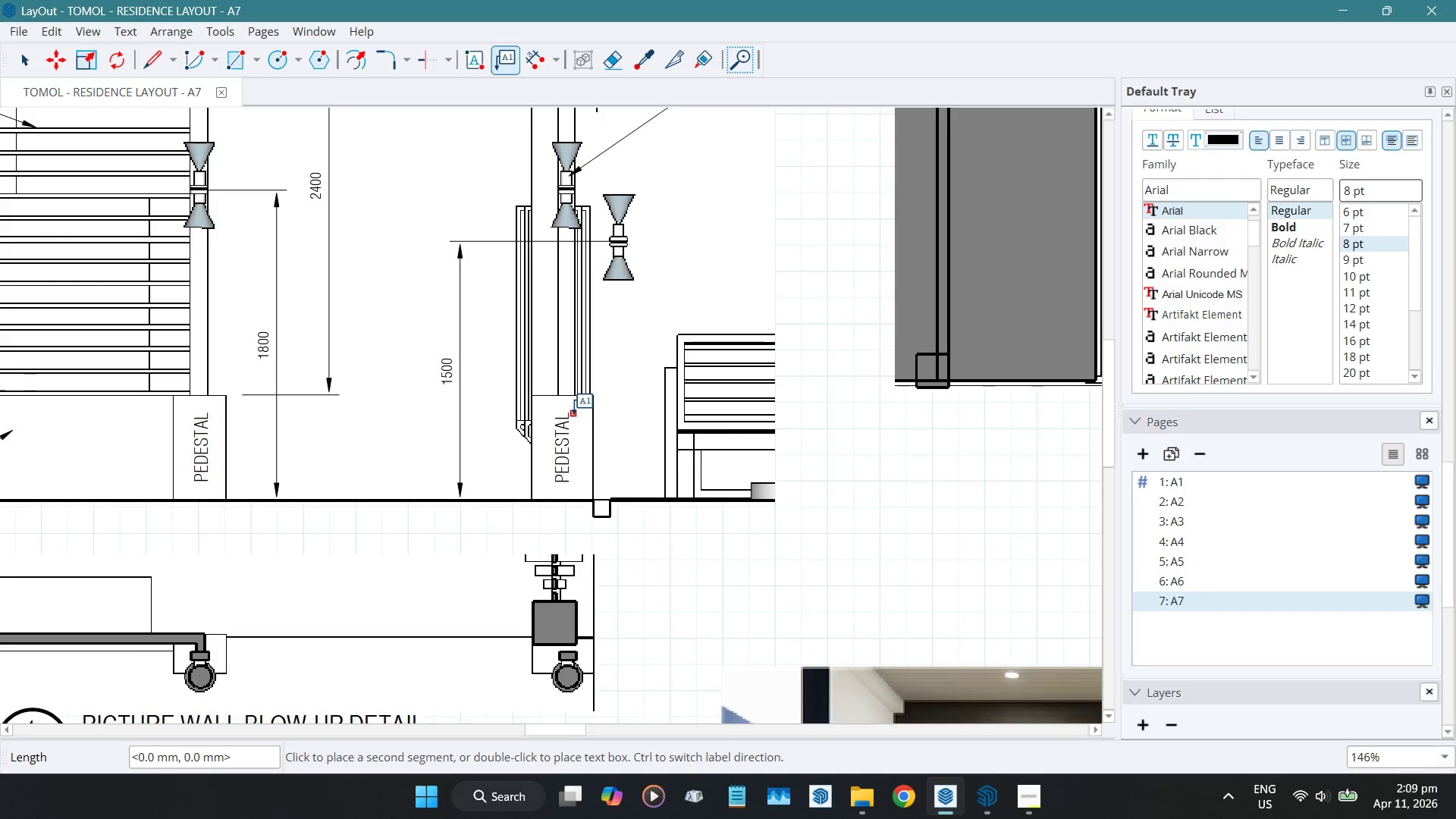 
scroll: coordinate [575, 413], scroll_direction: down, amount: 4.0
 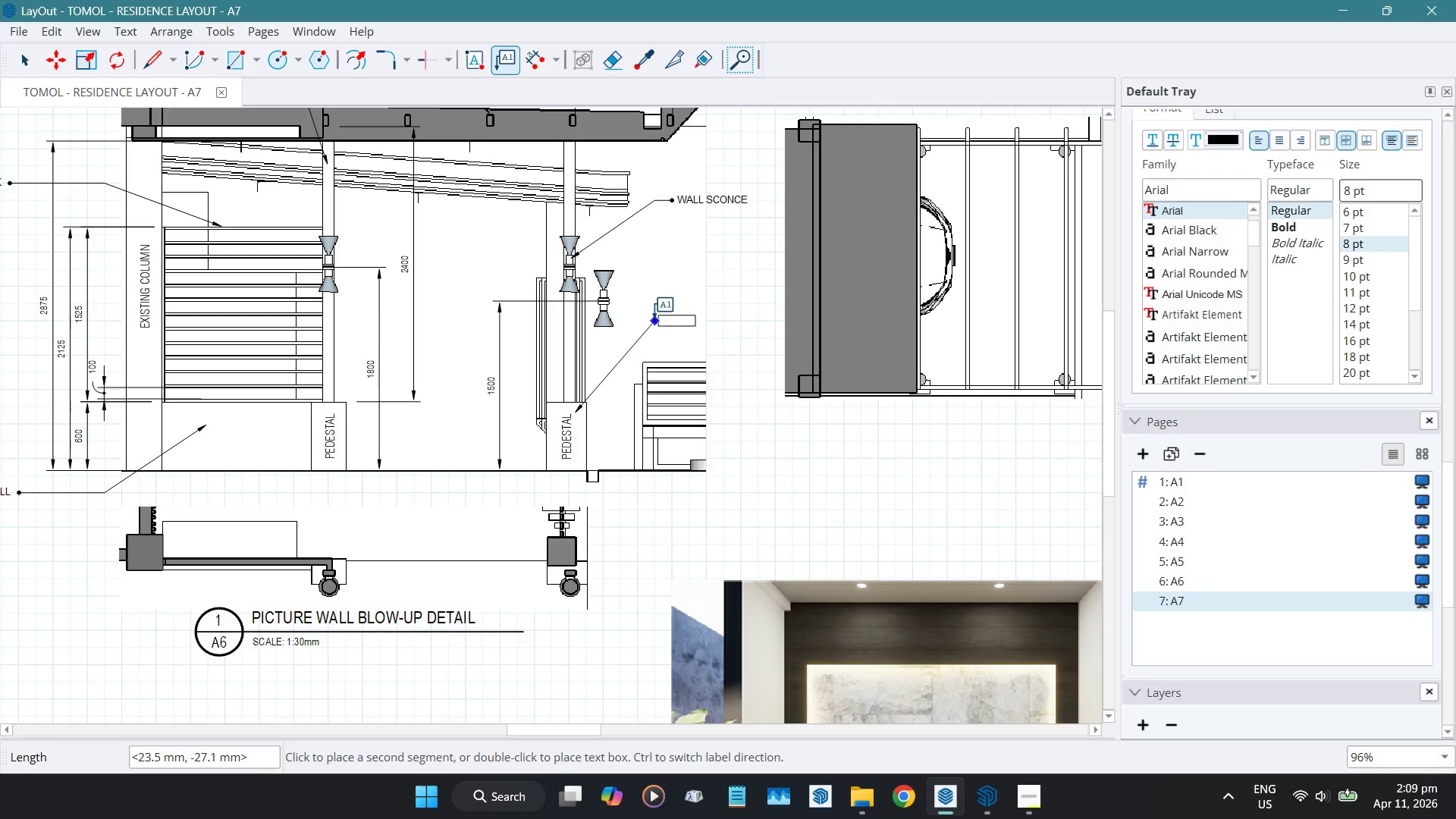 
left_click([654, 317])
 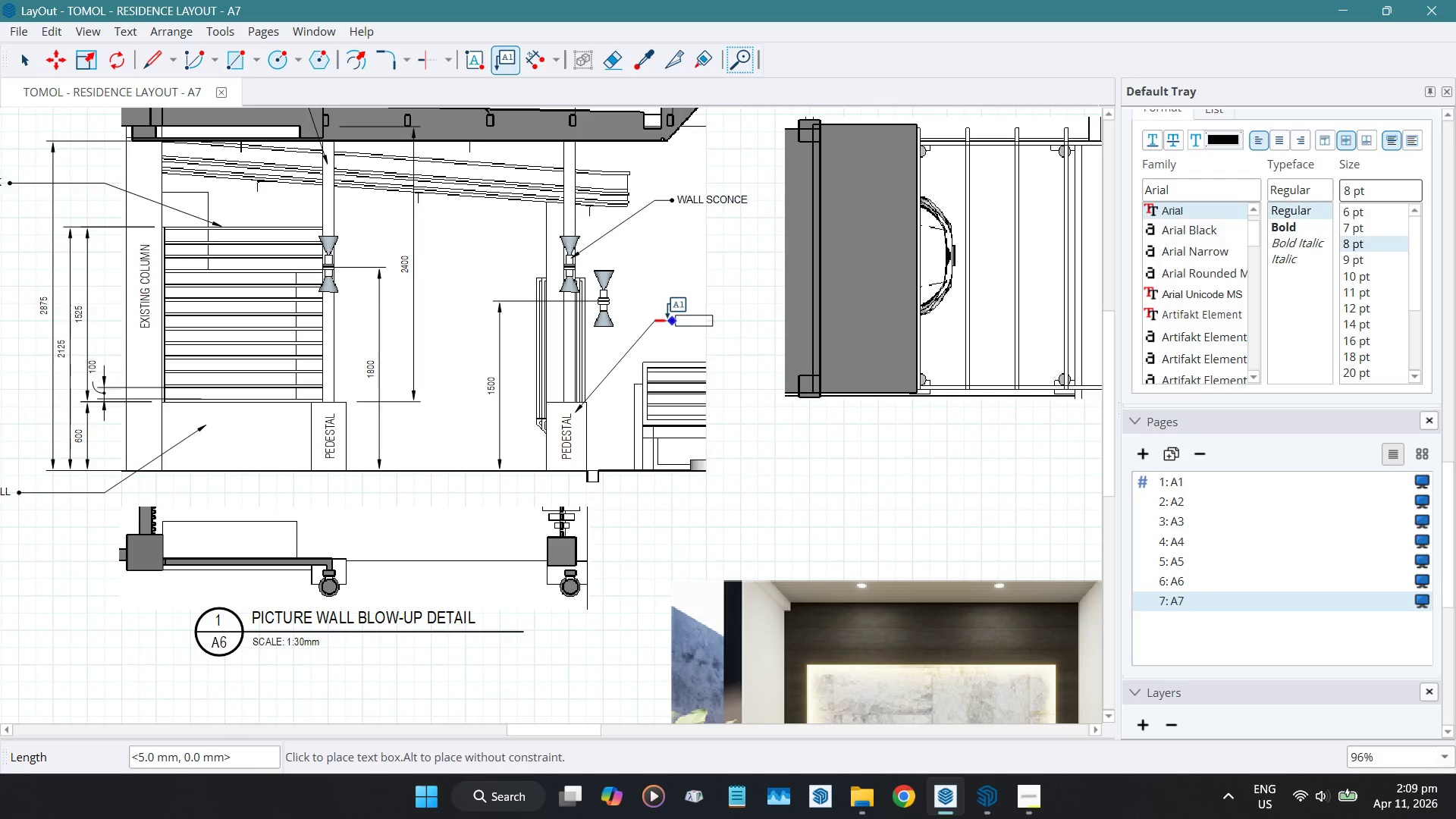 
left_click([667, 317])
 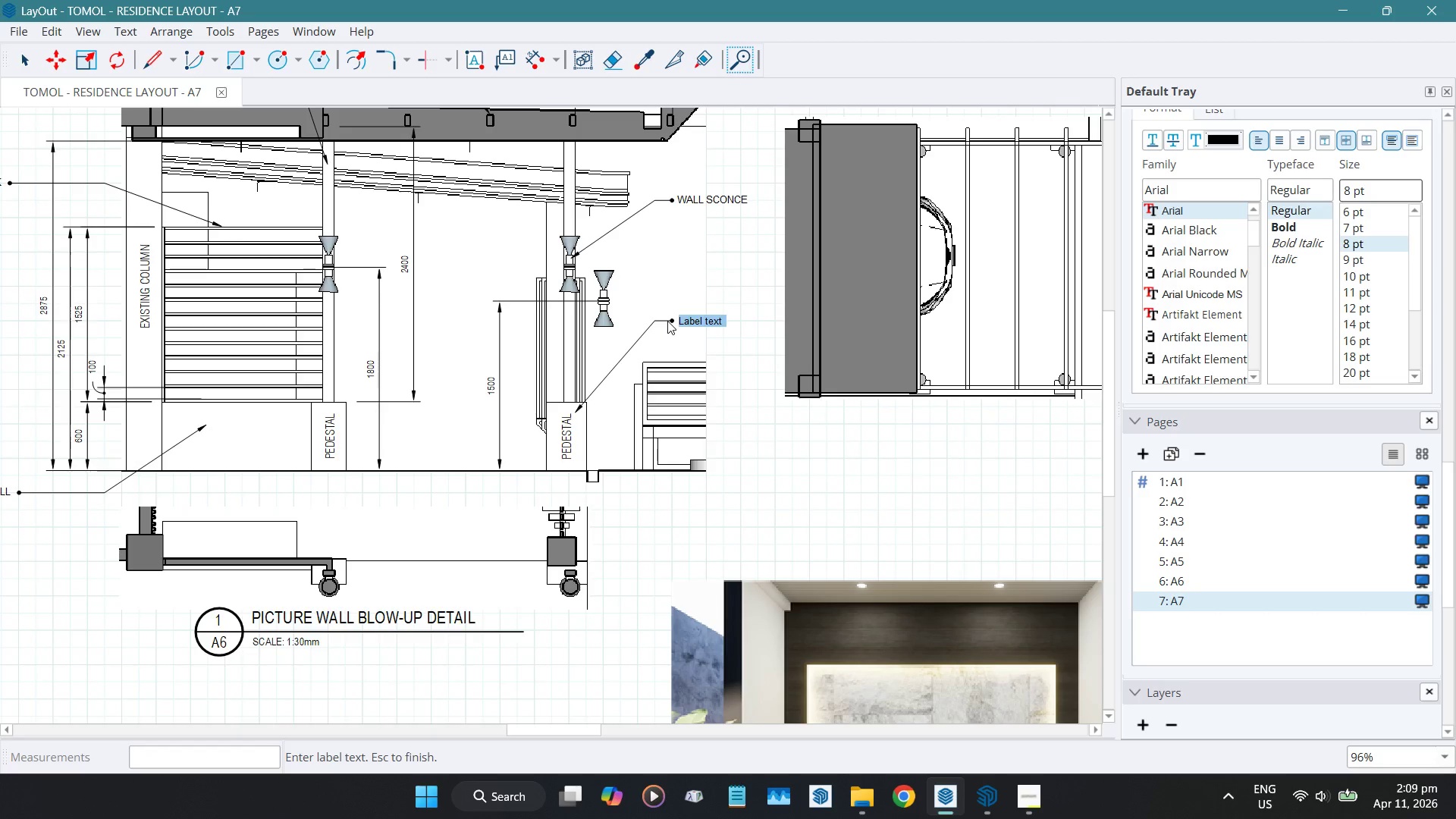 
type(concrete)
 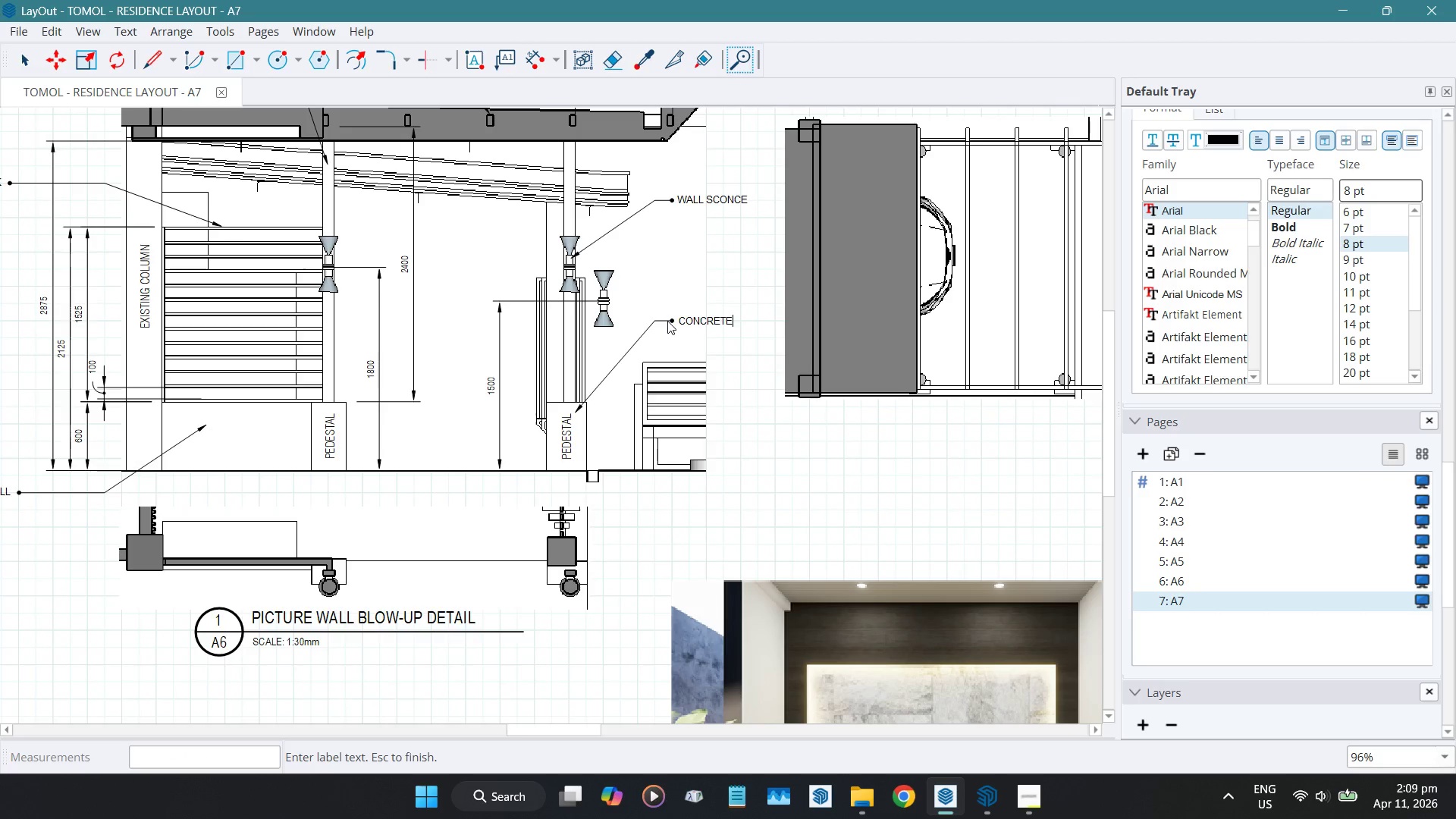 
key(Enter)
 